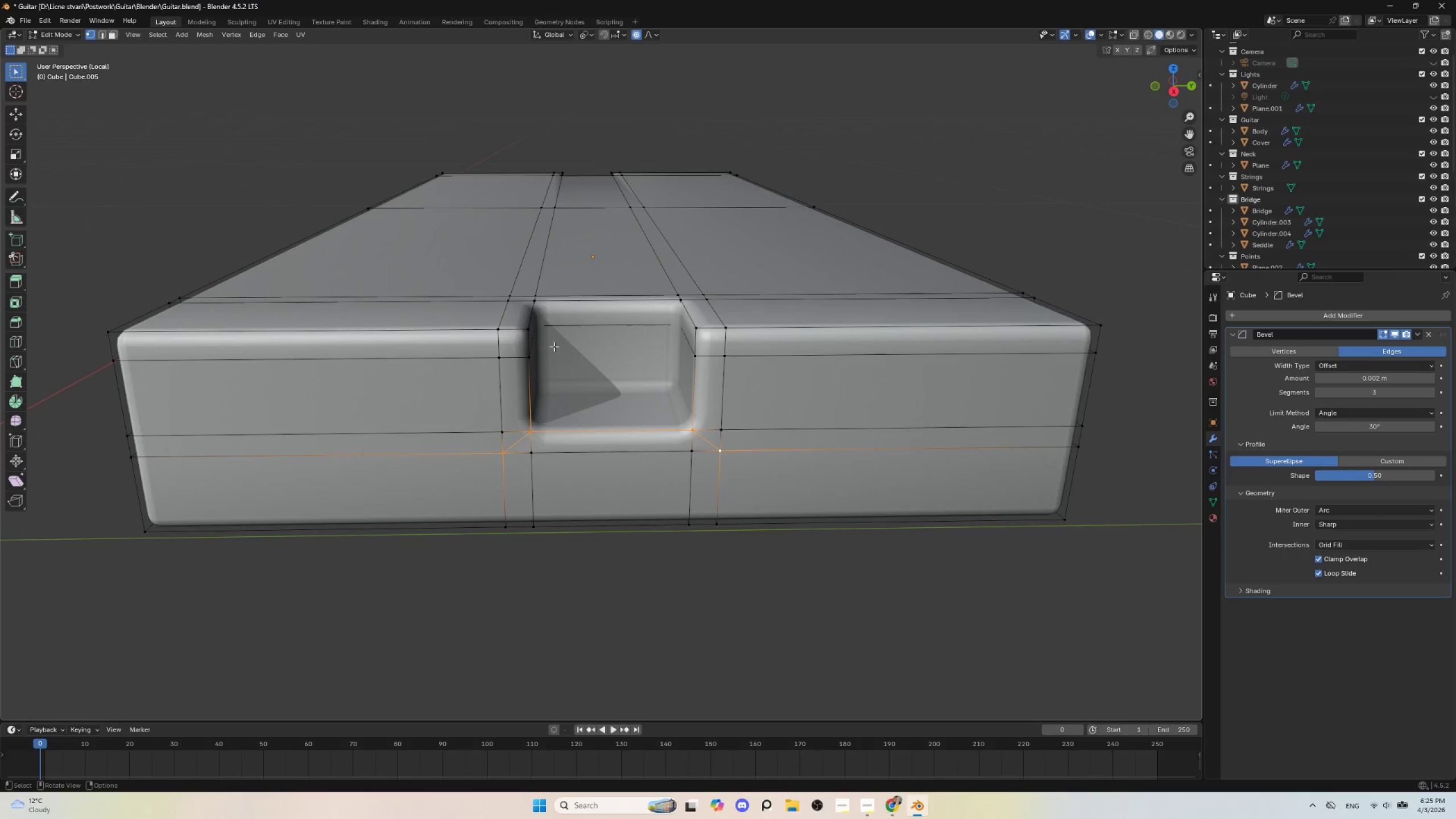 
left_click([527, 357])
 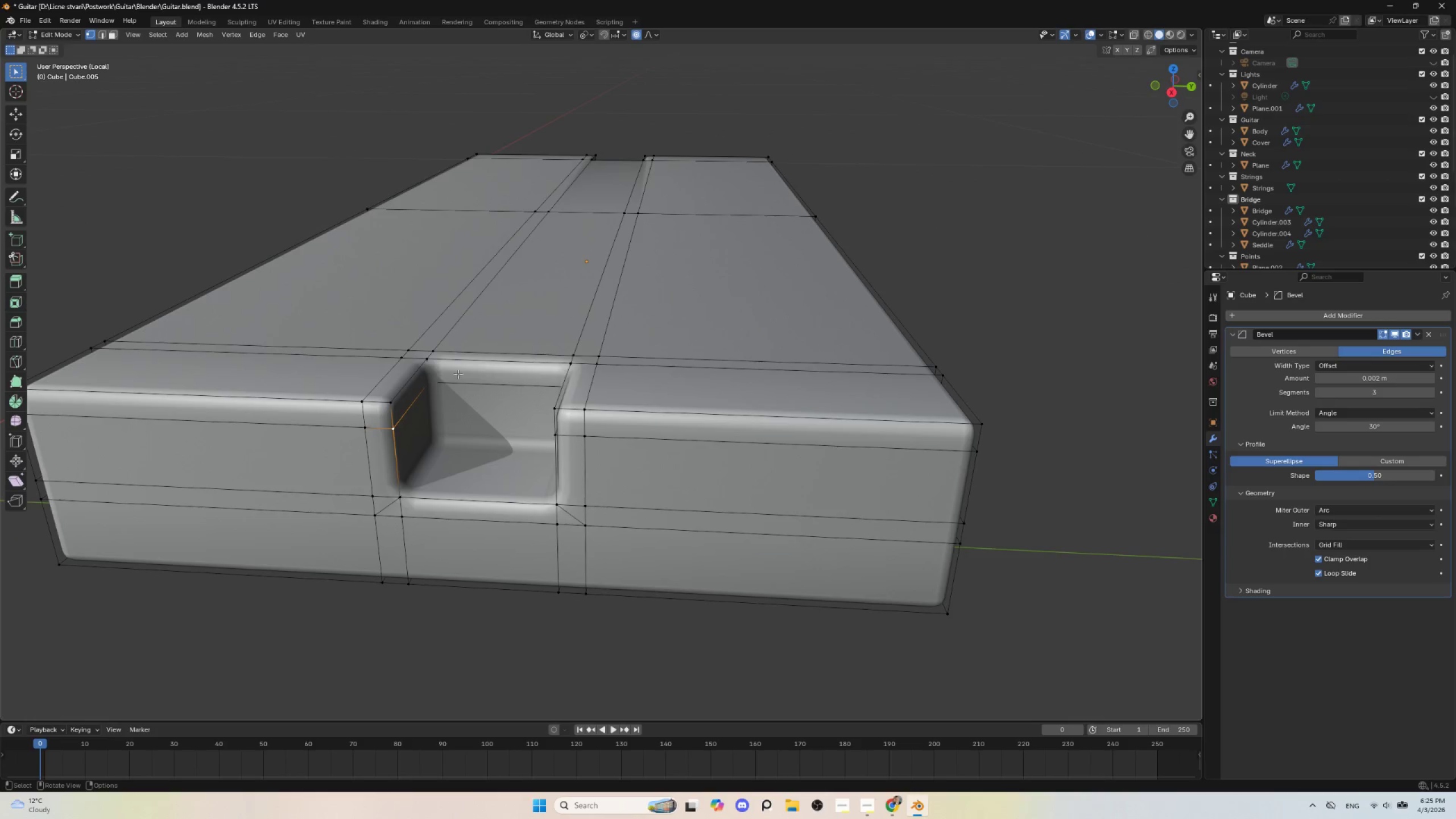 
left_click([430, 362])
 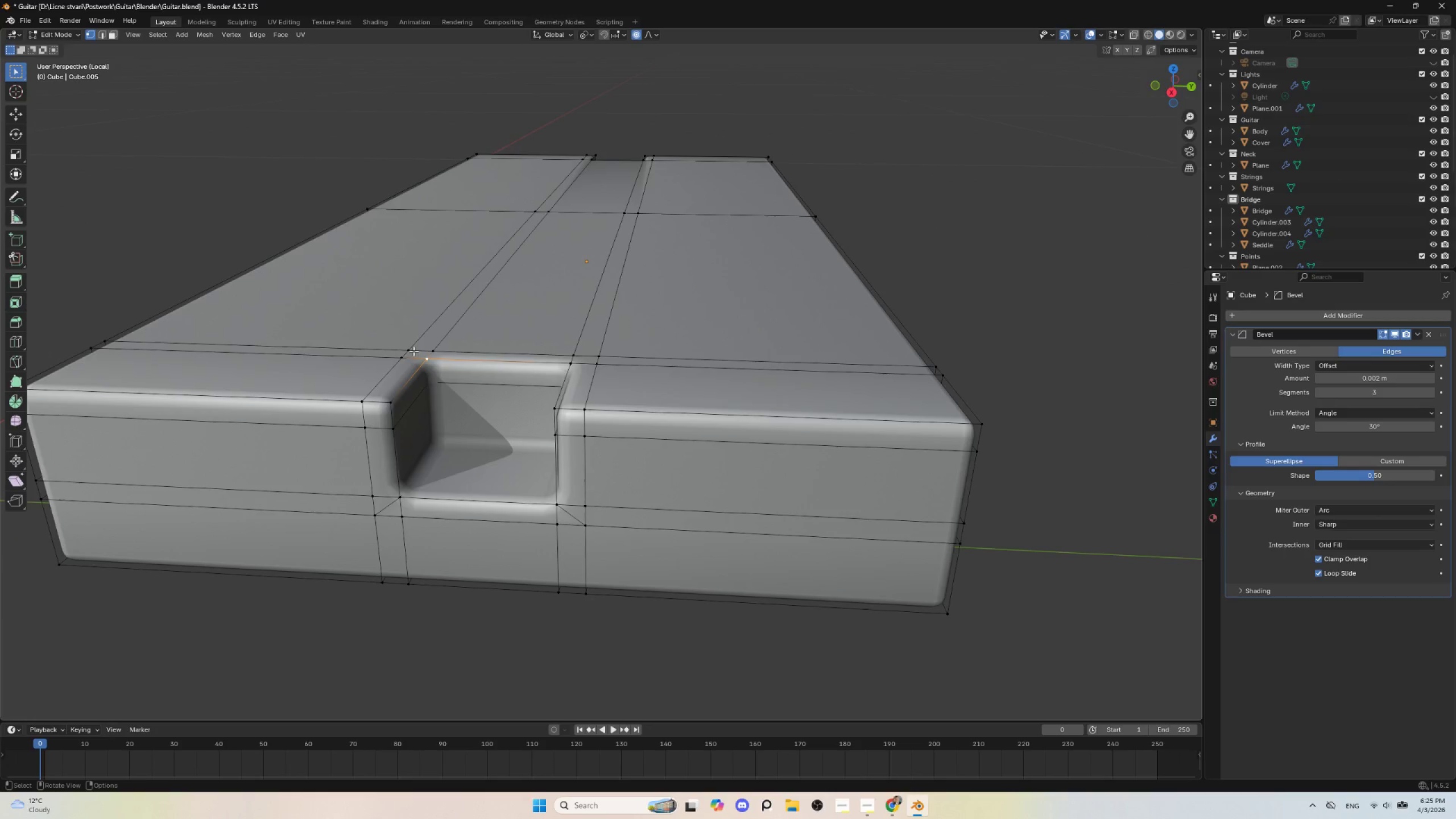 
hold_key(key=ShiftLeft, duration=1.19)
left_click([410, 348])
 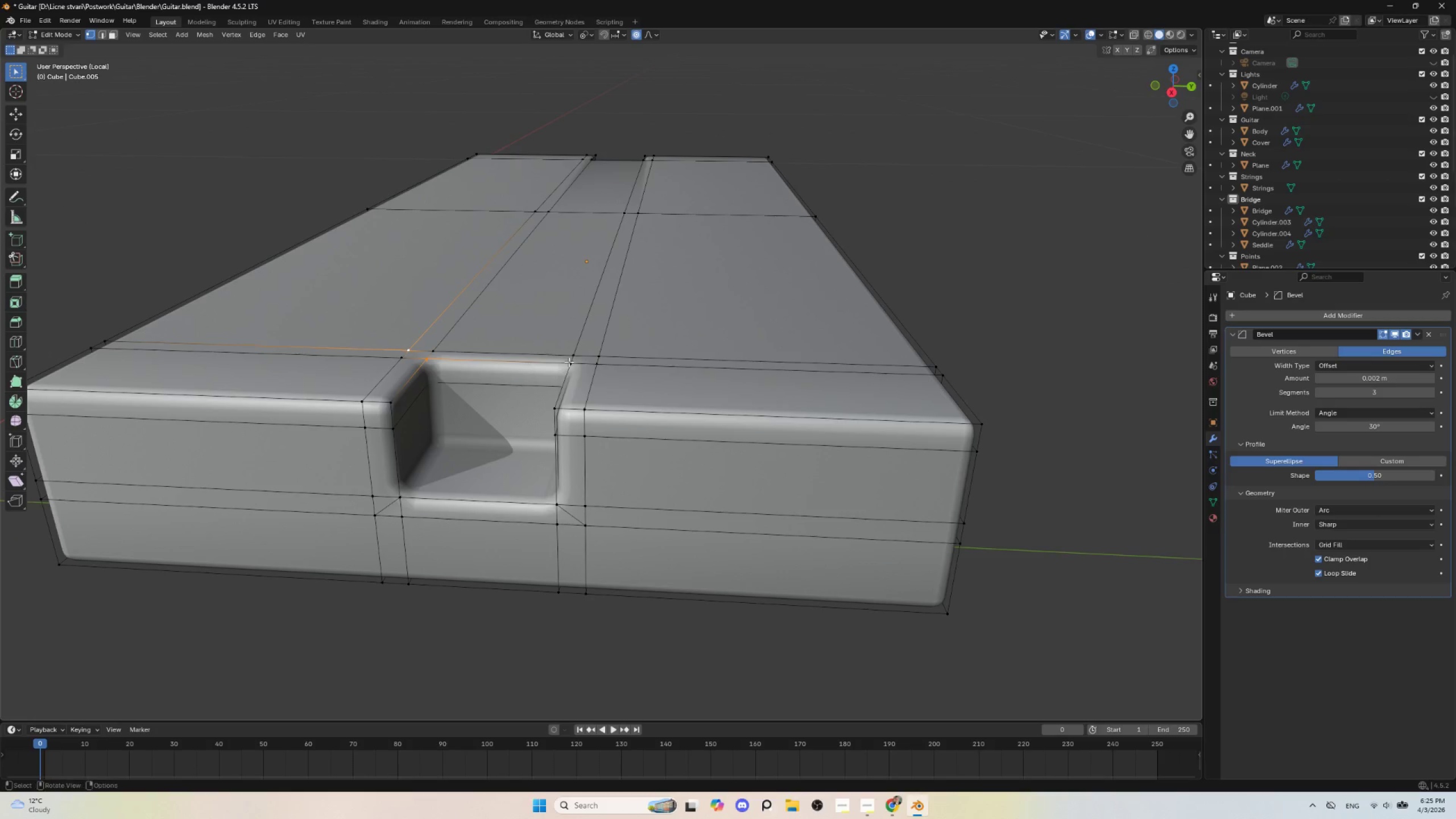 
hold_key(key=ShiftLeft, duration=0.94)
left_click([569, 361])
 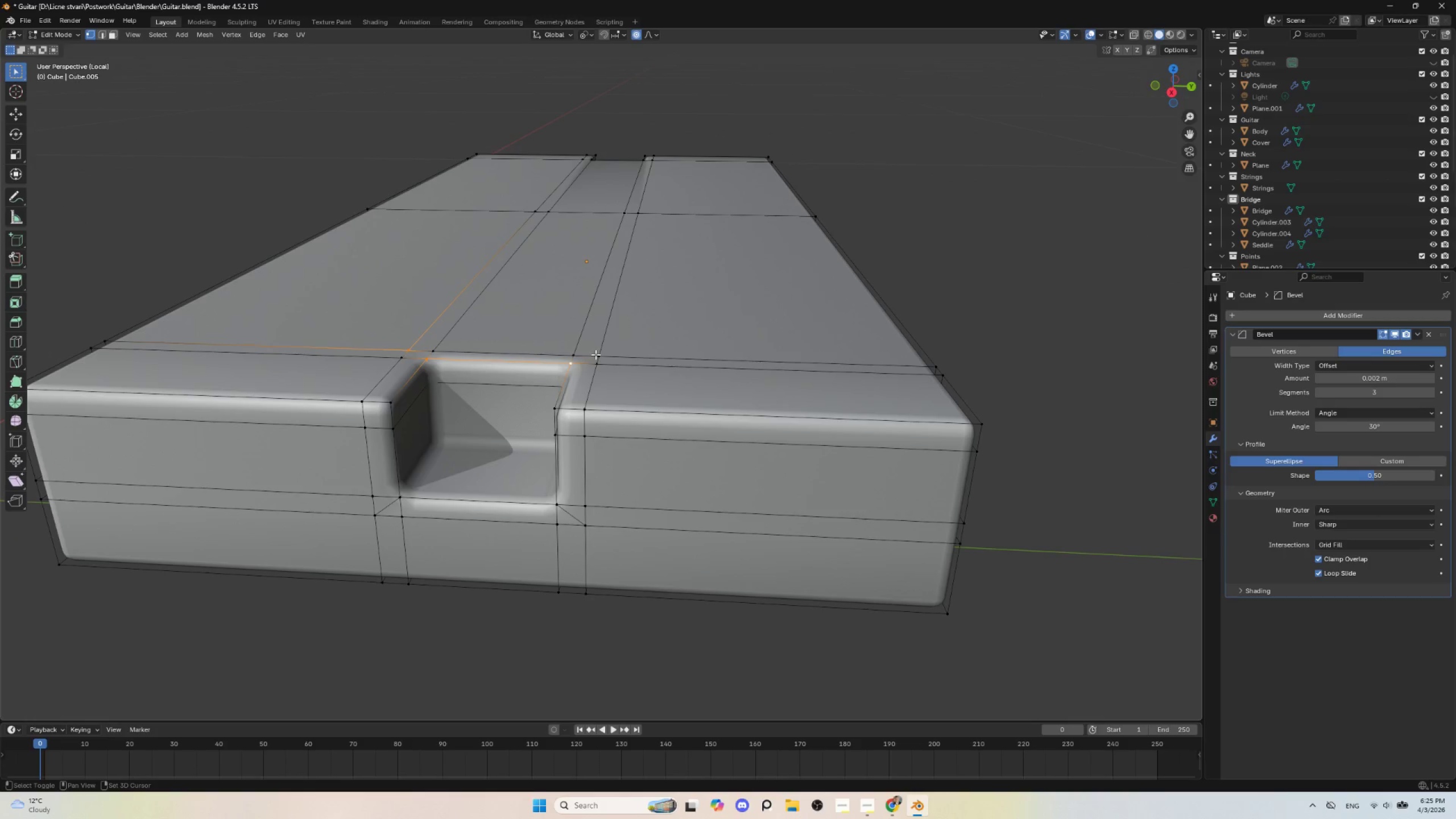 
double_click([595, 354])
 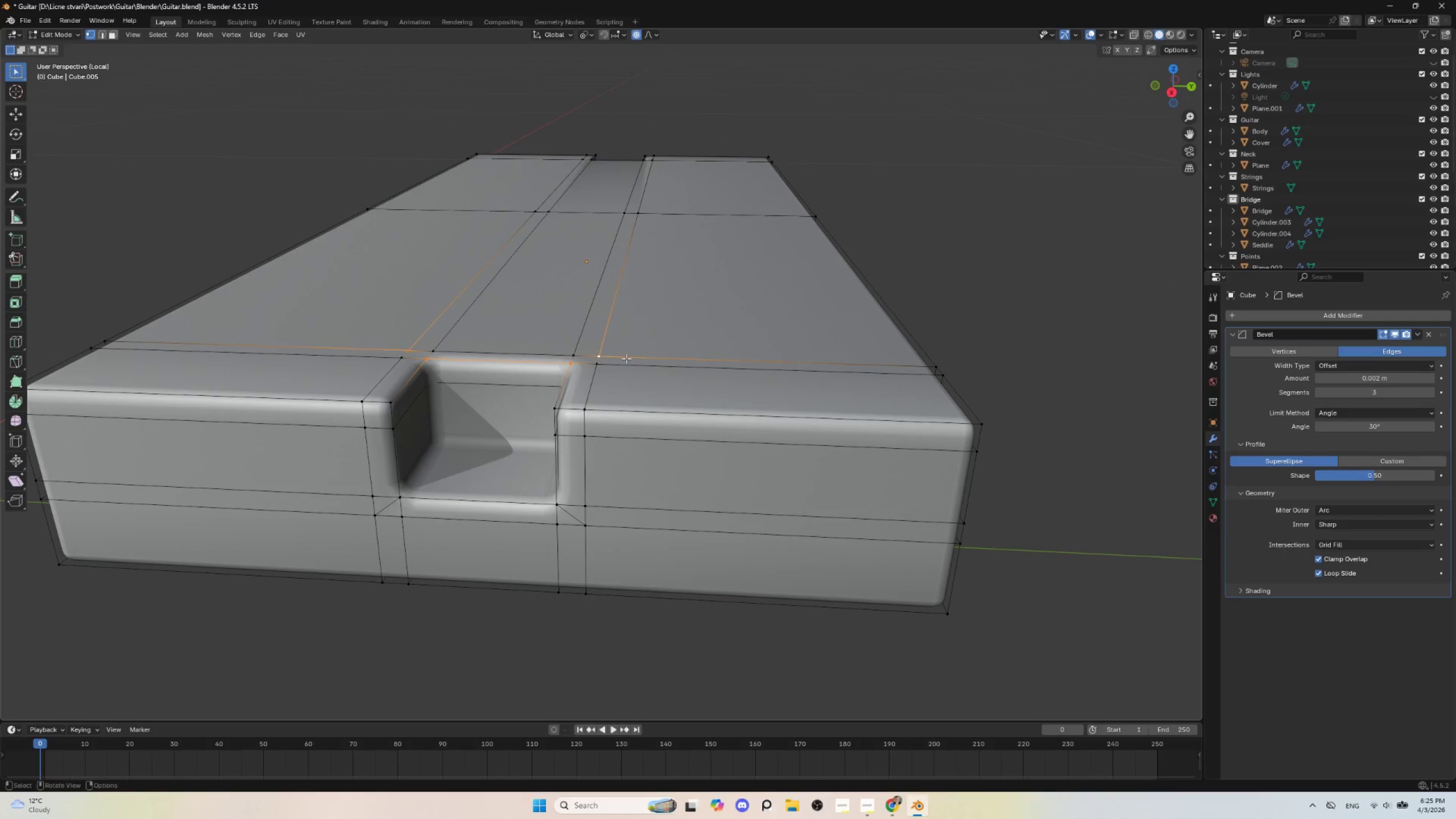 
hold_key(key=ShiftLeft, duration=15.7)
 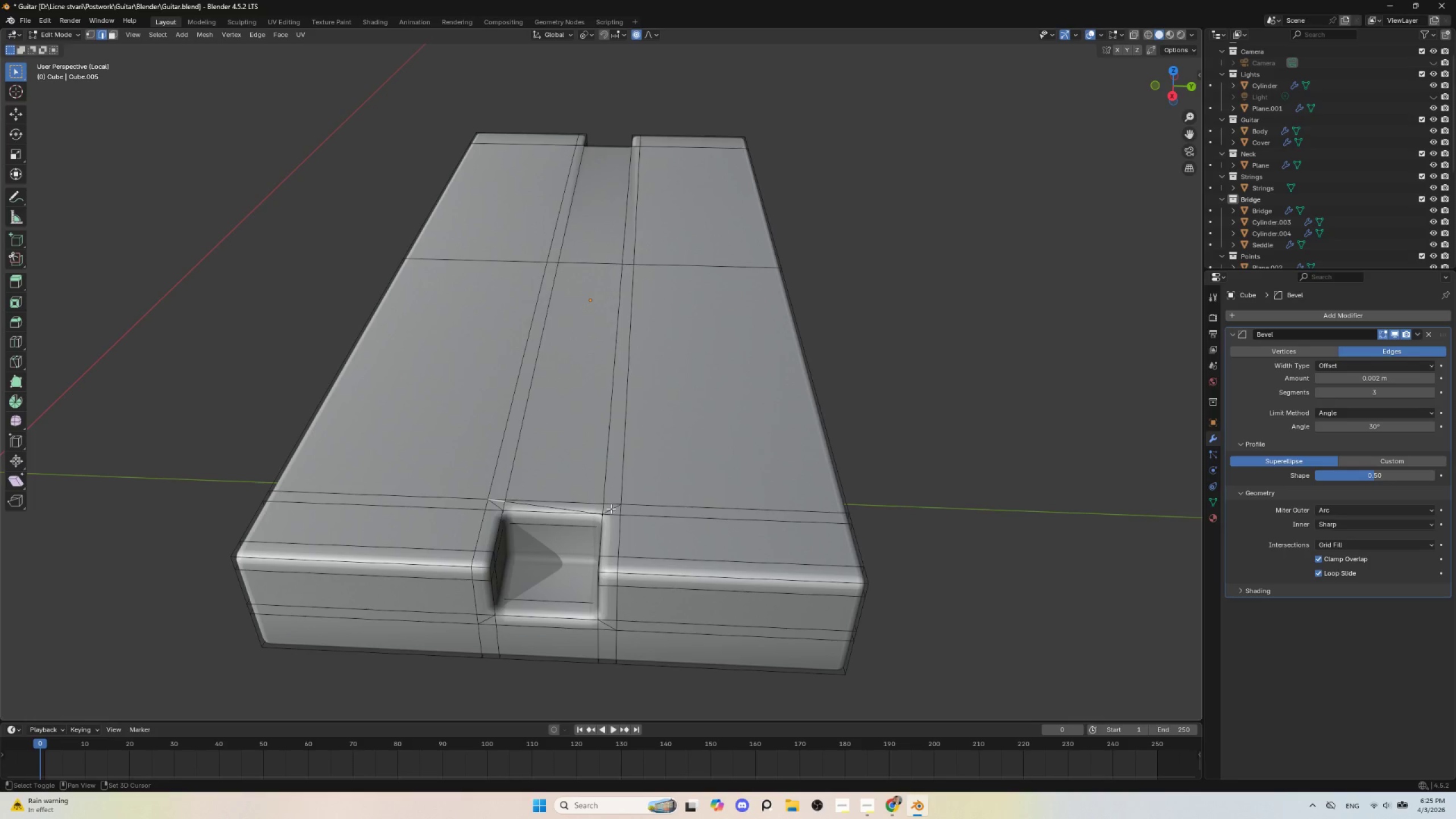 
key(J)
 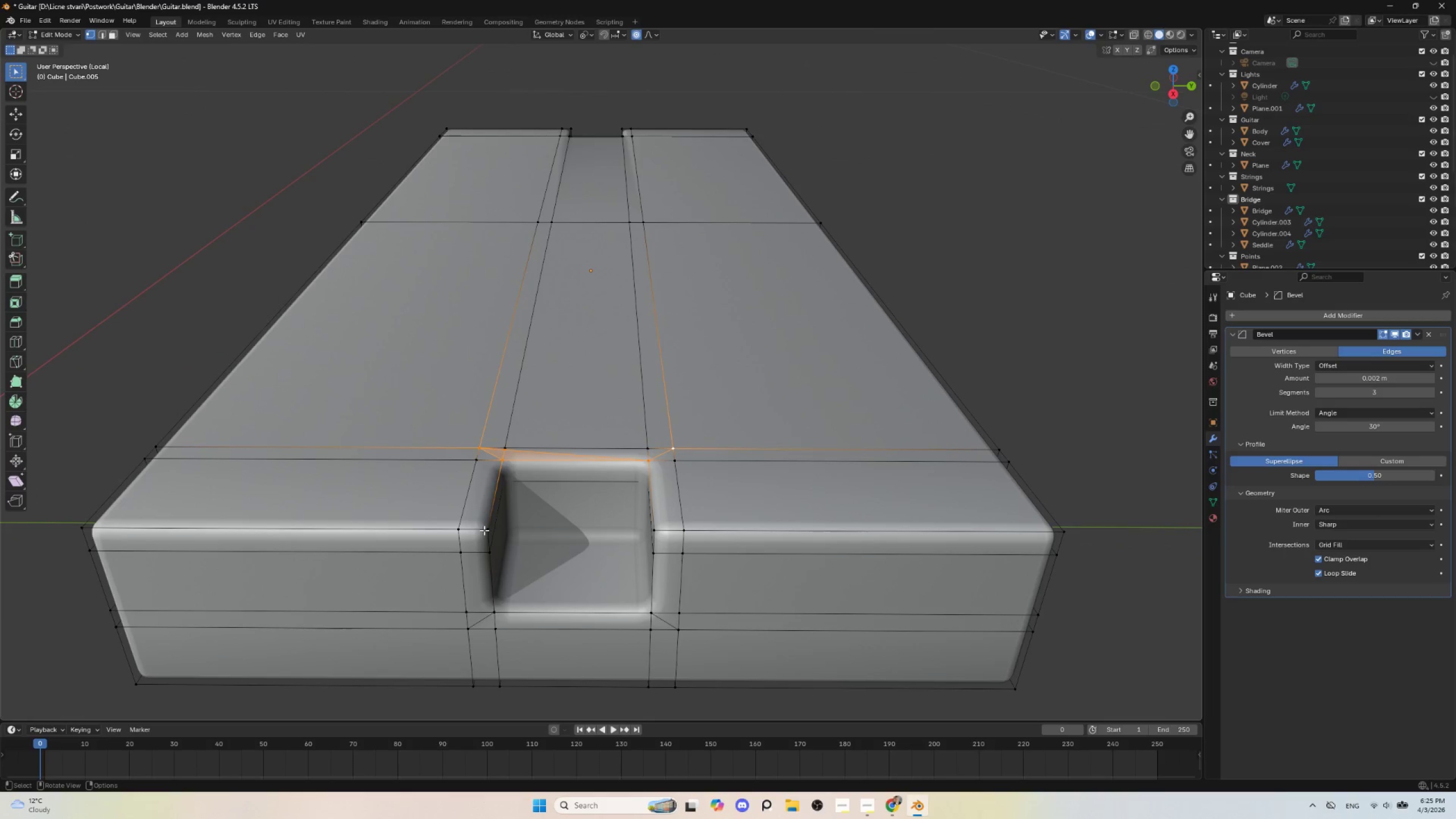 
key(Control+R)
 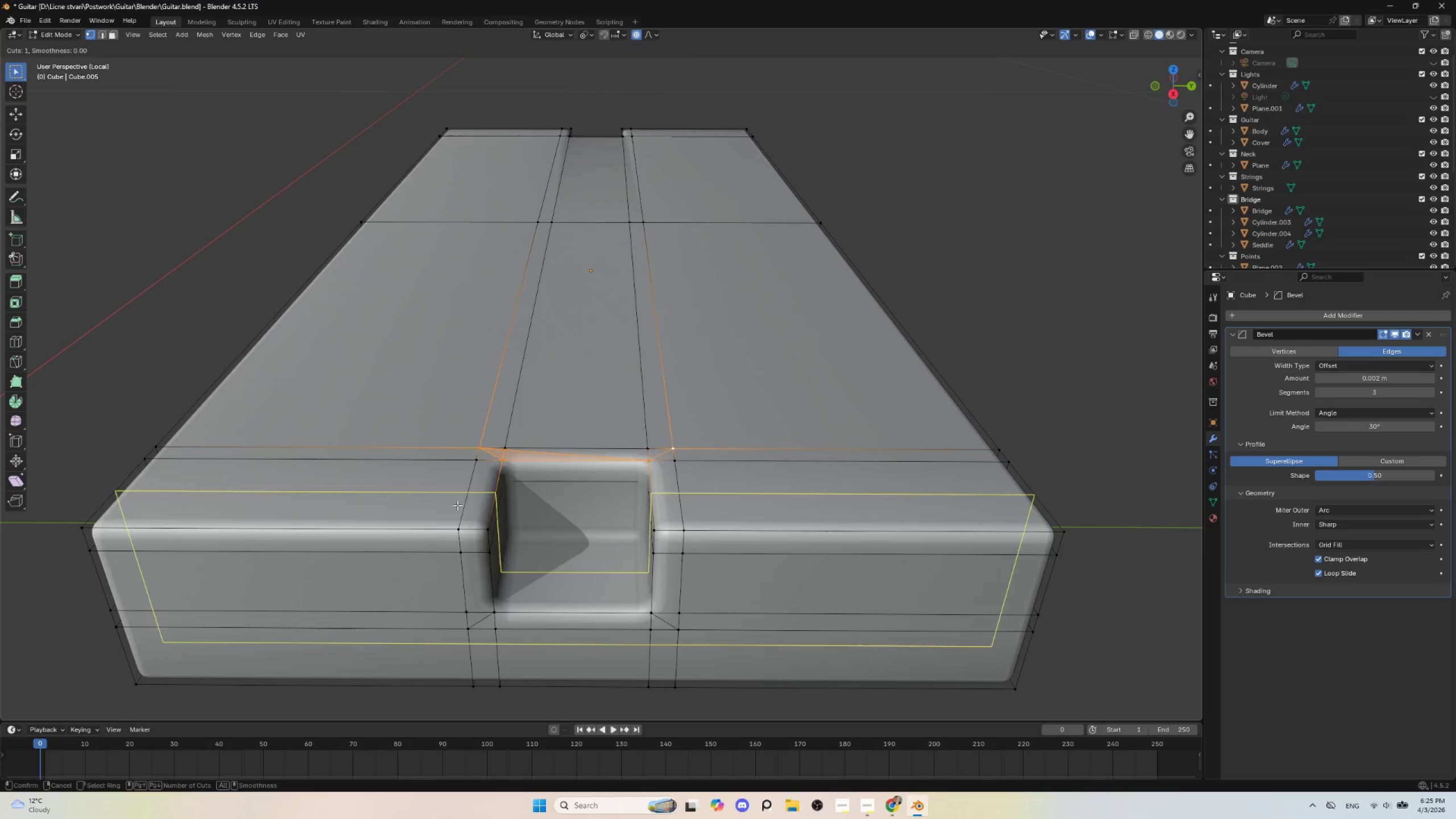 
left_click([457, 505])
 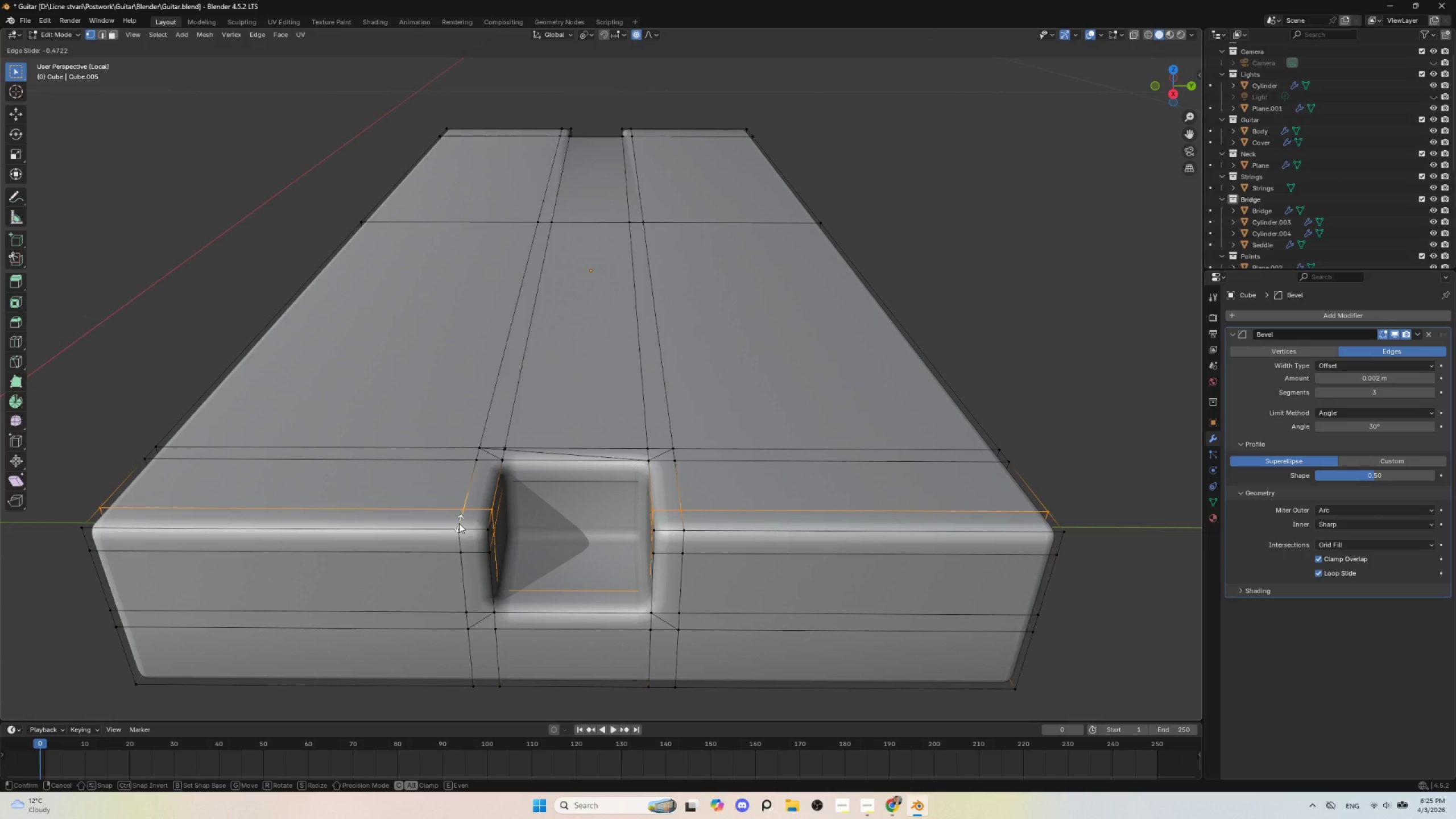 
left_click([459, 523])
 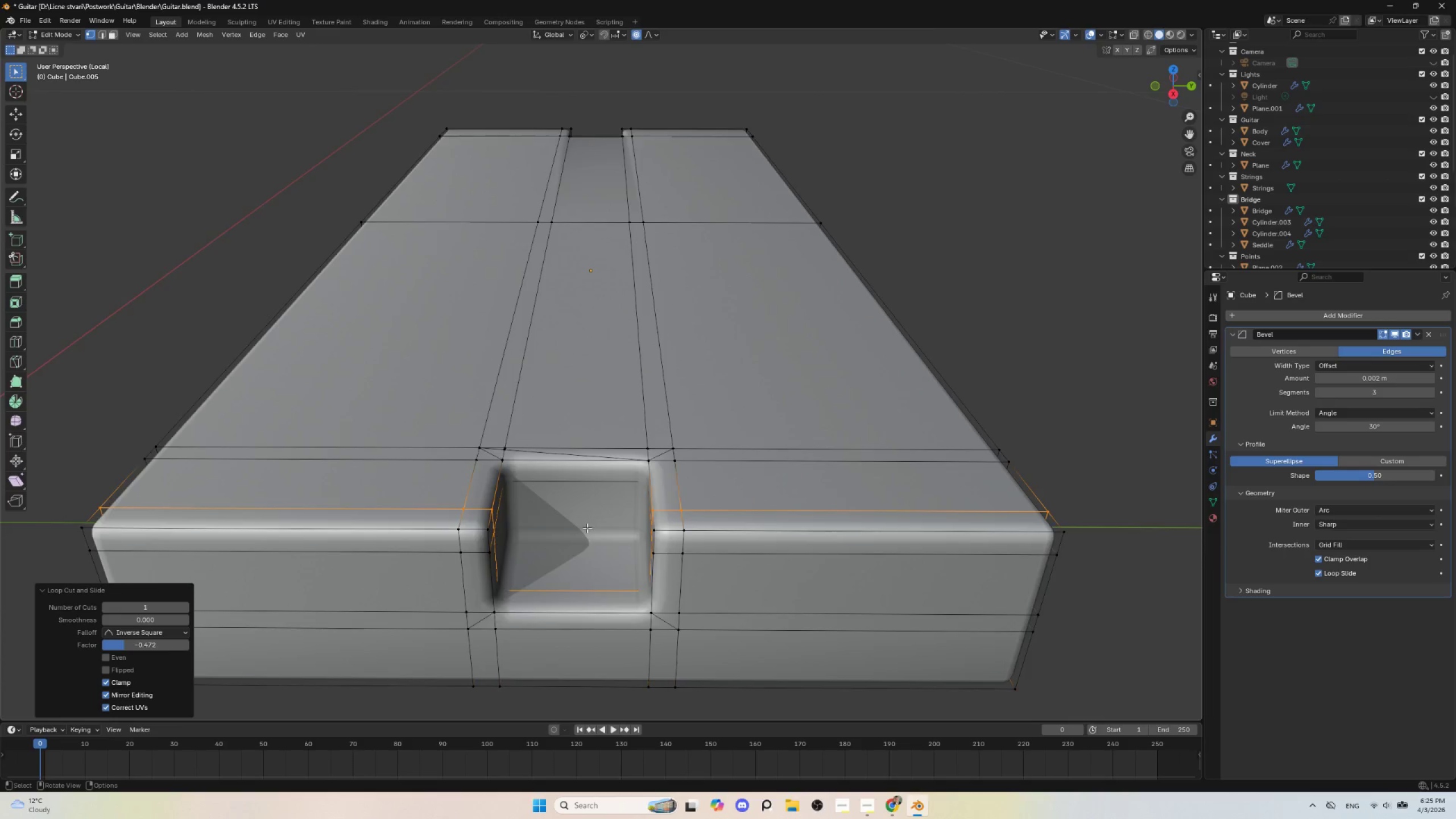 
scroll: coordinate [587, 528], scroll_direction: down, amount: 1.0
 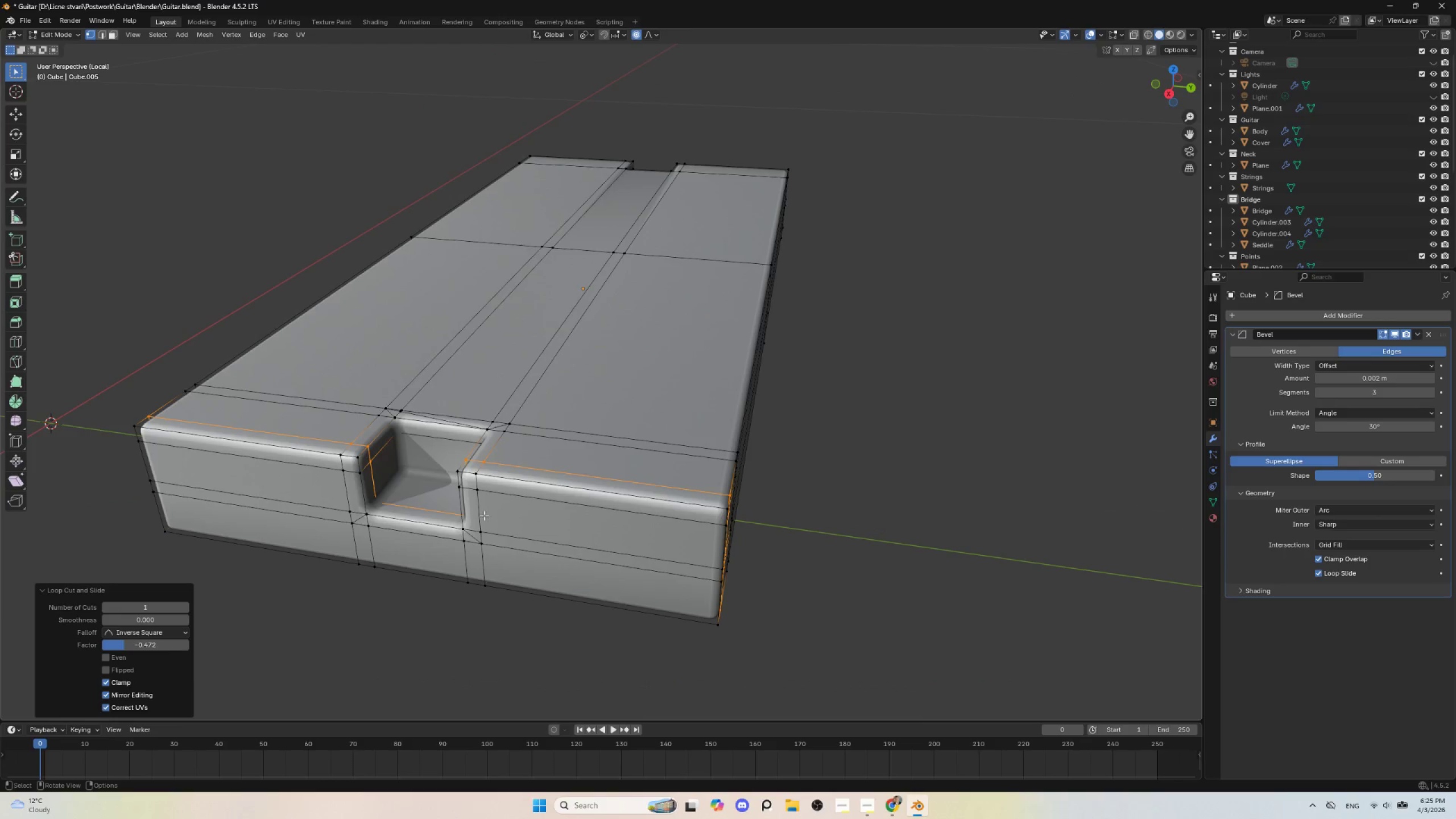 
key(Tab)
 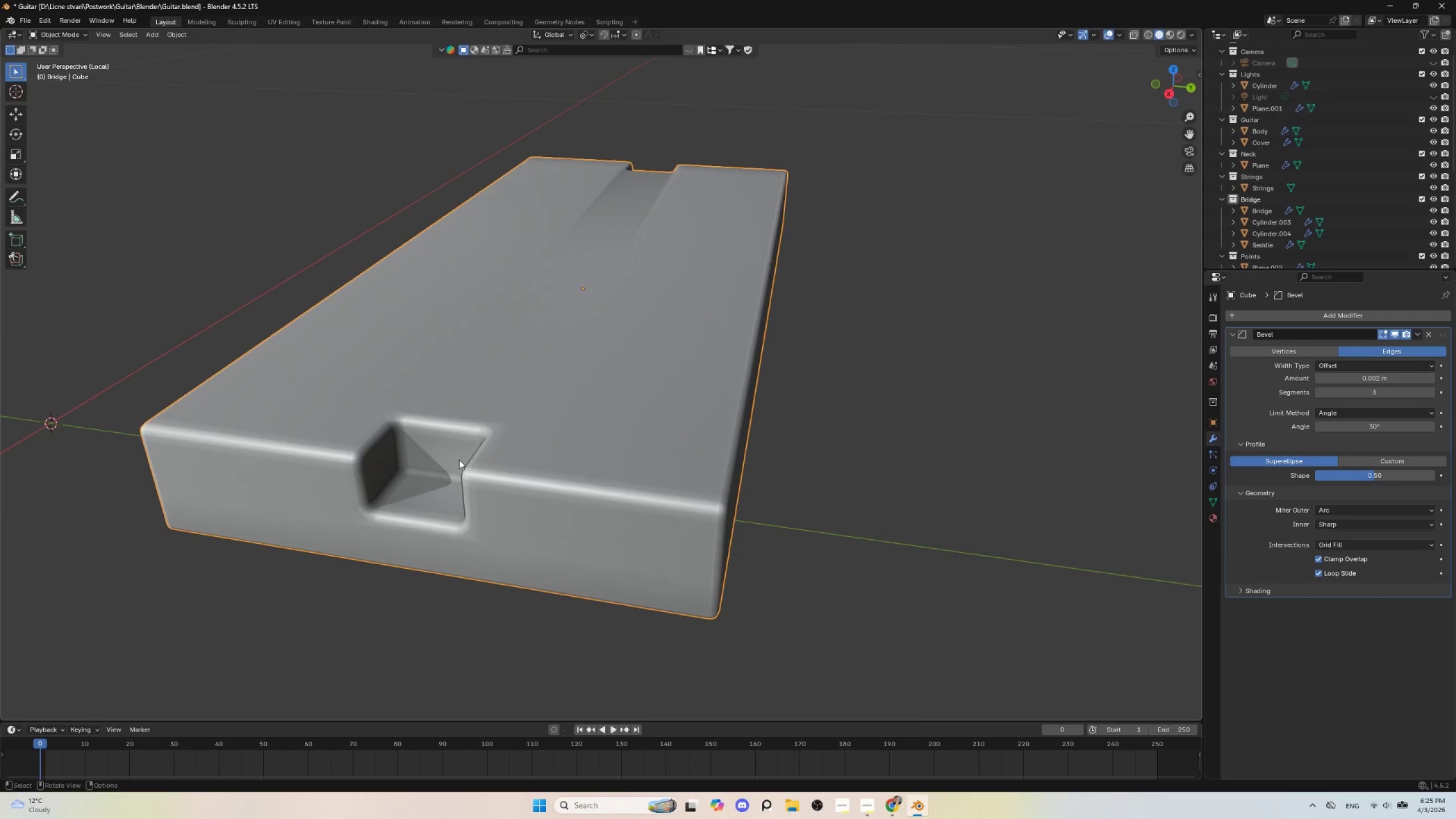 
key(Tab)
 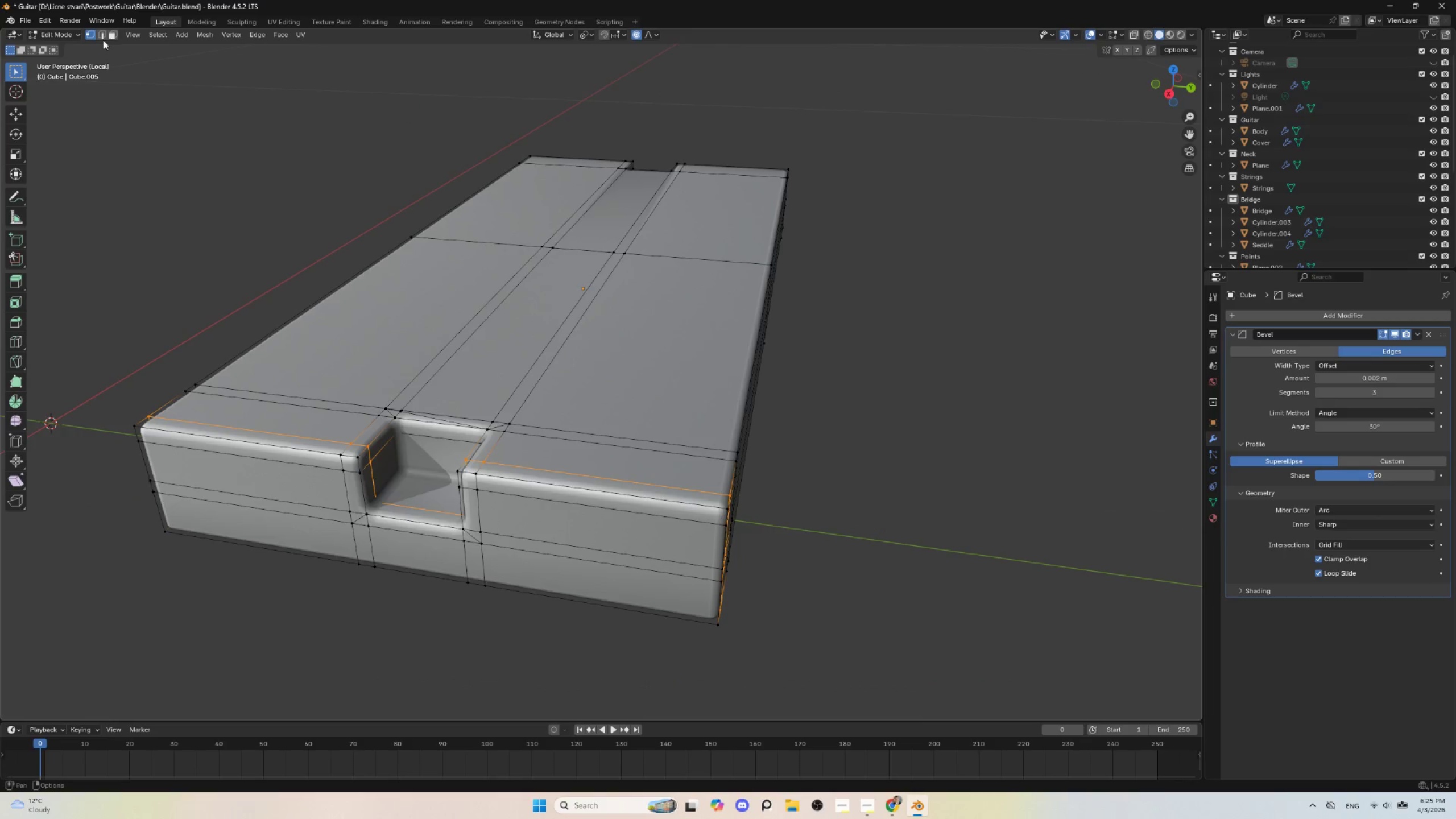 
left_click([101, 36])
 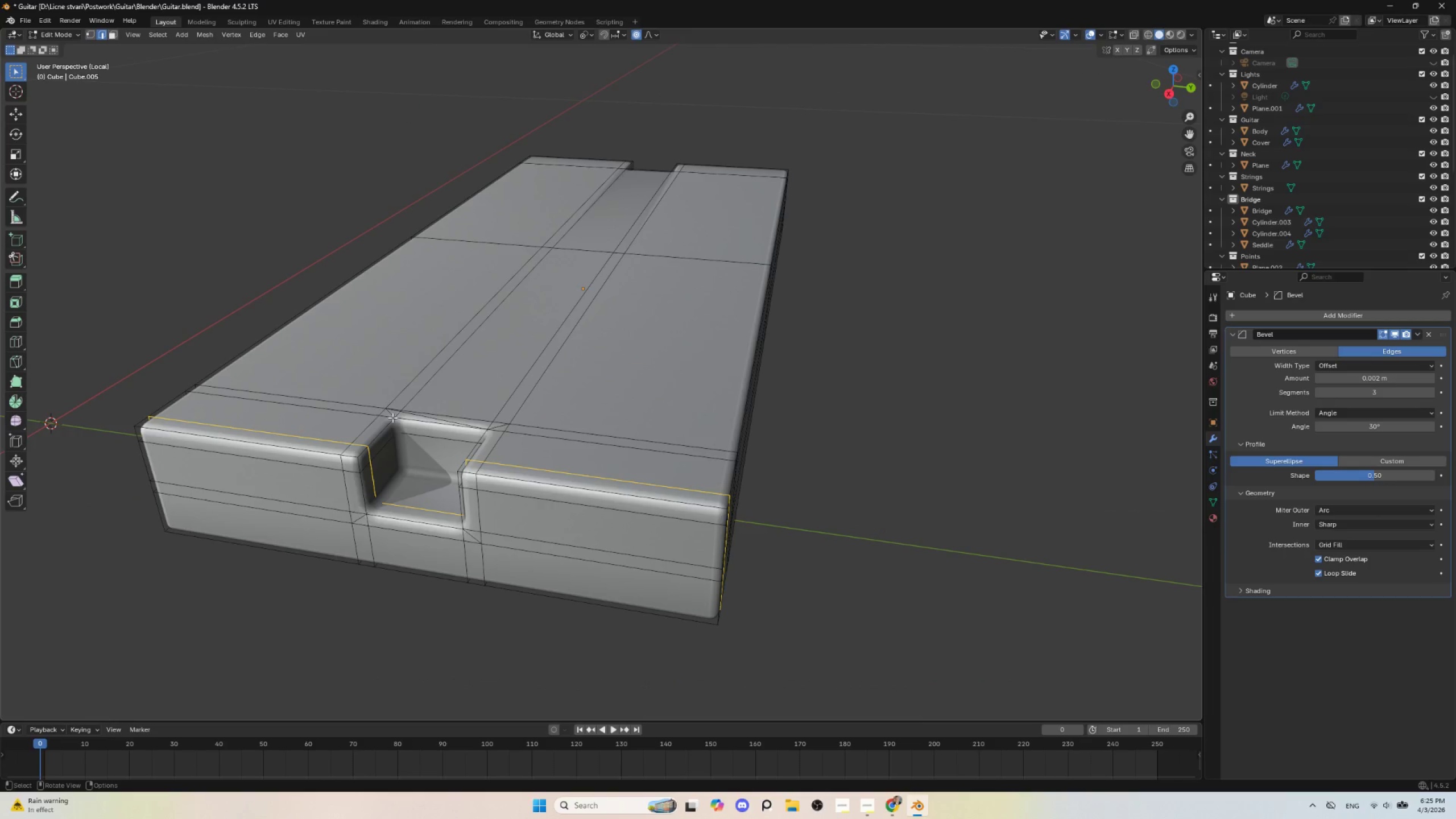 
left_click([389, 409])
 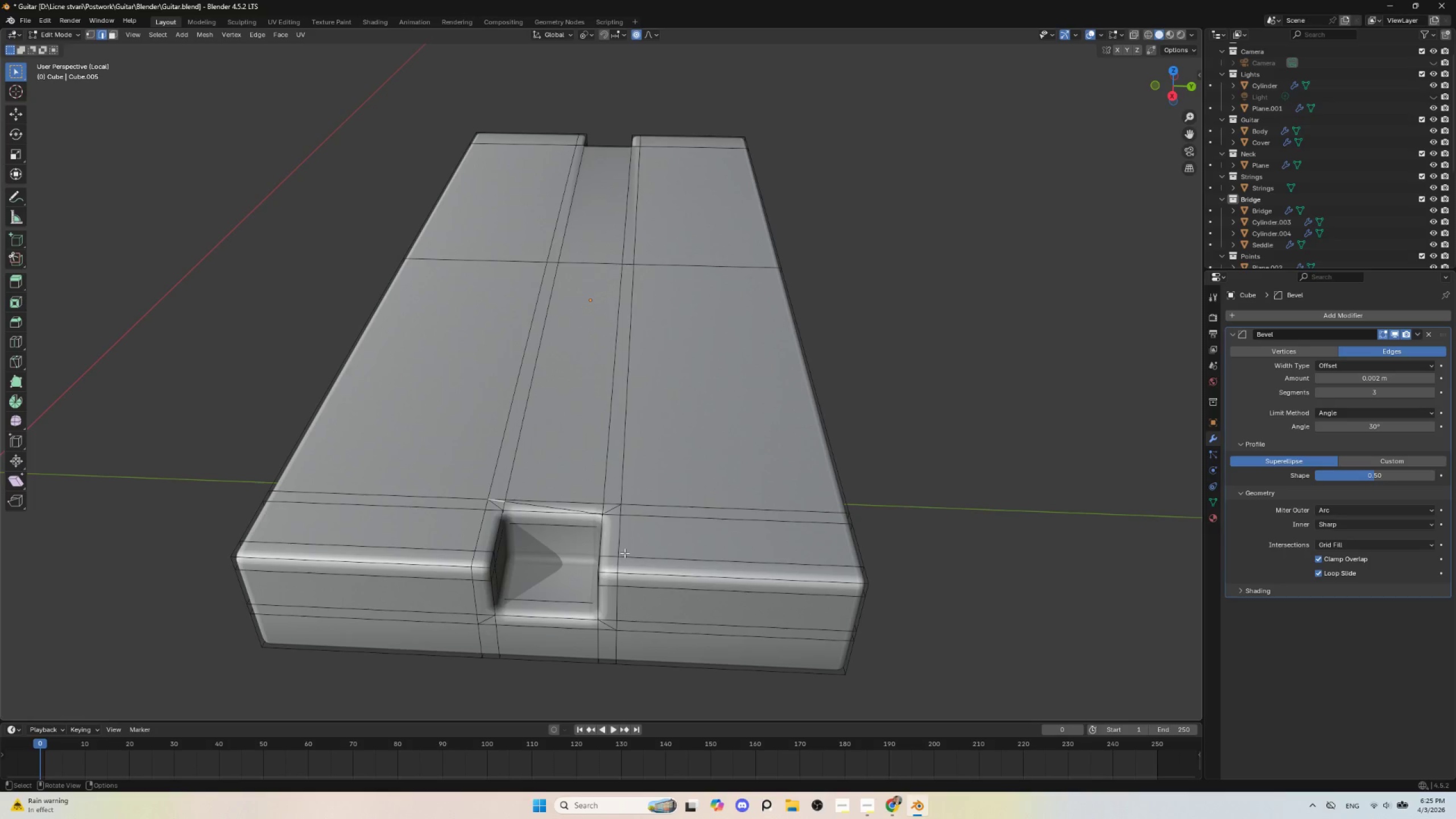 
hold_key(key=ShiftLeft, duration=1.05)
 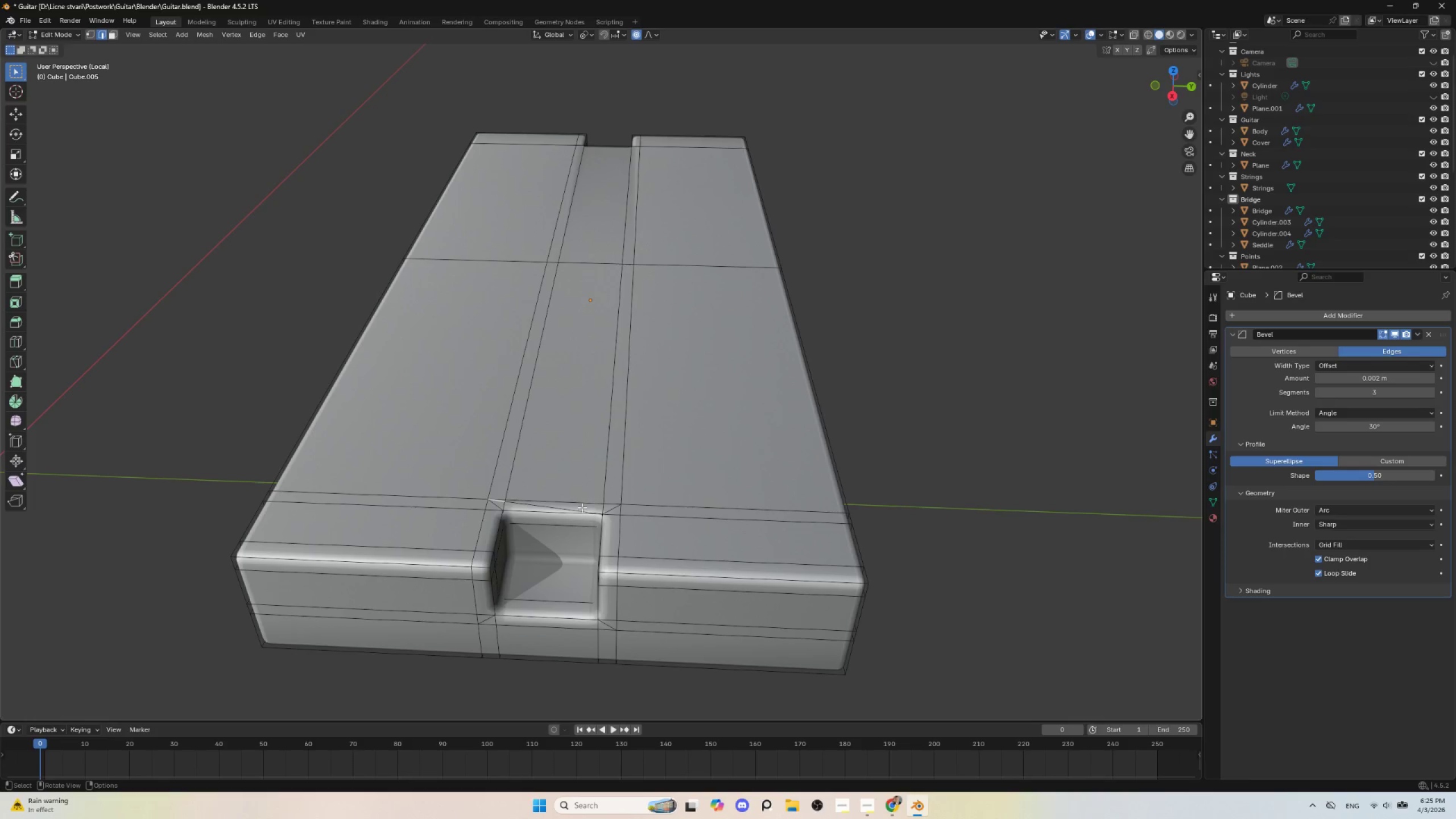 
hold_key(key=ShiftLeft, duration=1.5)
left_click([559, 507])
 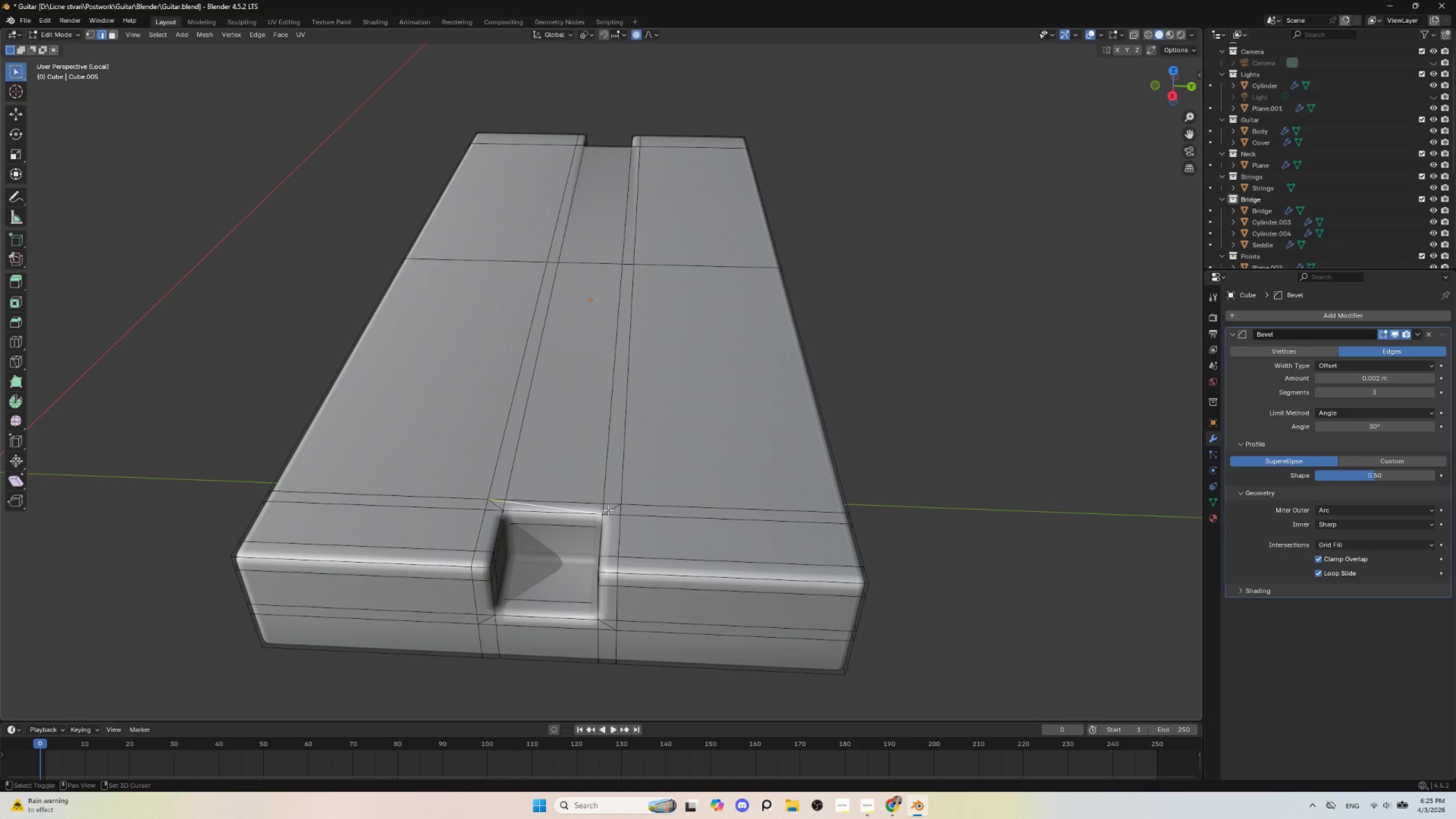 
hold_key(key=ShiftLeft, duration=1.52)
left_click([600, 508])
 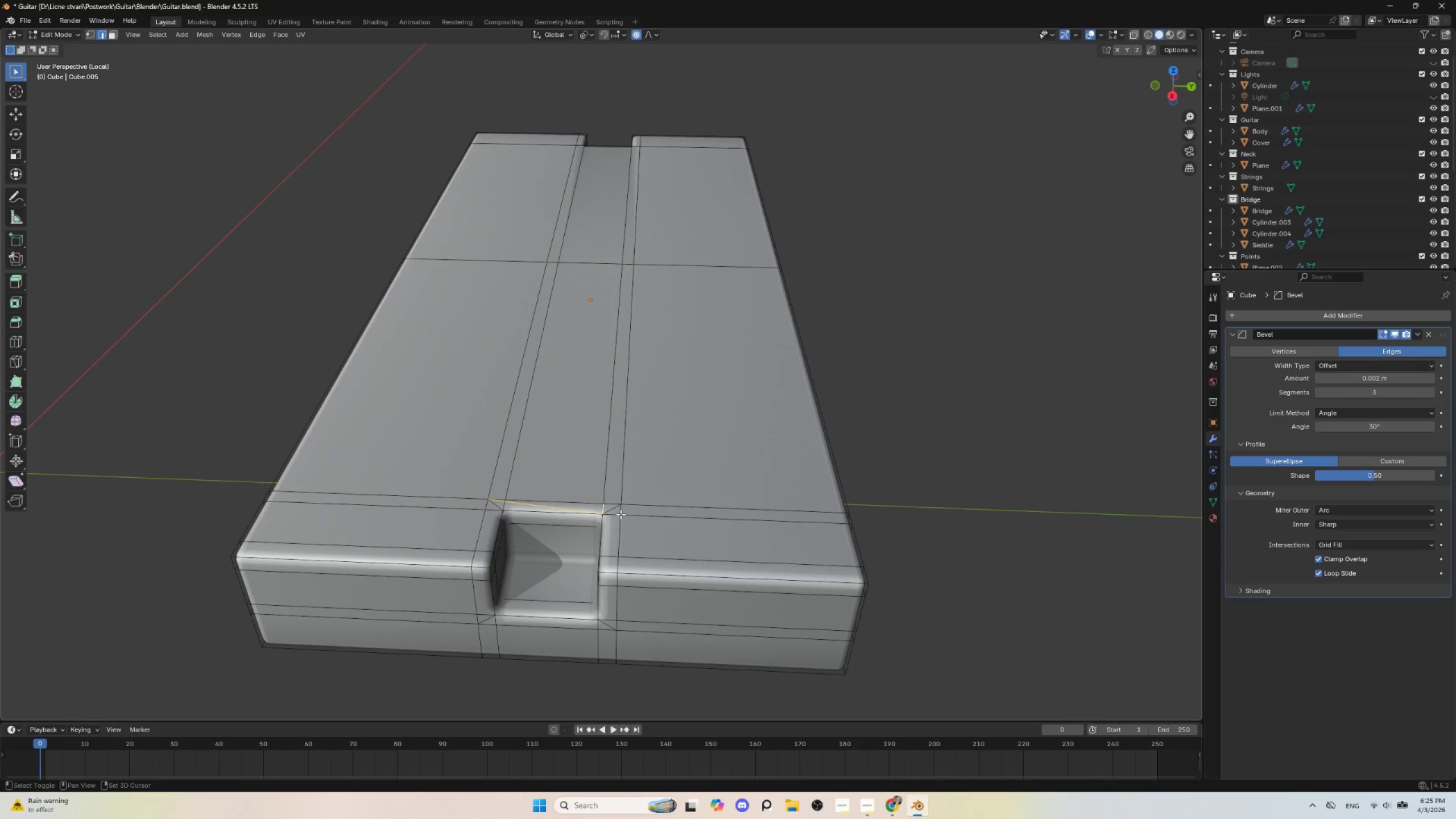 
hold_key(key=ShiftLeft, duration=1.51)
 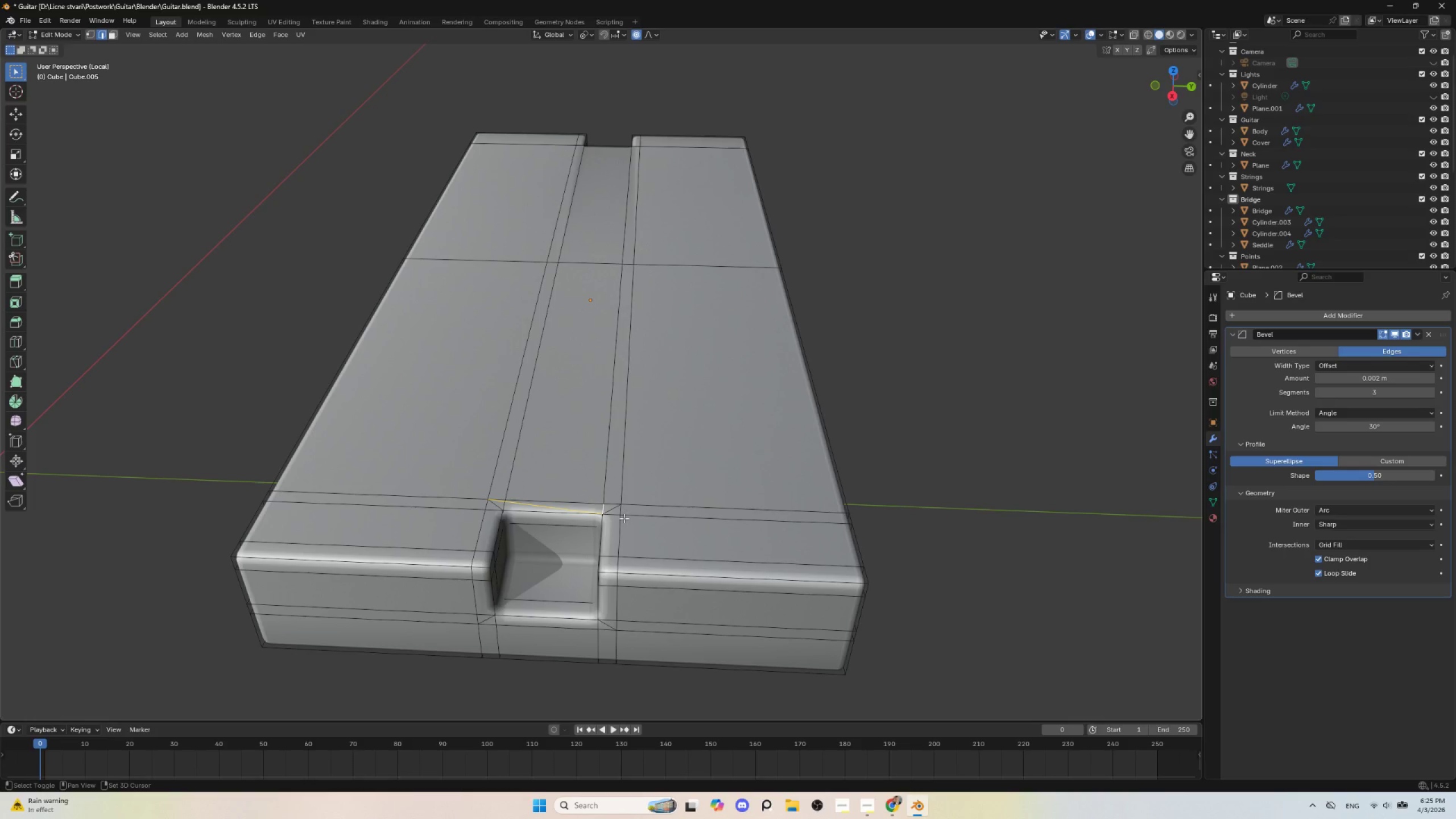 
hold_key(key=ShiftLeft, duration=1.52)
 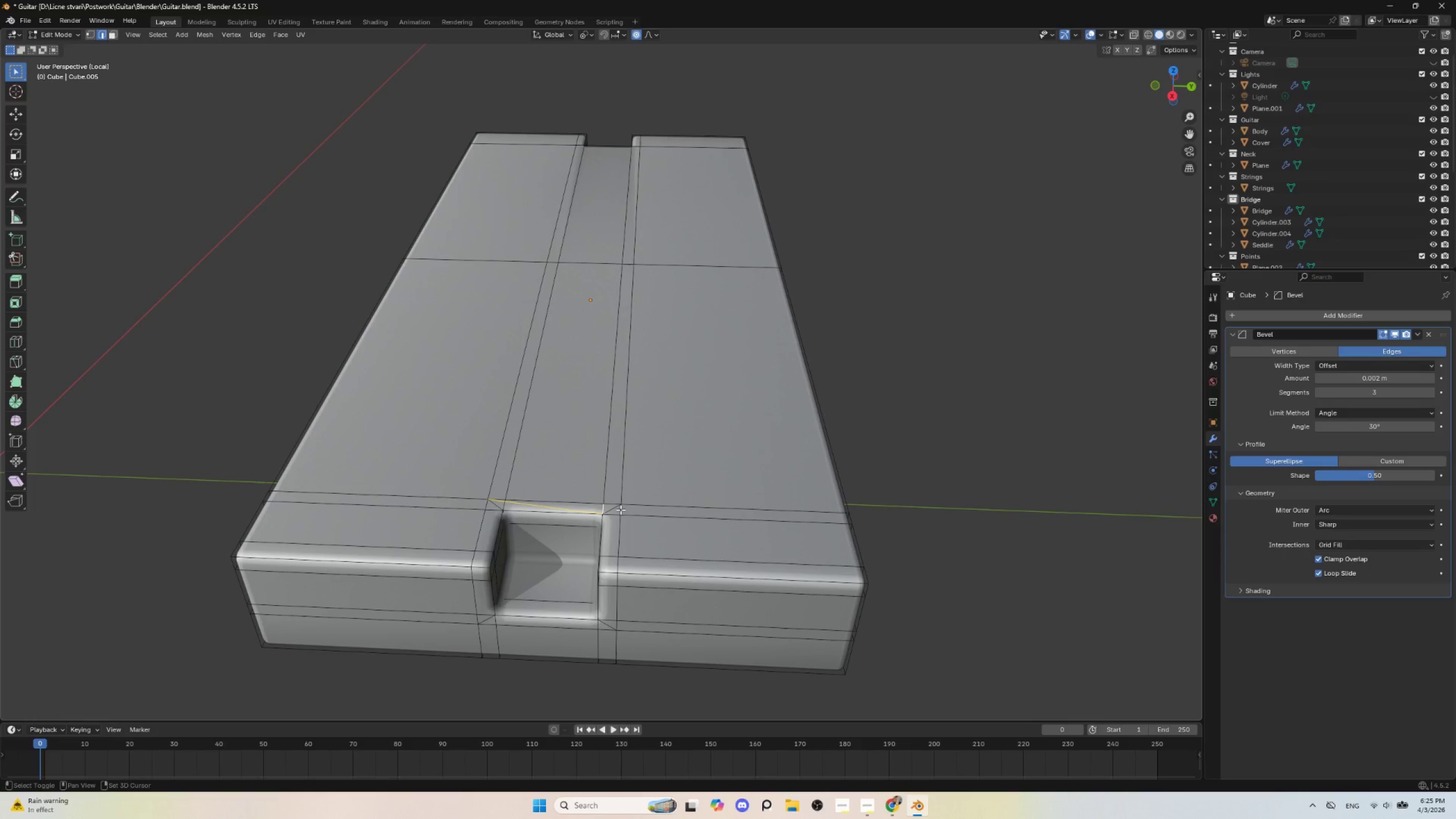 
hold_key(key=ShiftLeft, duration=1.52)
 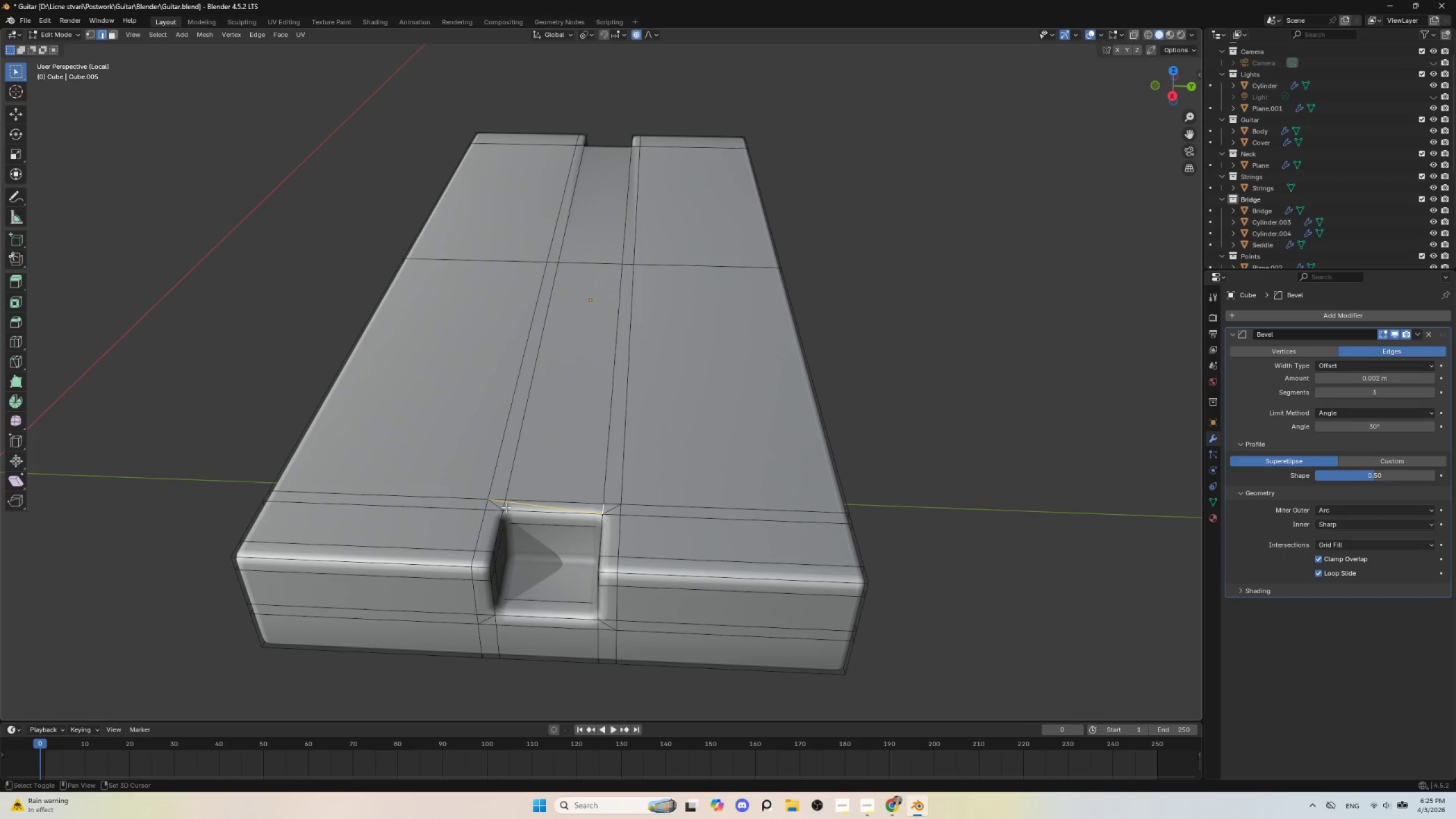 
hold_key(key=ShiftLeft, duration=1.5)
 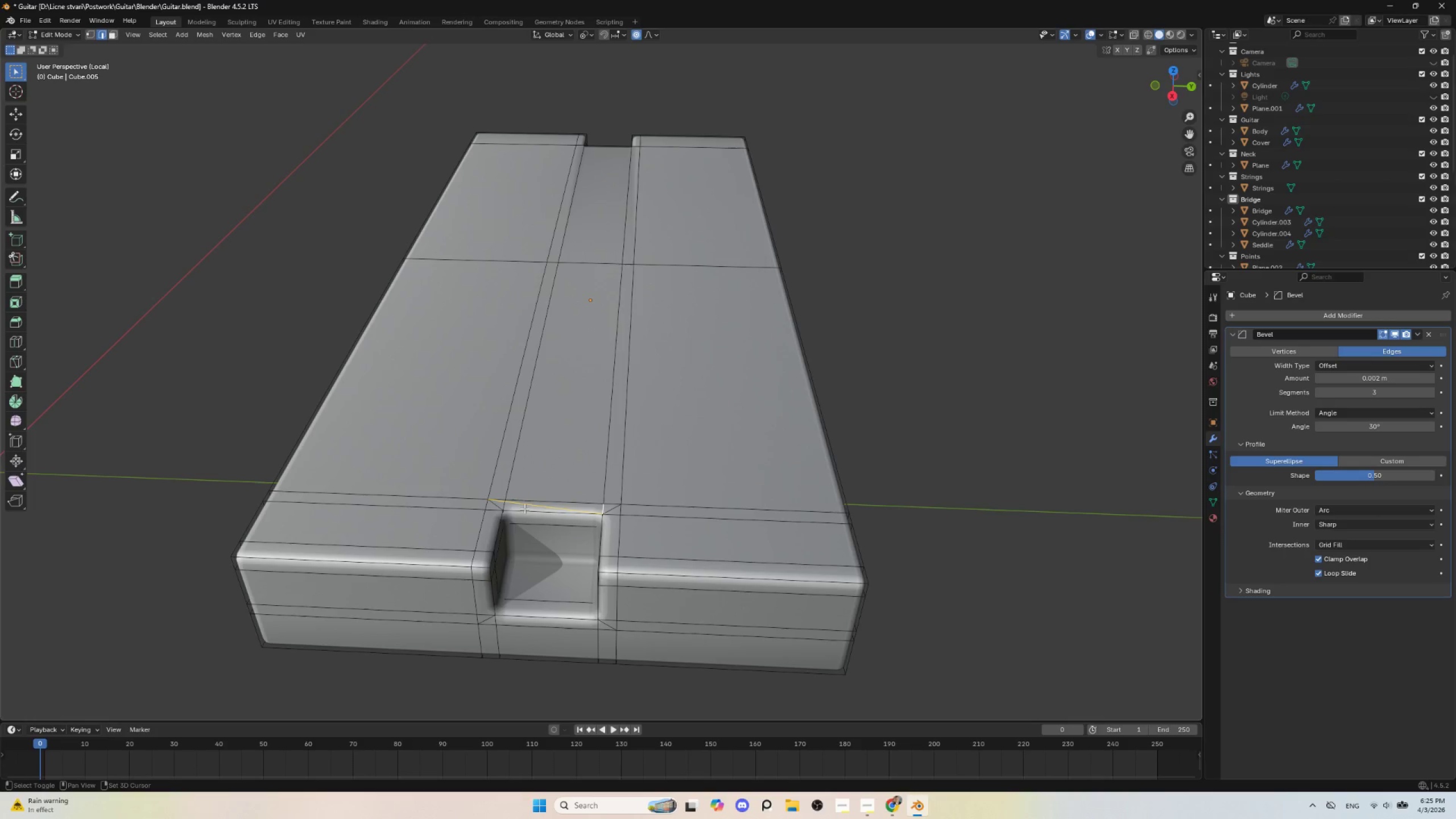 
hold_key(key=ShiftLeft, duration=0.88)
 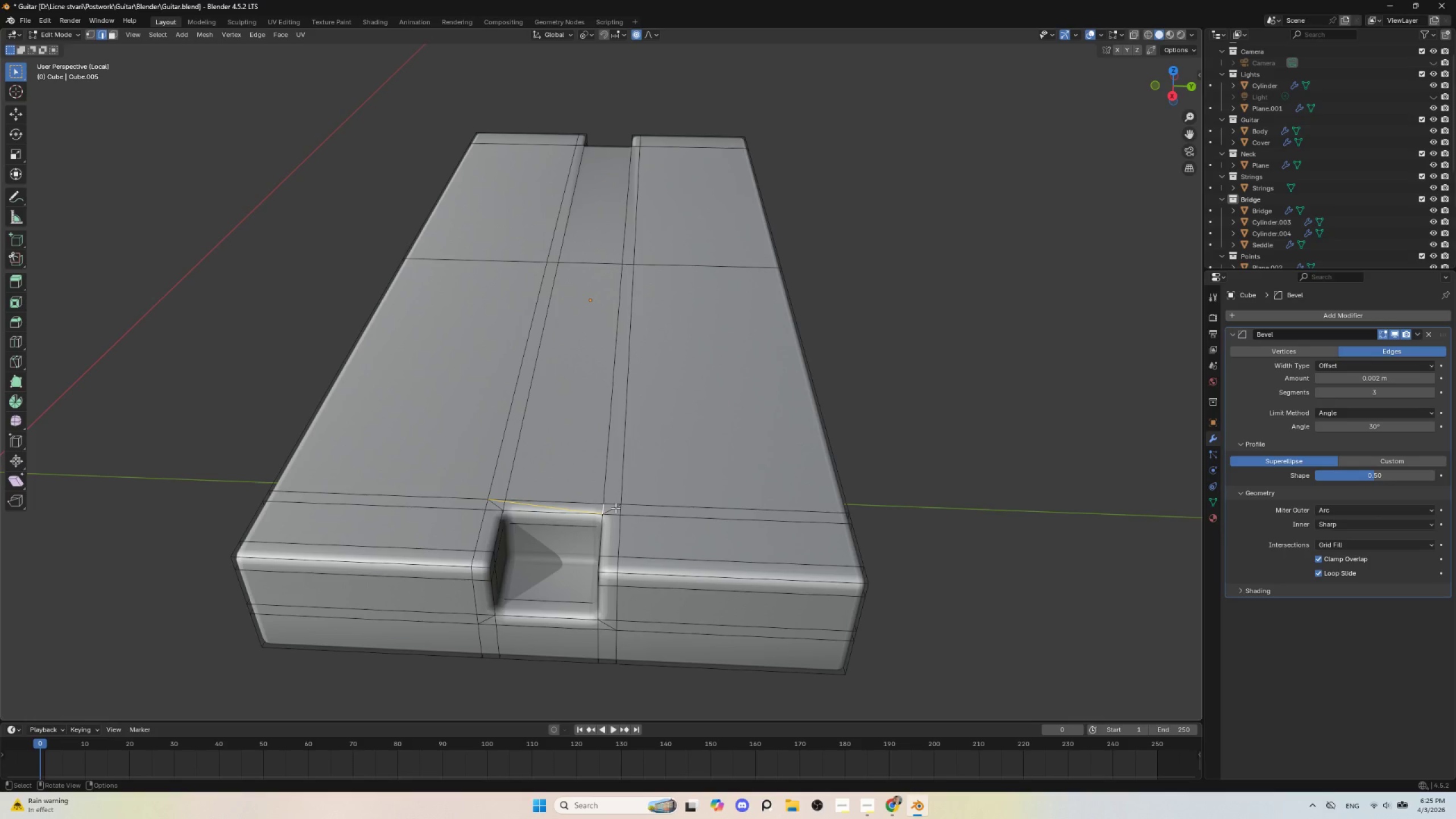 
key(Delete)
 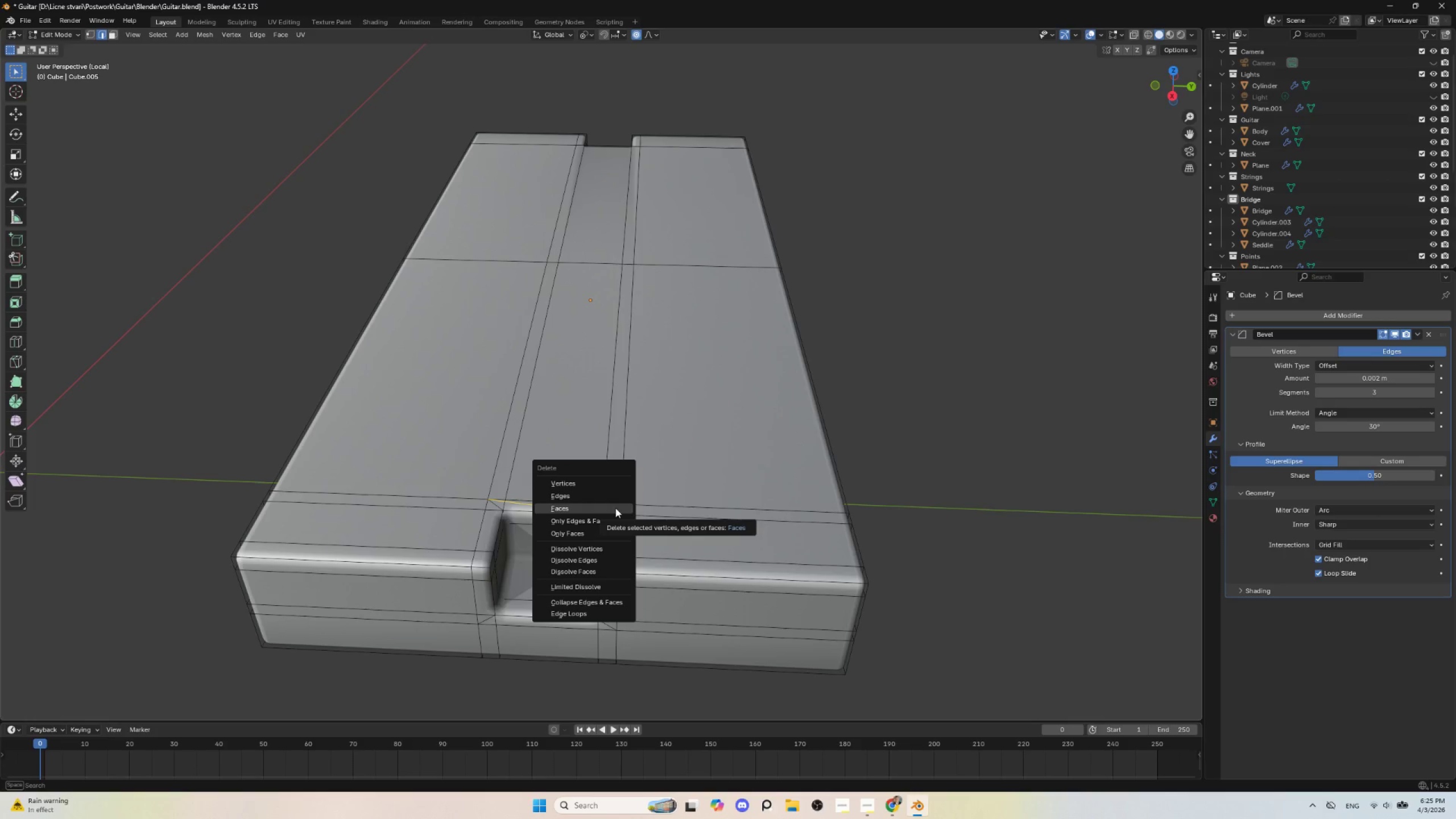 
left_click([615, 508])
 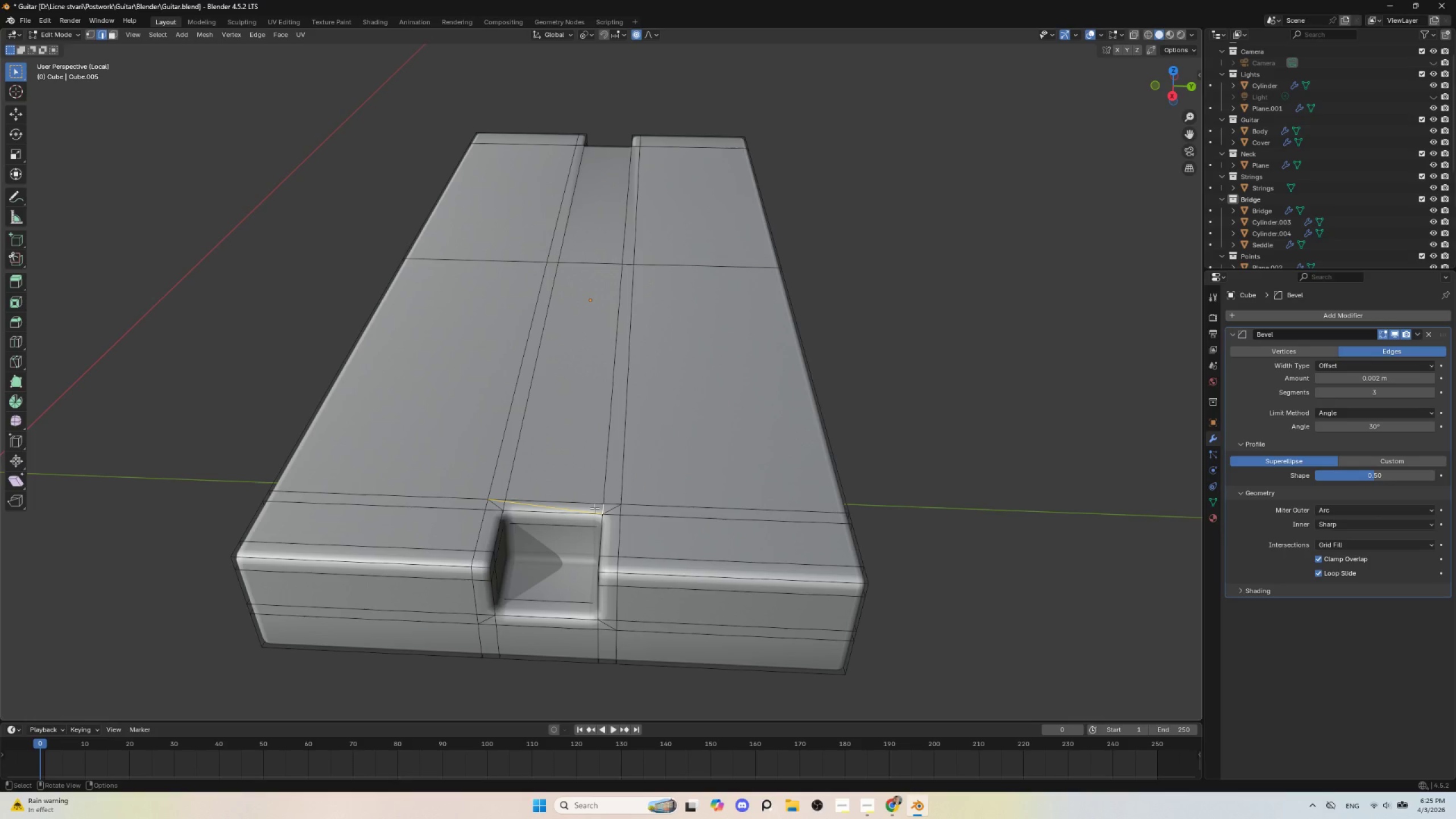 
key(Delete)
 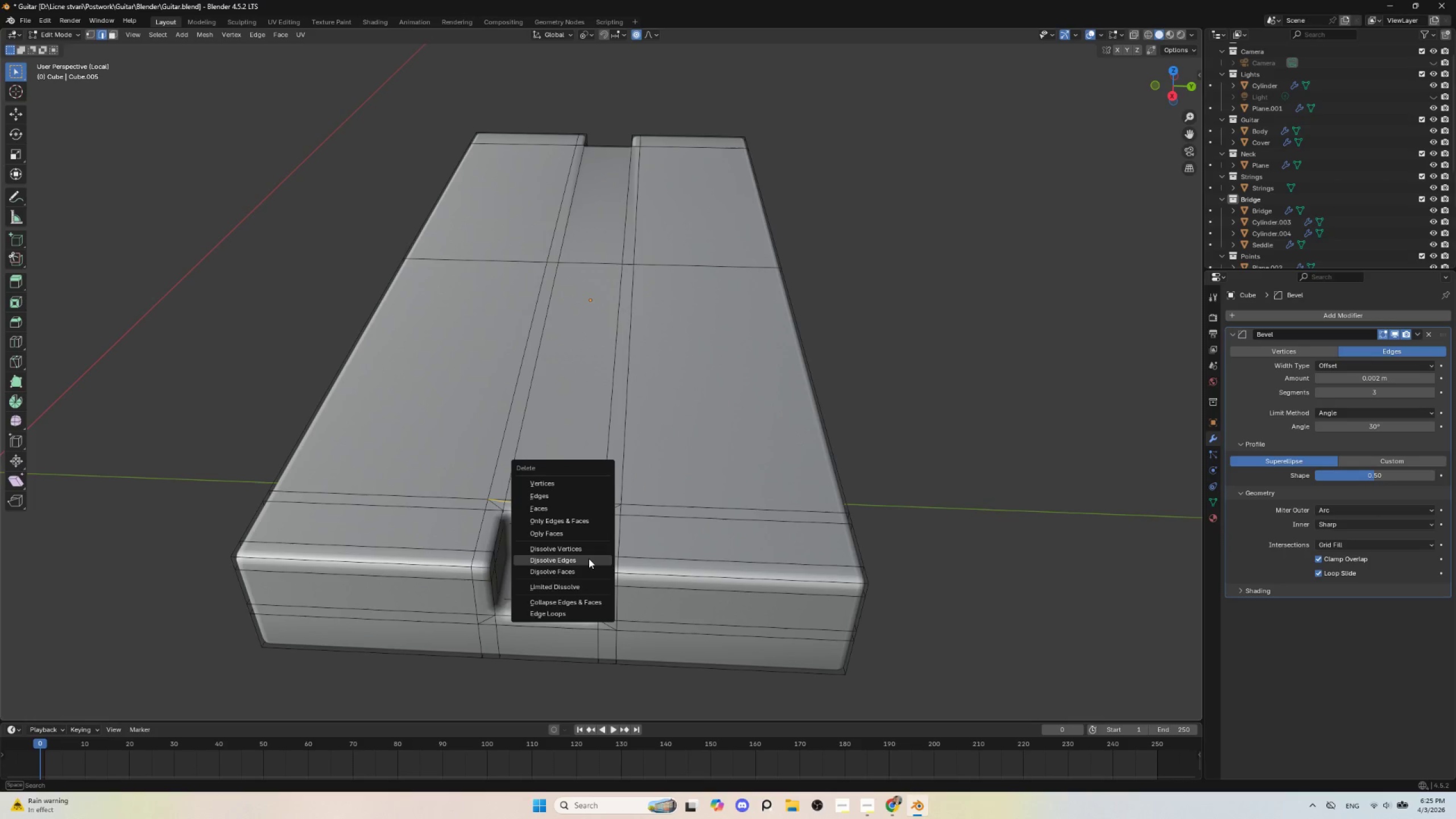 
left_click([589, 559])
 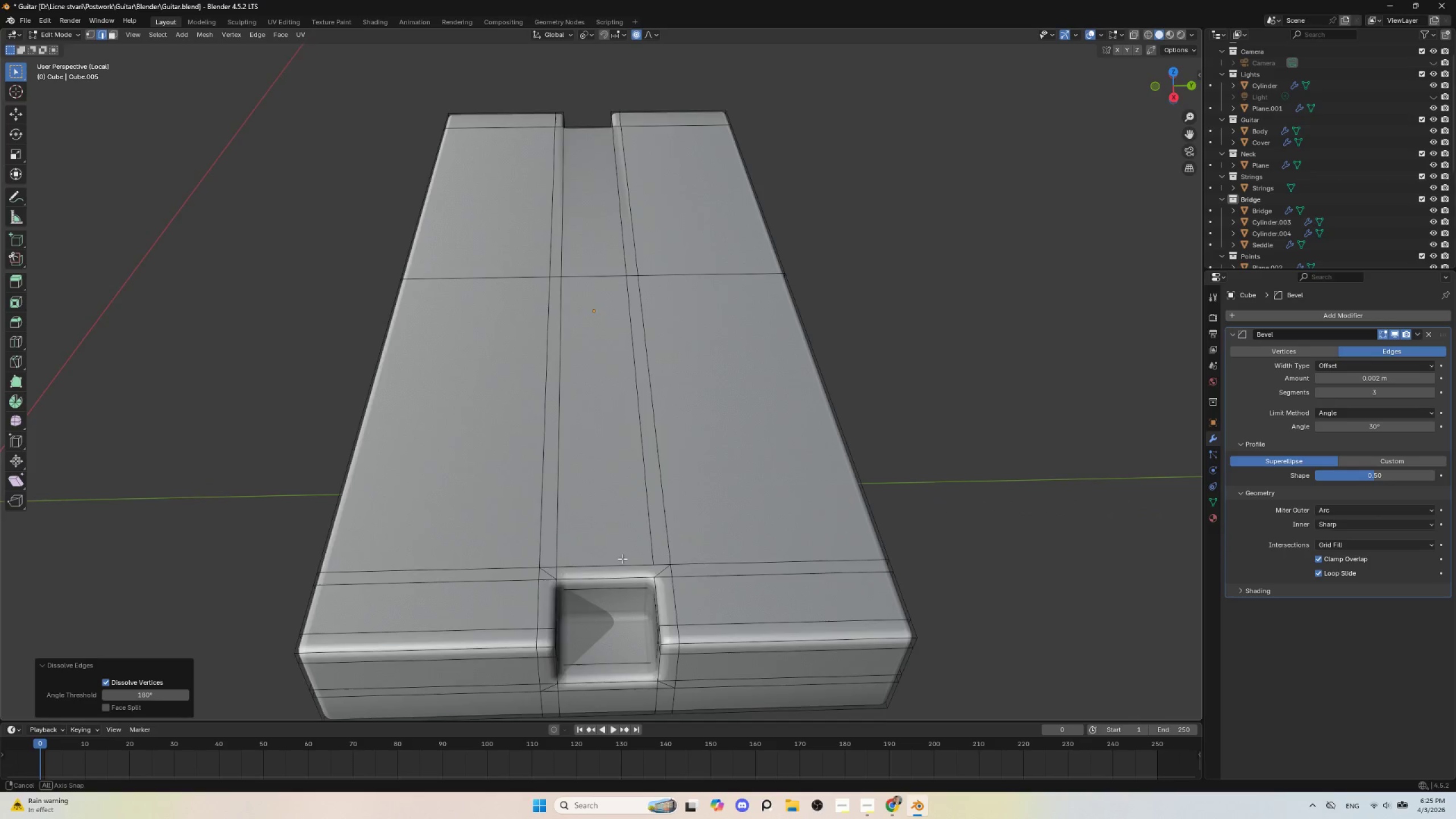 
hold_key(key=ShiftLeft, duration=0.52)
 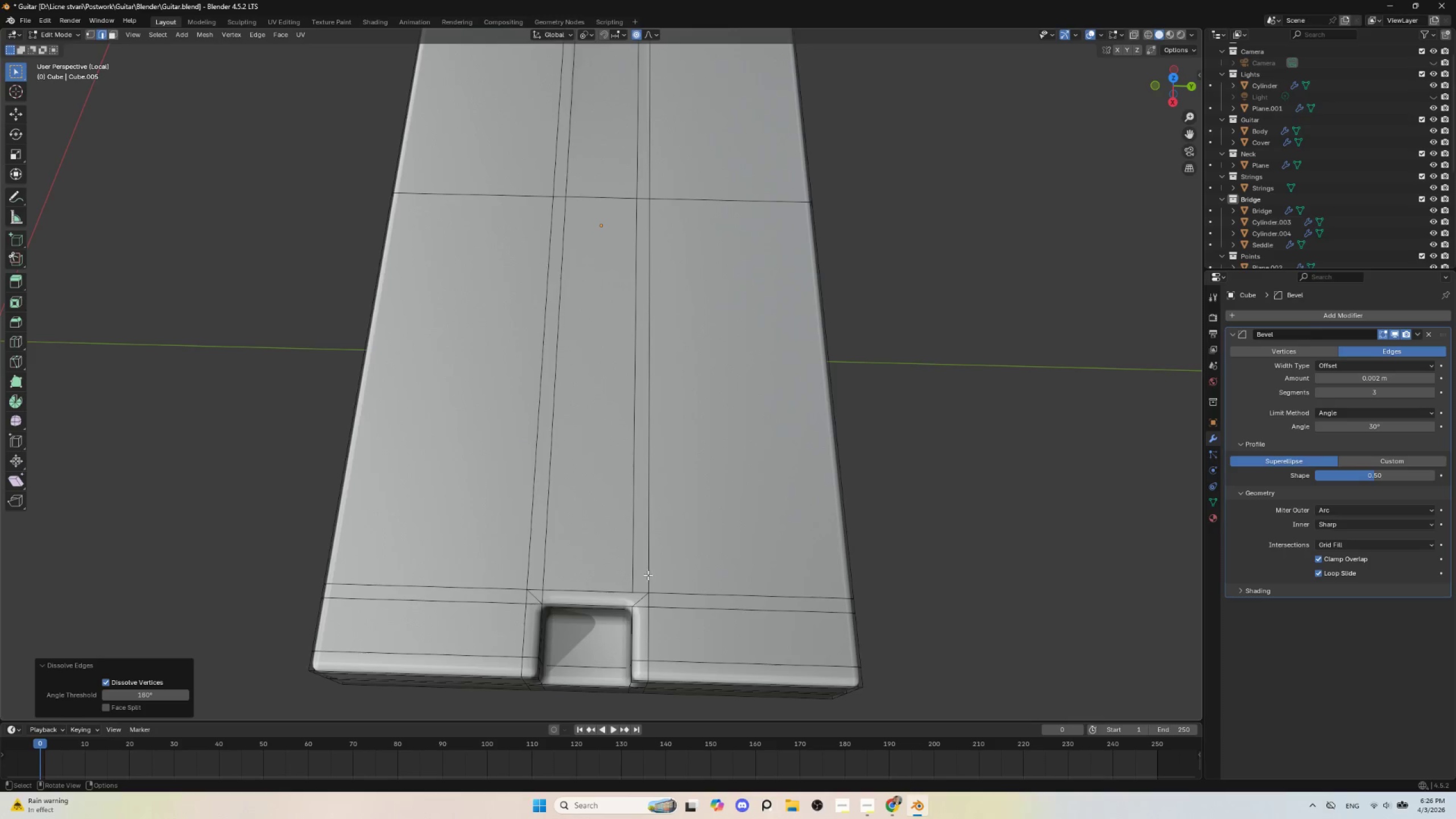 
hold_key(key=ShiftLeft, duration=0.61)
 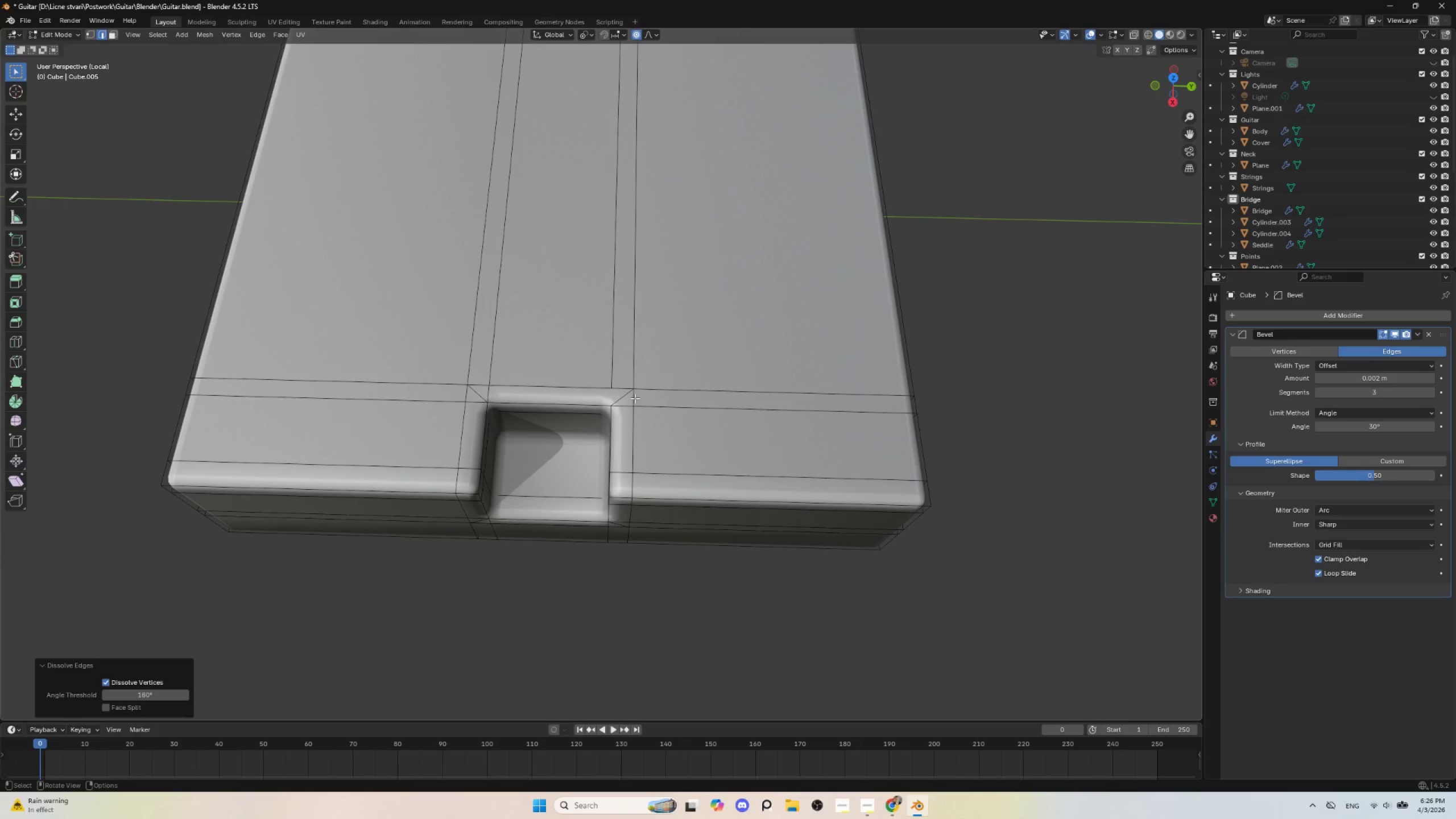 
scroll: coordinate [650, 574], scroll_direction: up, amount: 1.0
 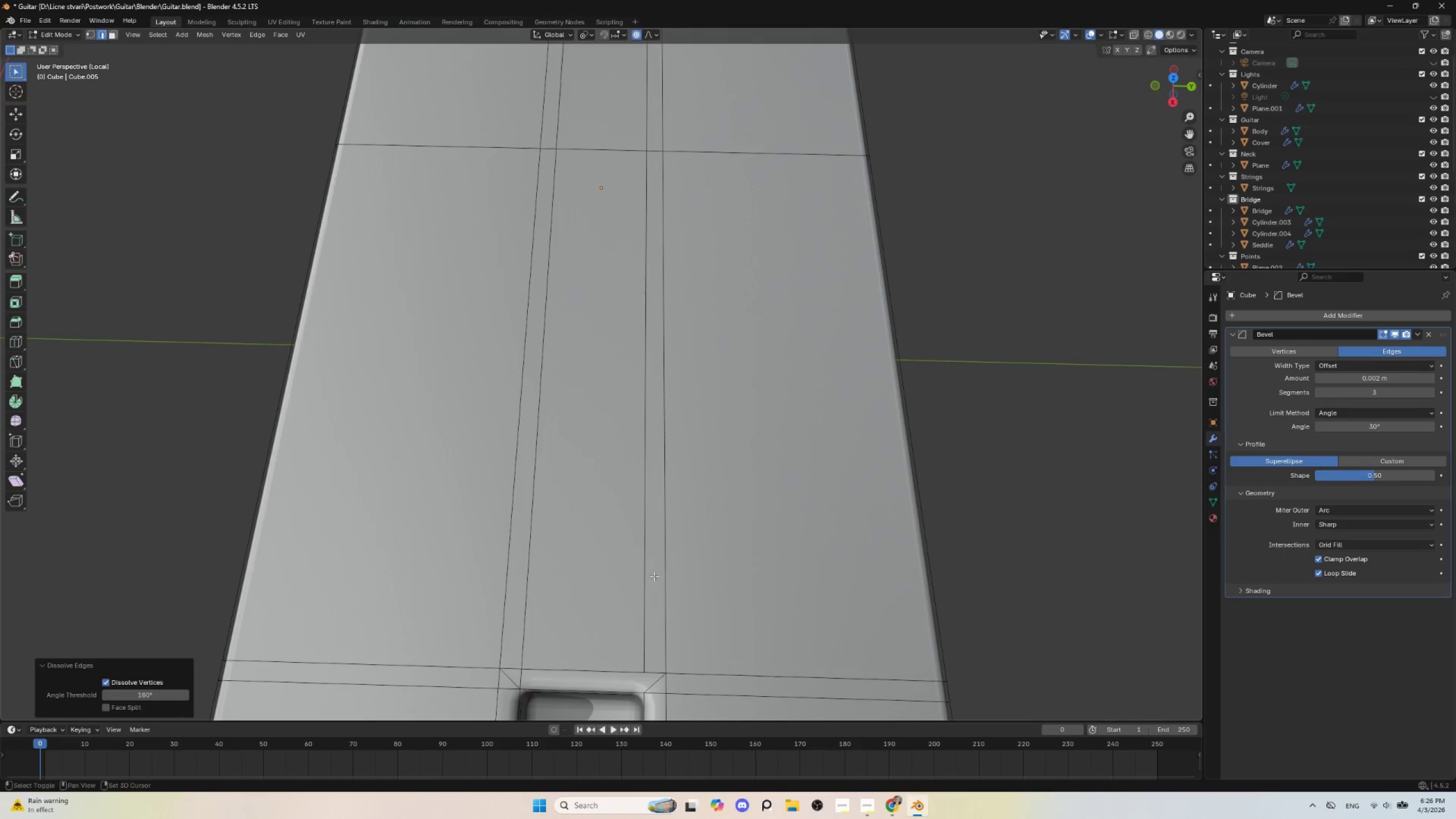 
left_click([635, 398])
 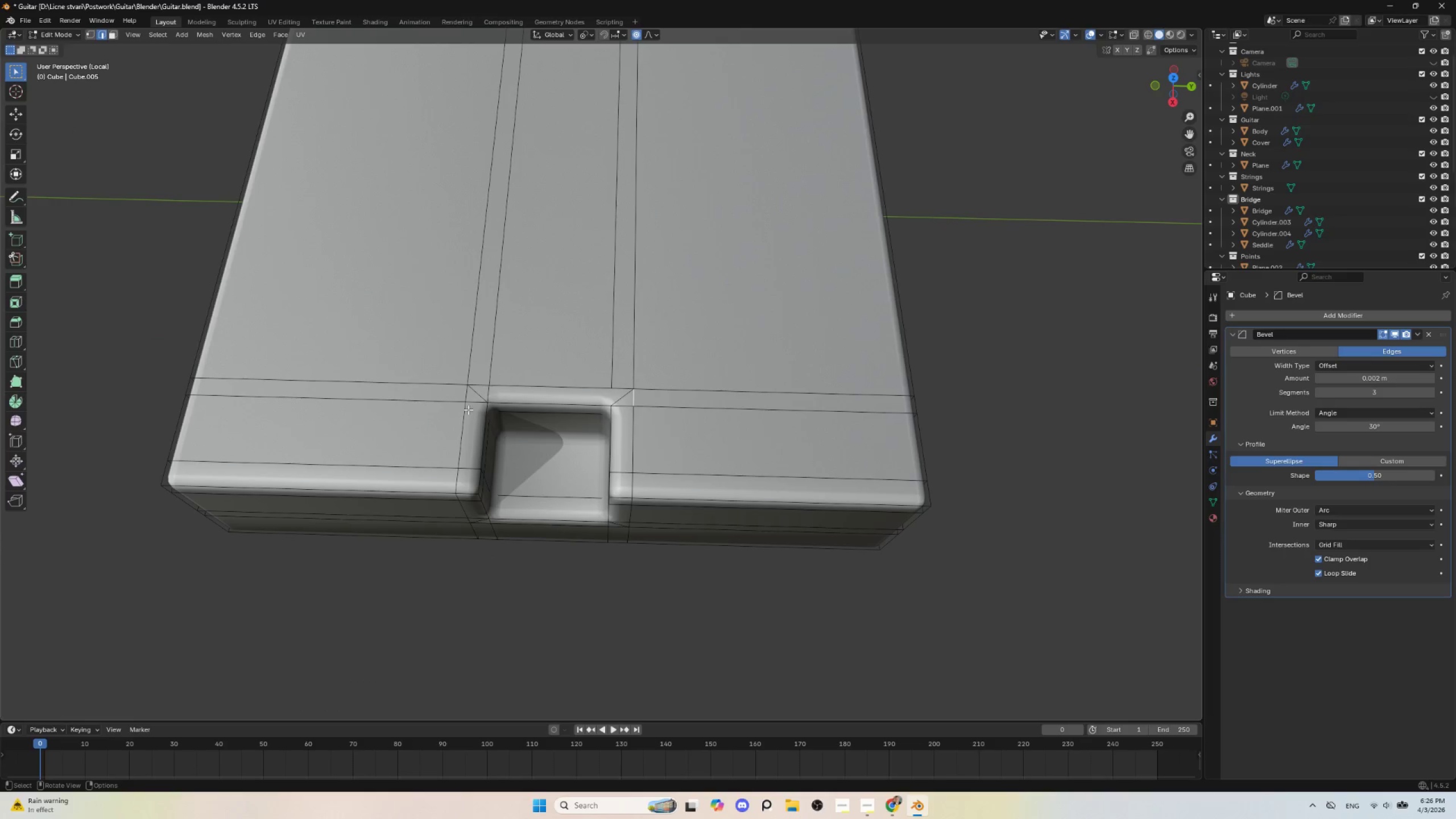 
left_click([475, 391])
 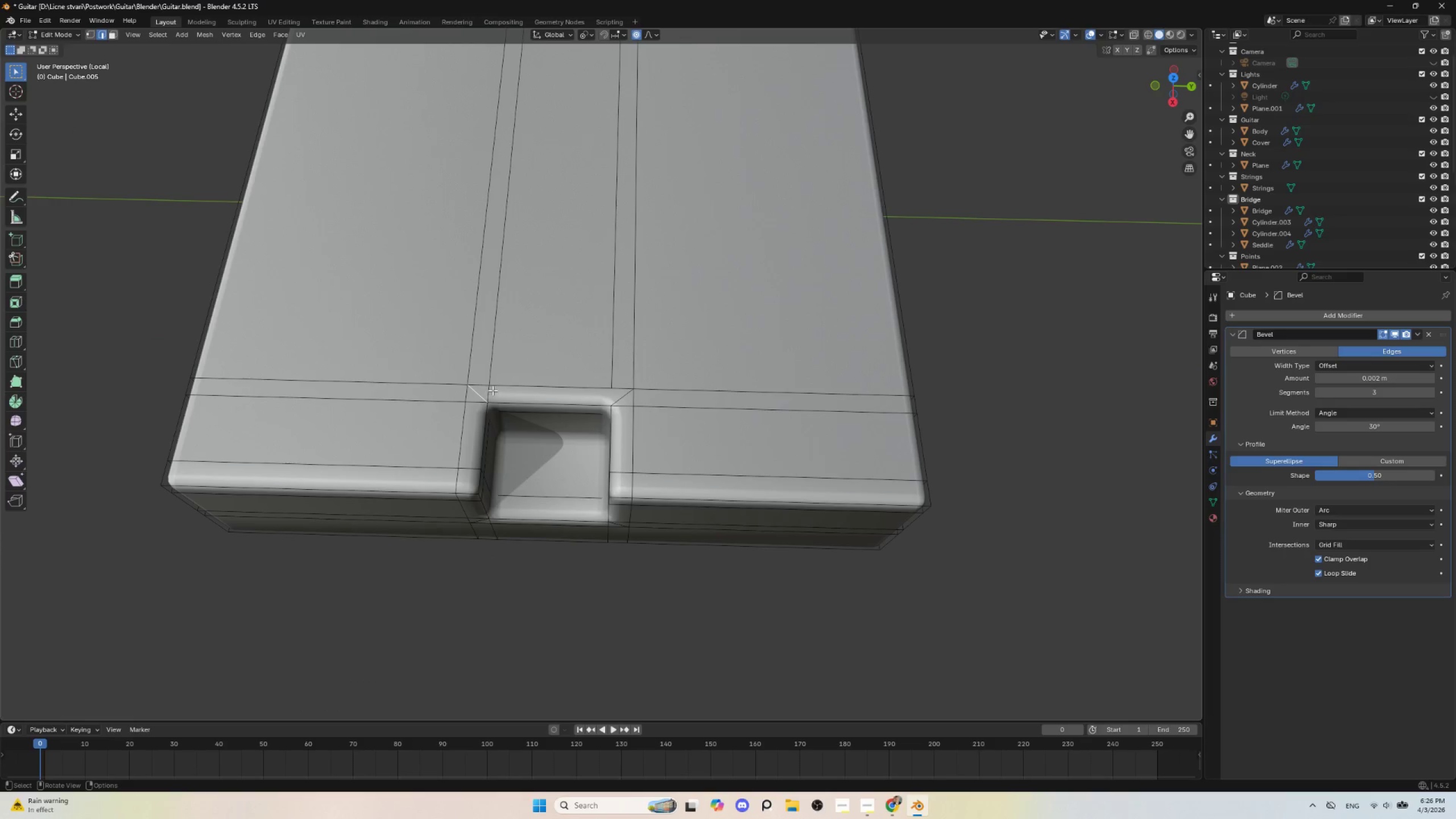 
left_click([490, 390])
 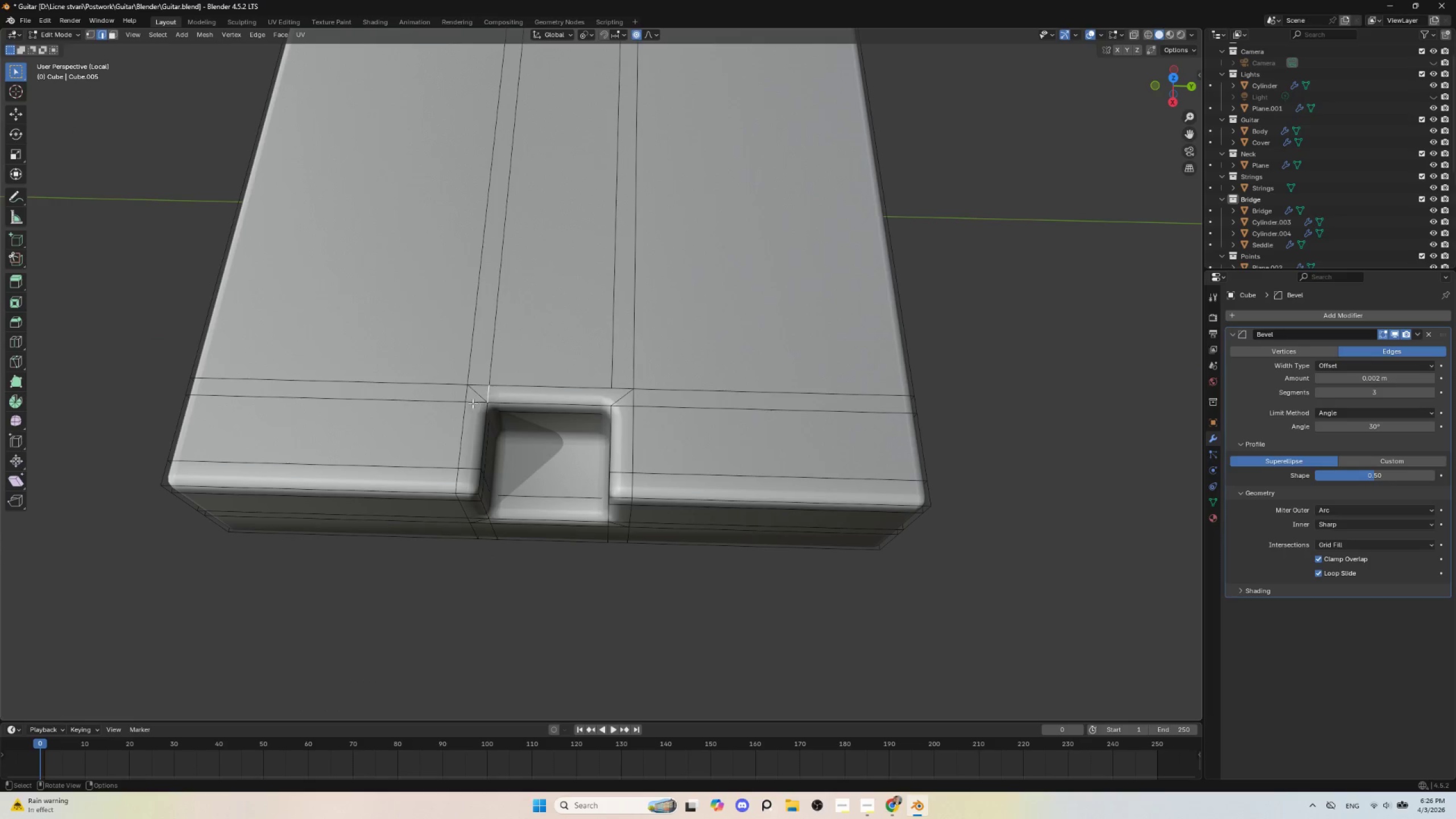 
hold_key(key=ShiftLeft, duration=1.5)
left_click([465, 392])
 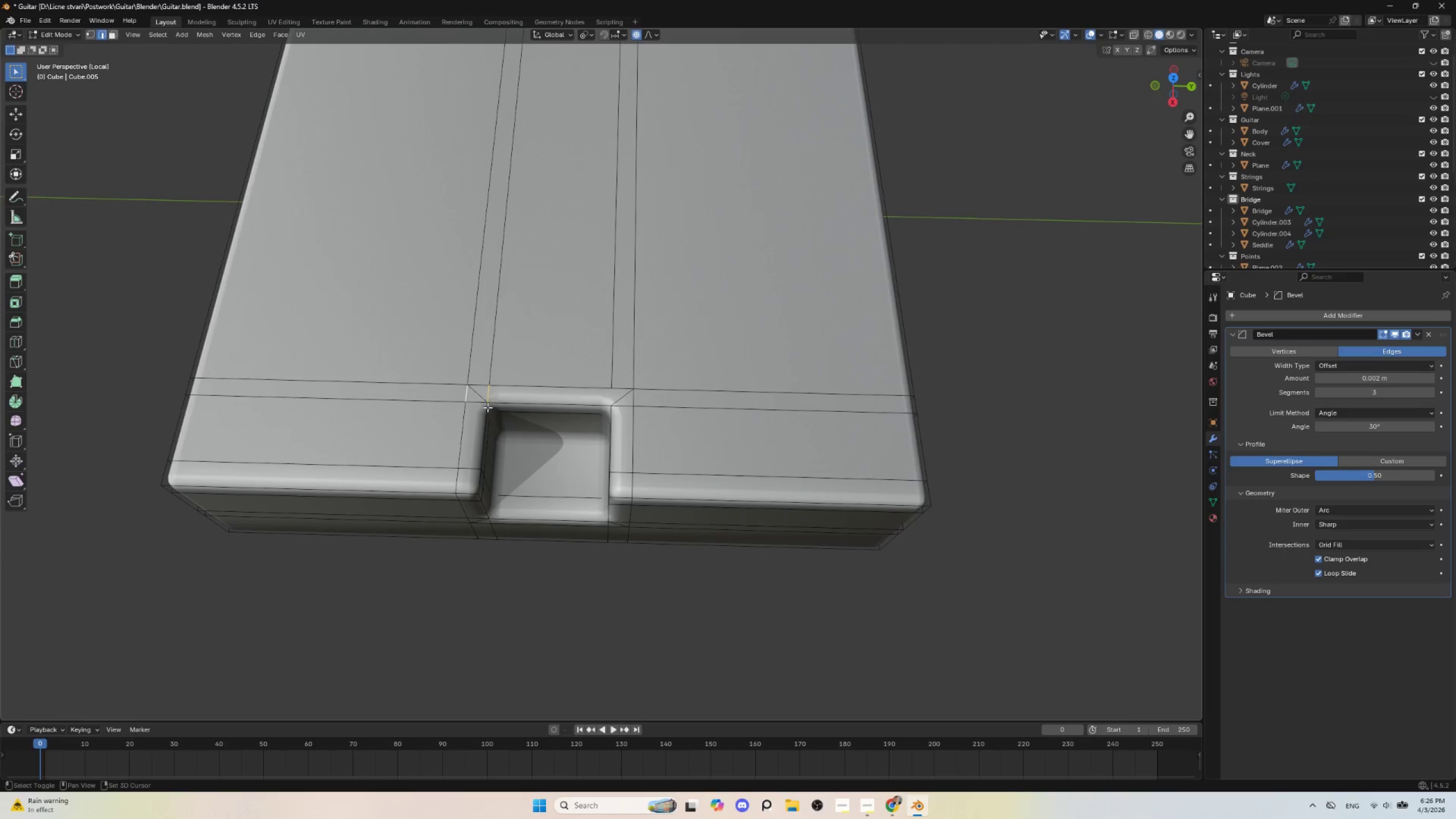 
hold_key(key=ShiftLeft, duration=0.61)
 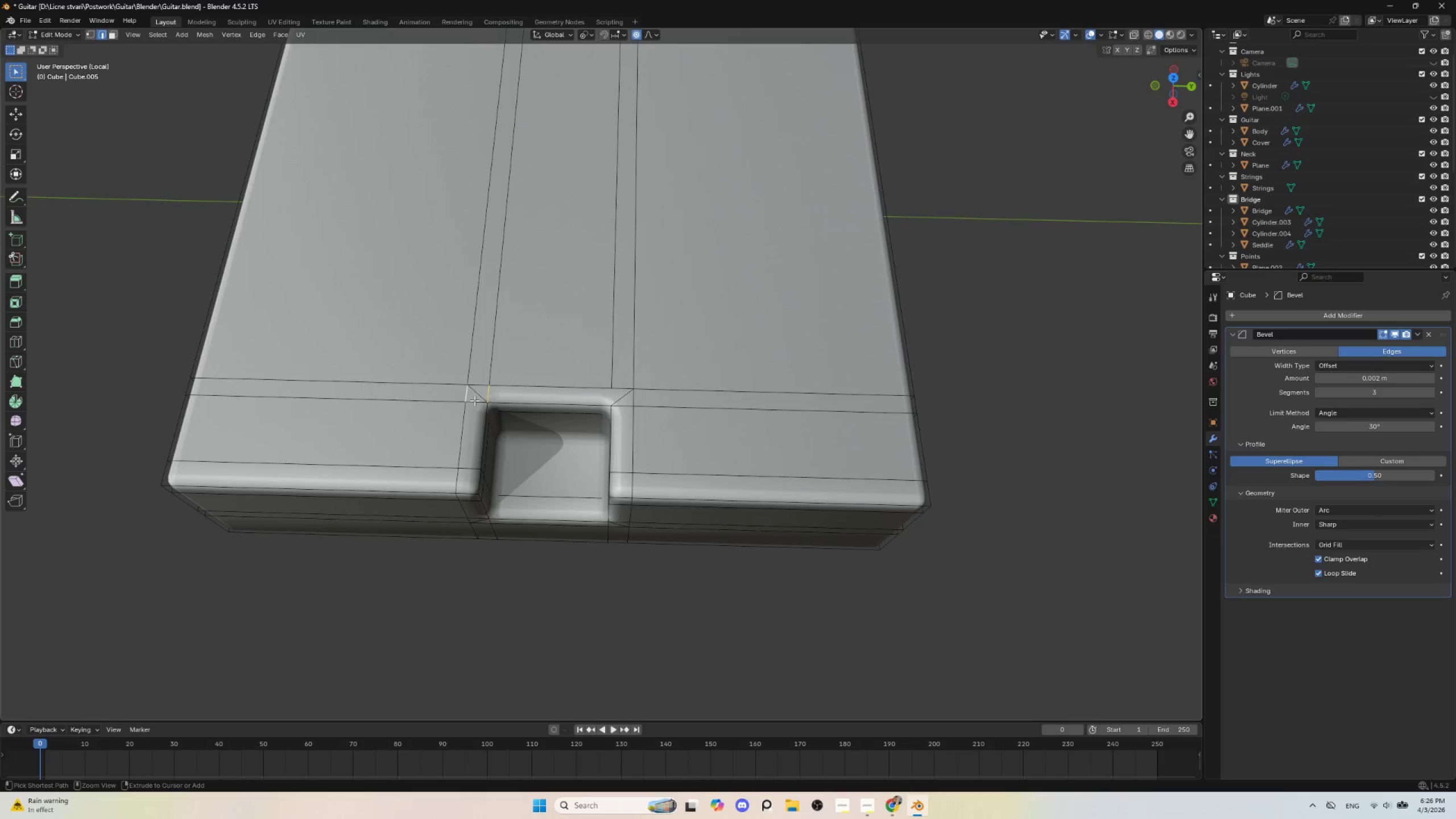 
hold_key(key=ControlLeft, duration=1.5)
 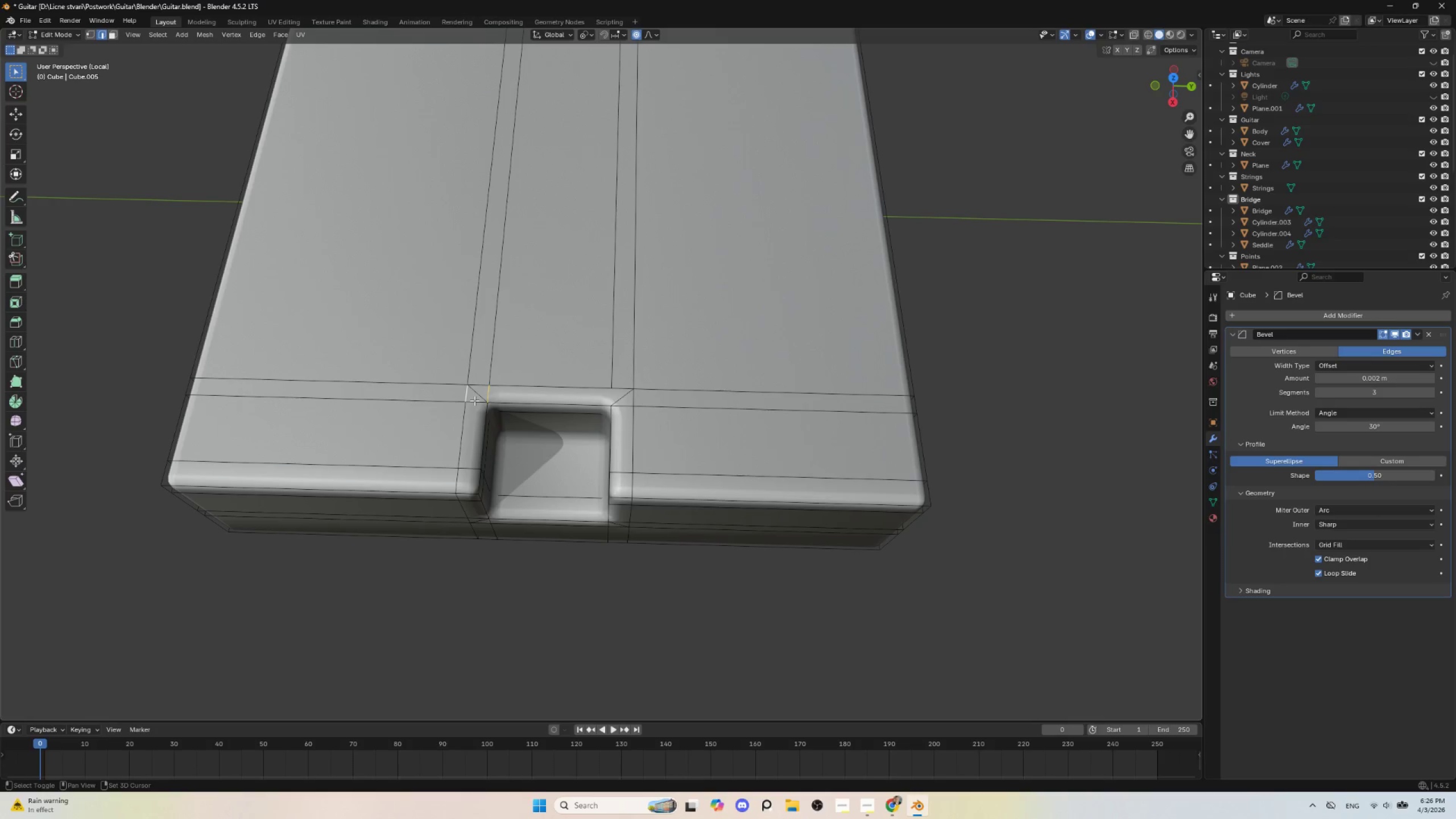 
hold_key(key=ControlLeft, duration=0.33)
 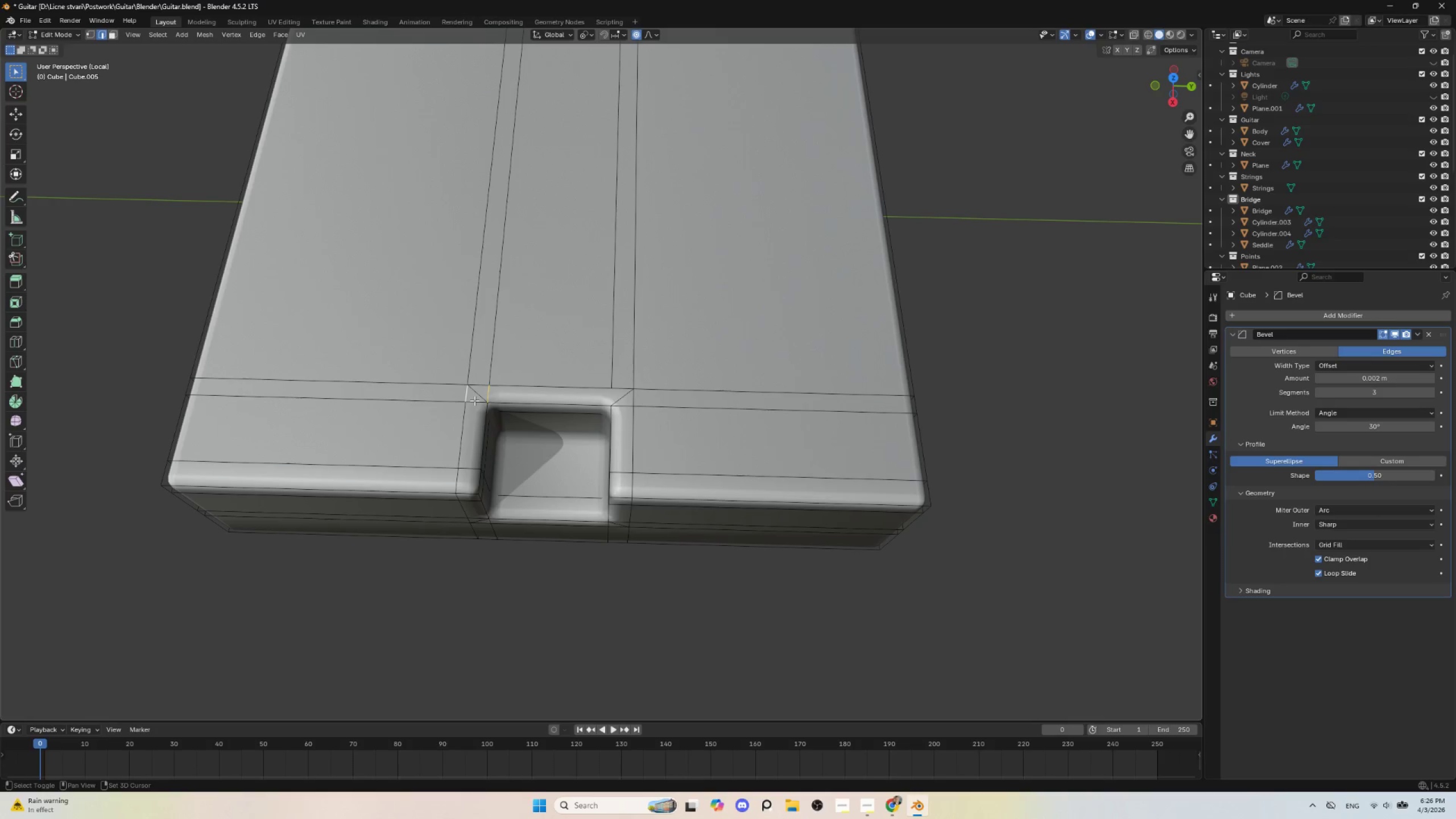 
hold_key(key=ShiftLeft, duration=0.62)
left_click([474, 400])
 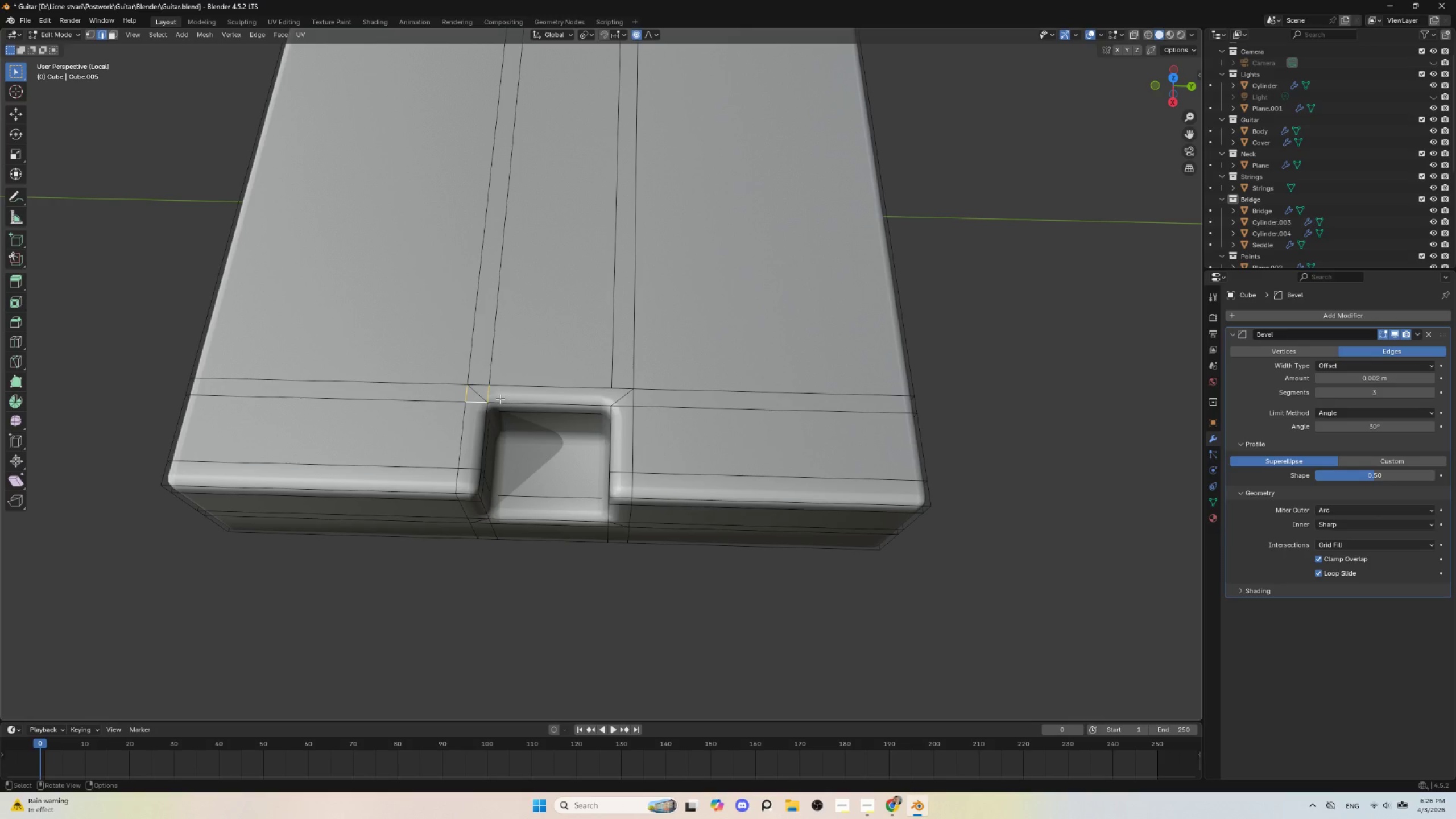 
key(Delete)
 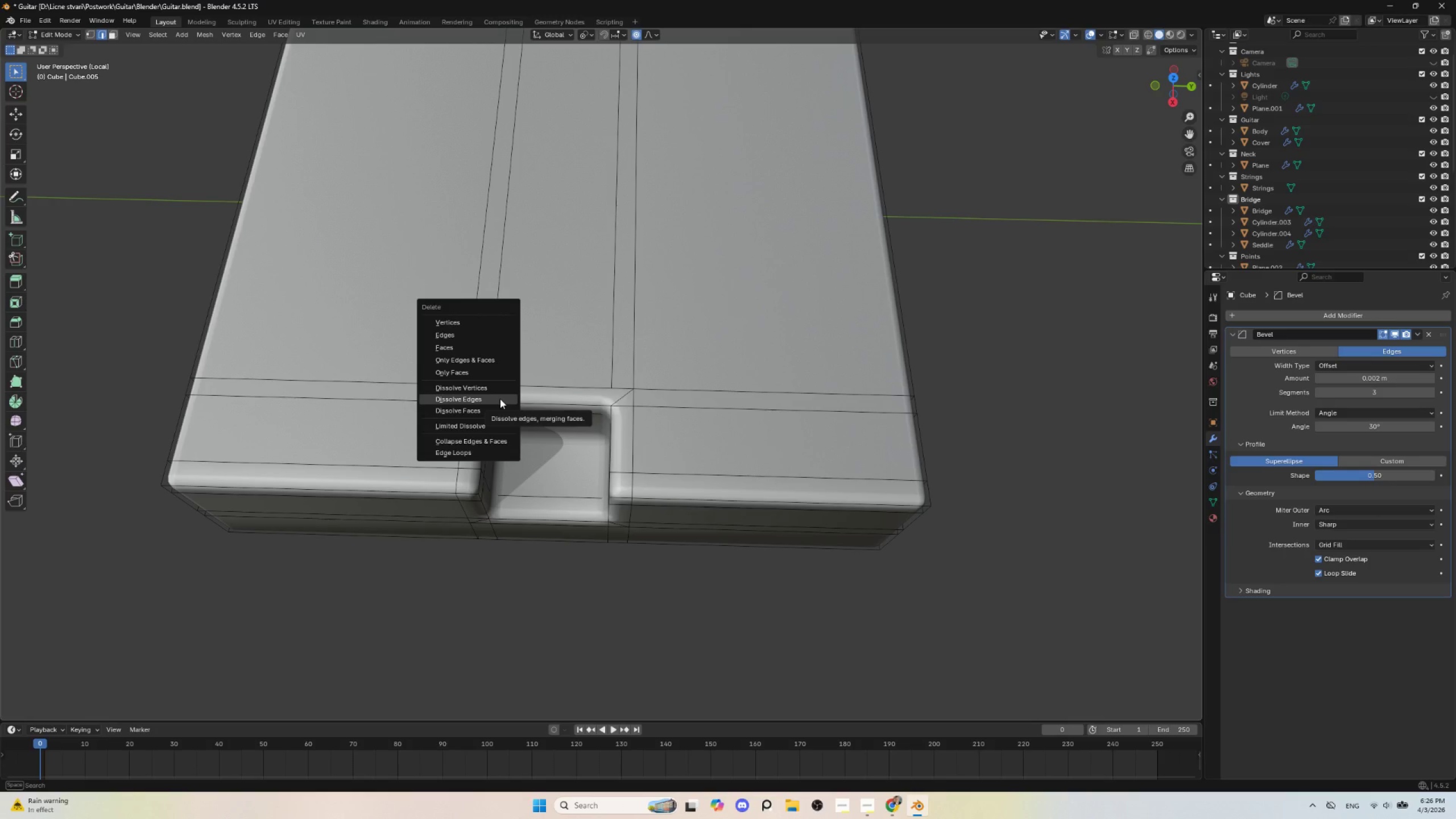 
left_click([500, 399])
 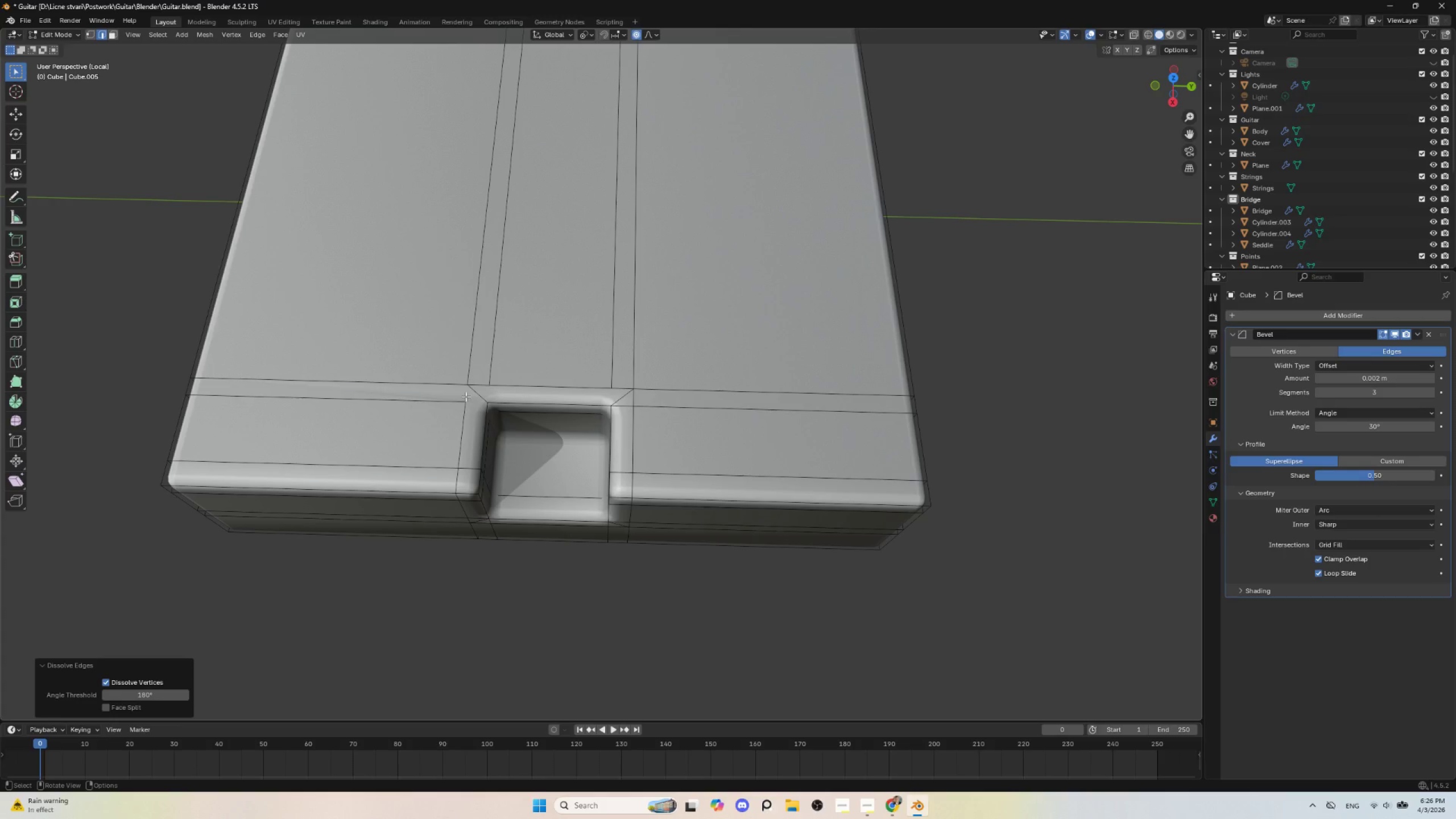 
wait(5.47)
 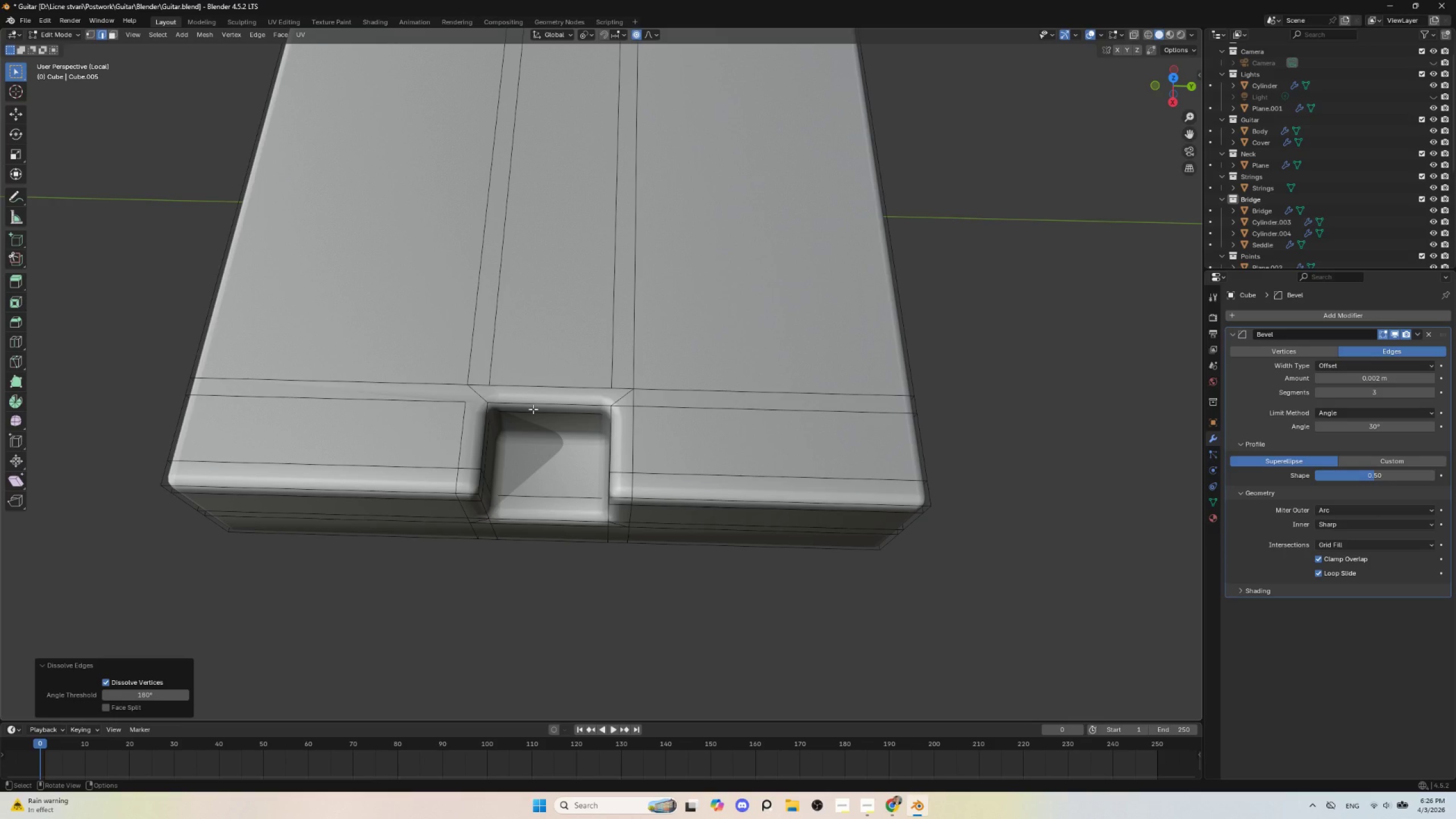 
left_click([88, 34])
 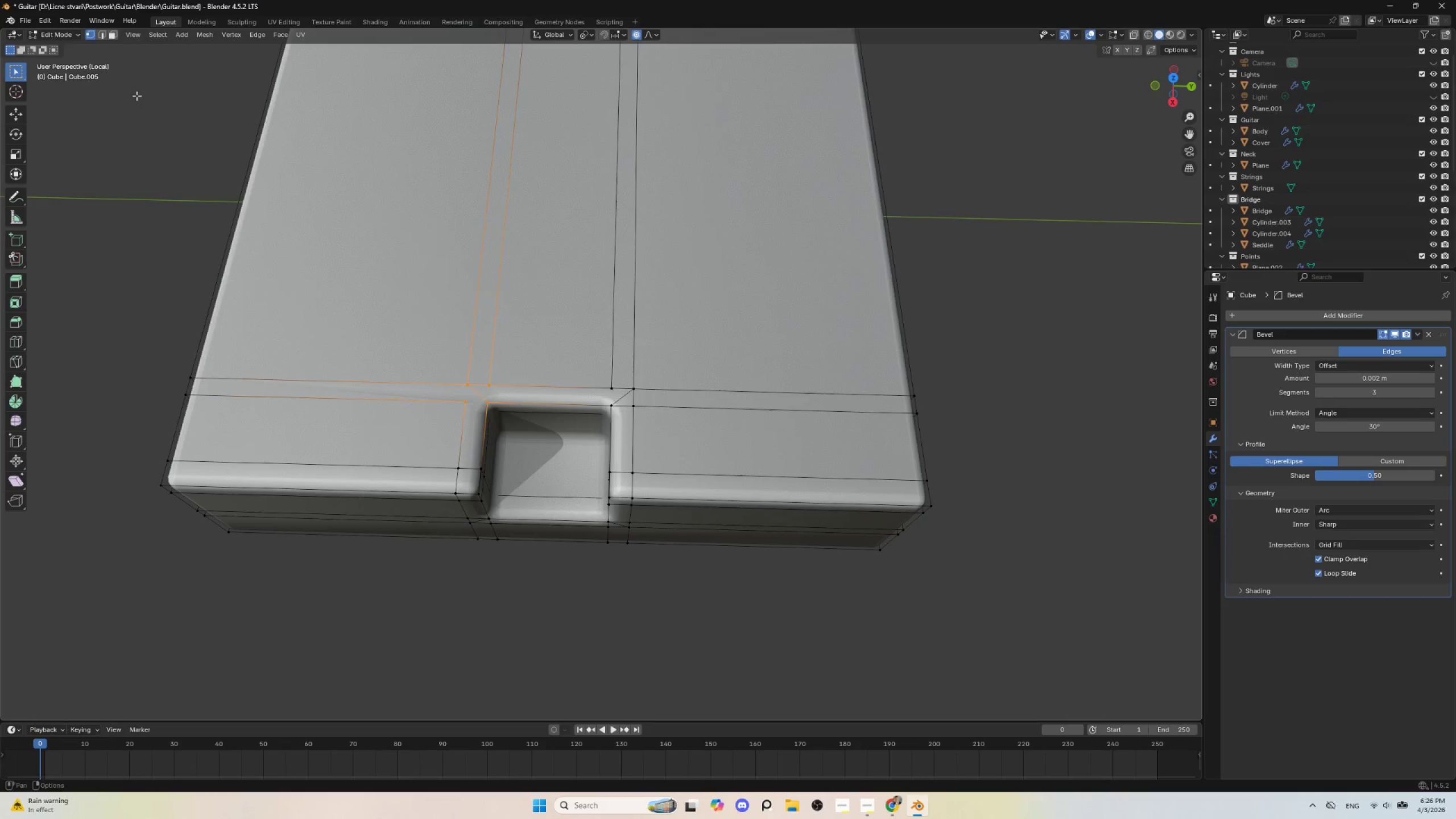 
left_click([460, 404])
 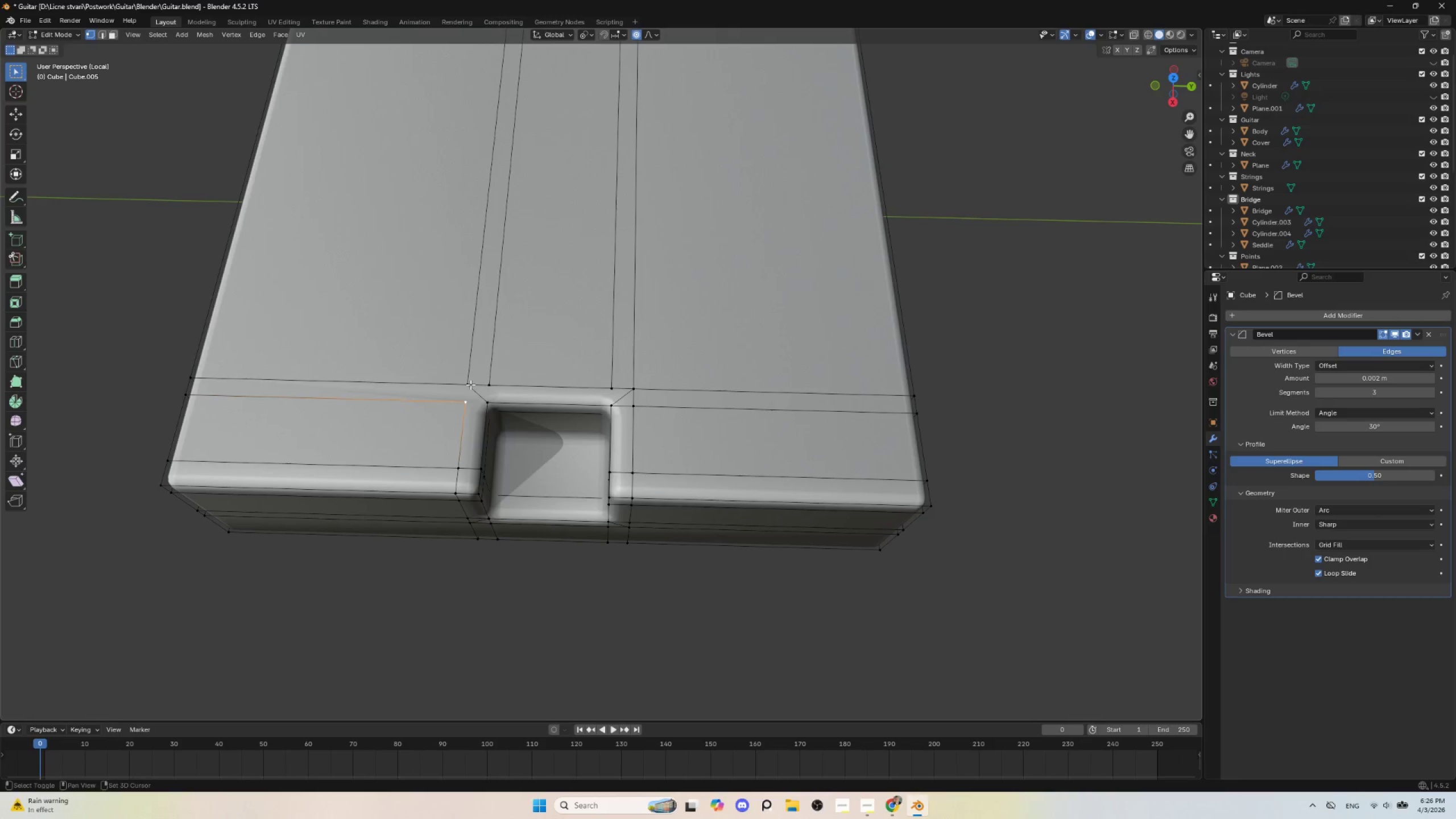 
hold_key(key=ShiftLeft, duration=0.61)
left_click([470, 384])
 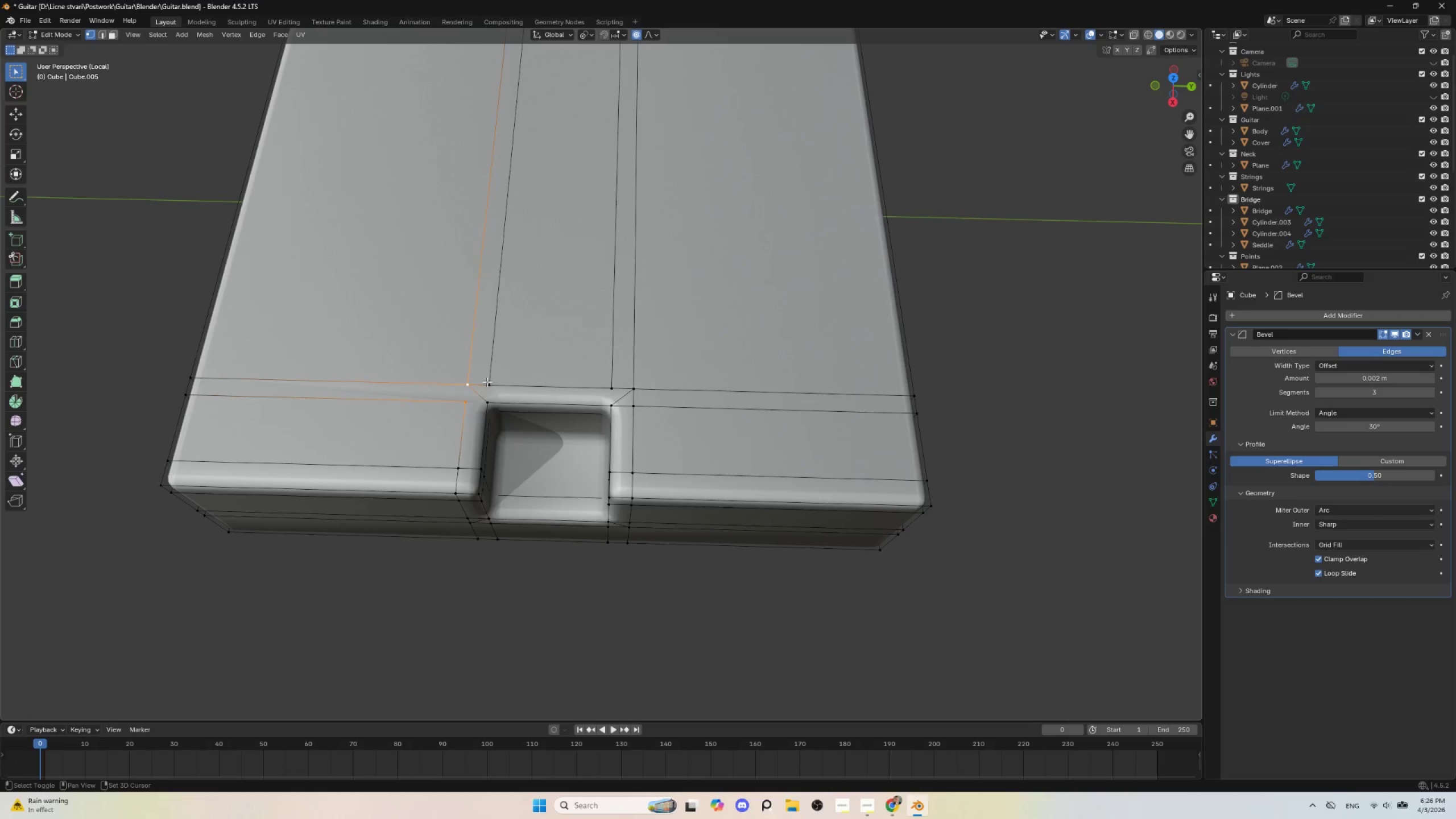 
hold_key(key=ShiftLeft, duration=5.36)
 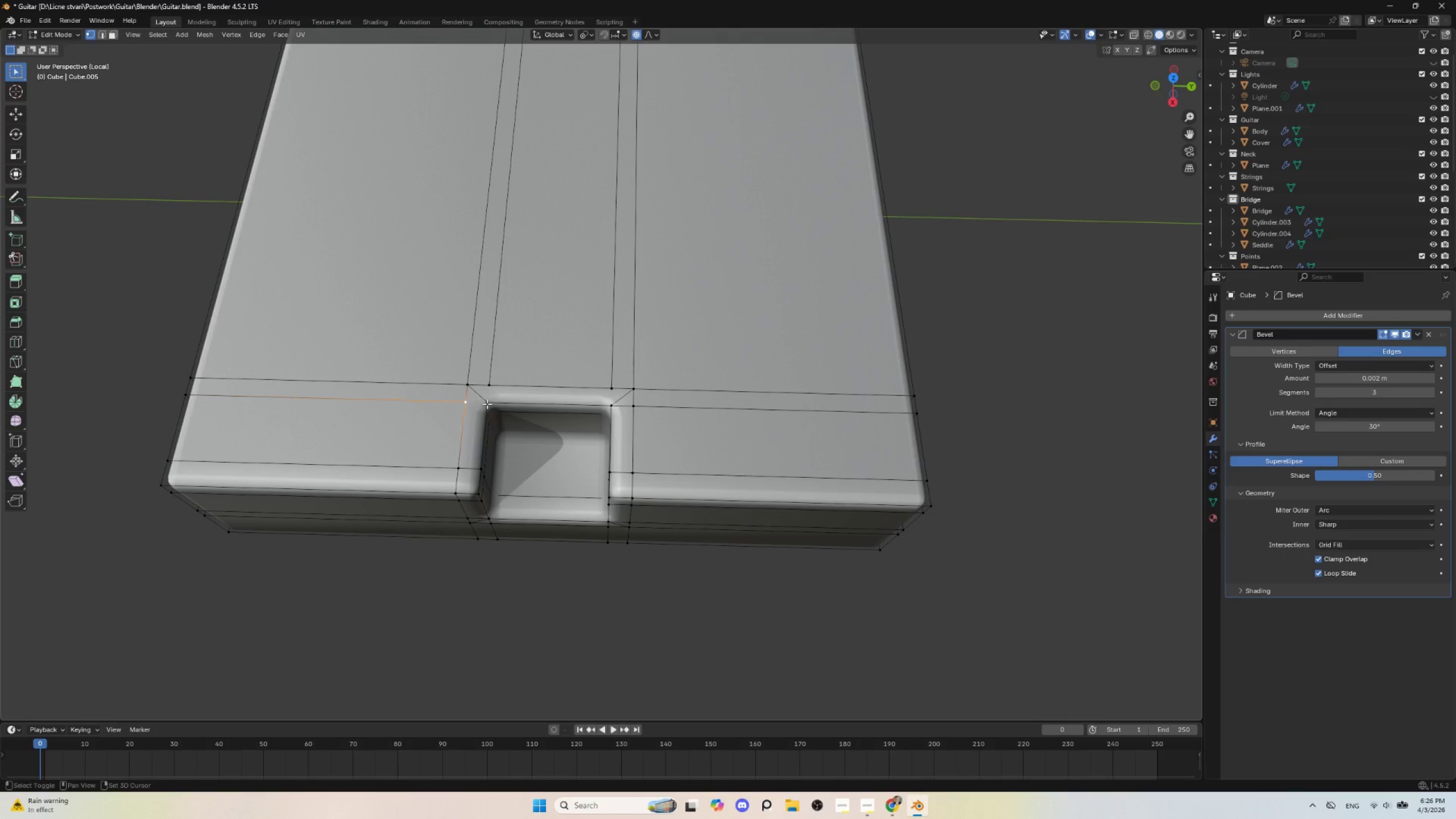 
key(J)
 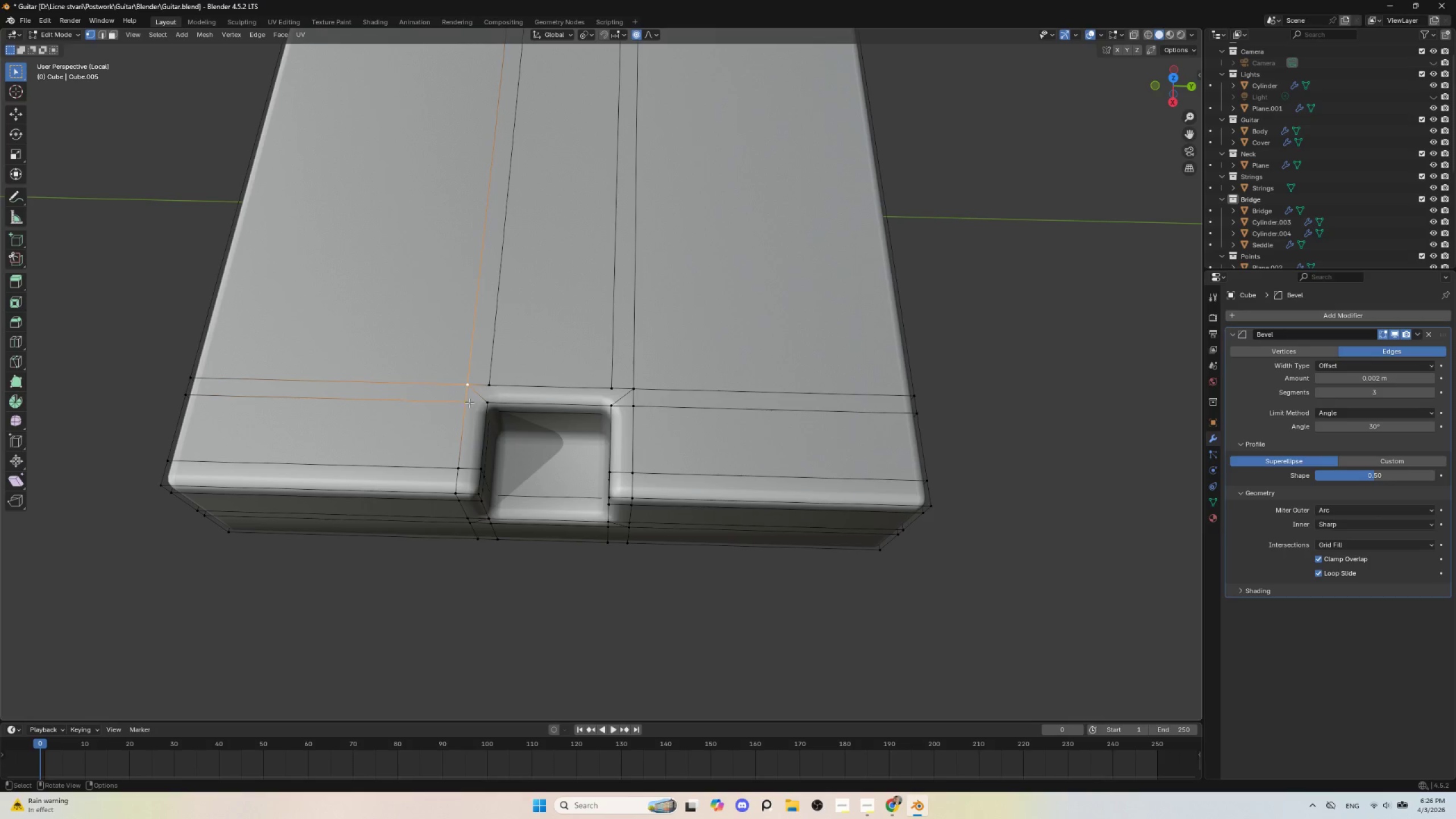 
left_click([468, 402])
 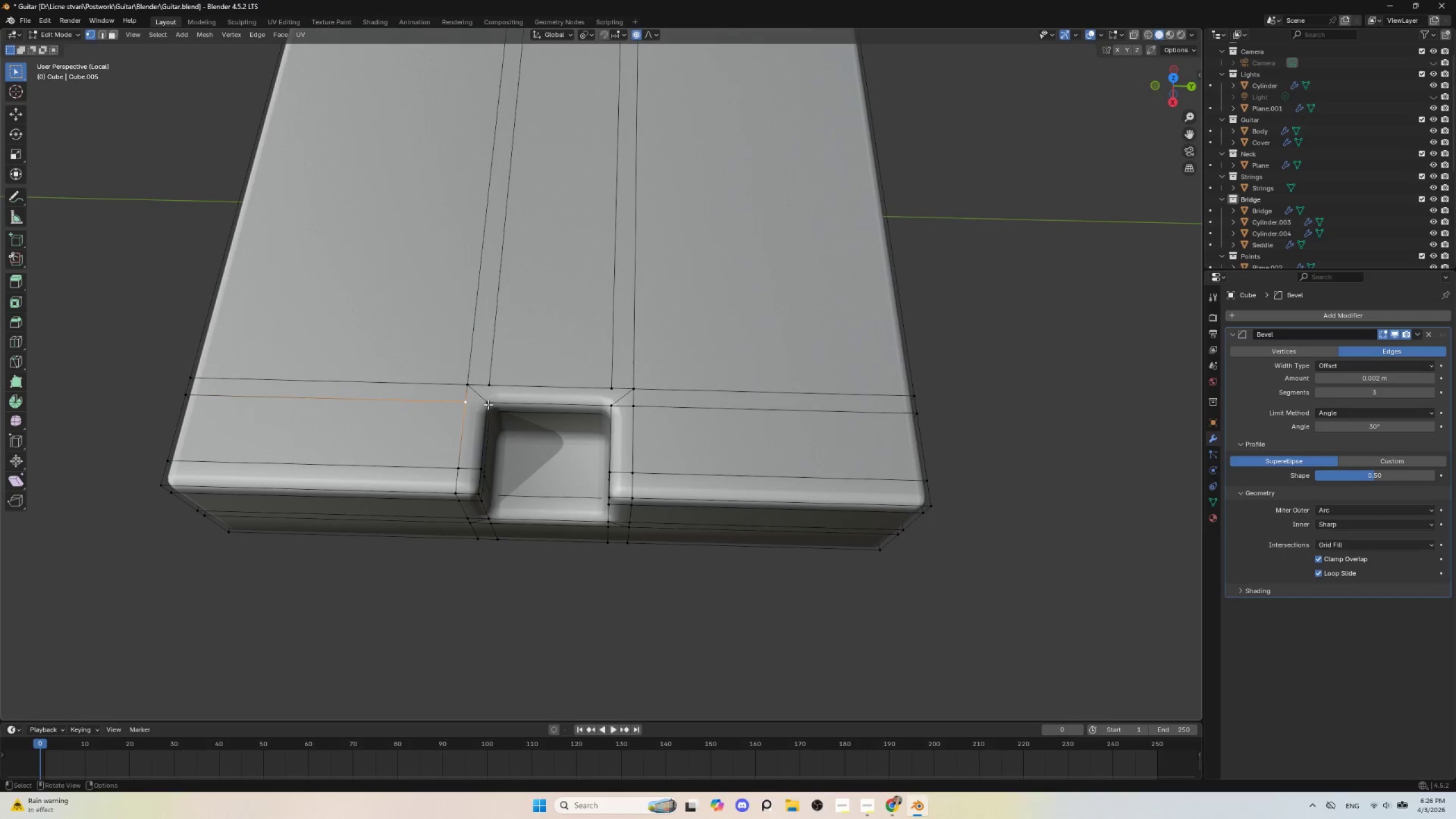 
hold_key(key=ShiftLeft, duration=1.3)
 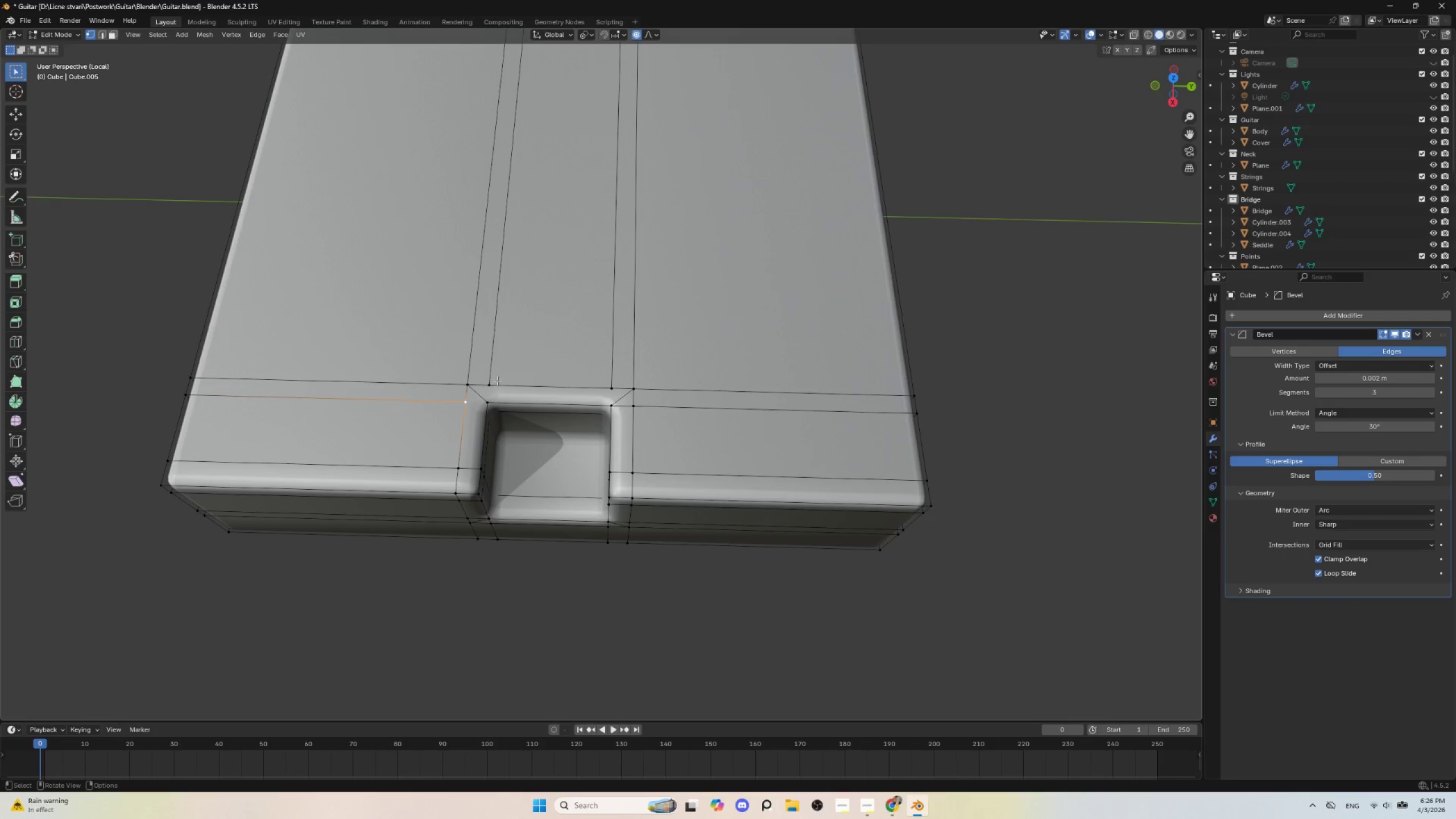 
wait(8.27)
 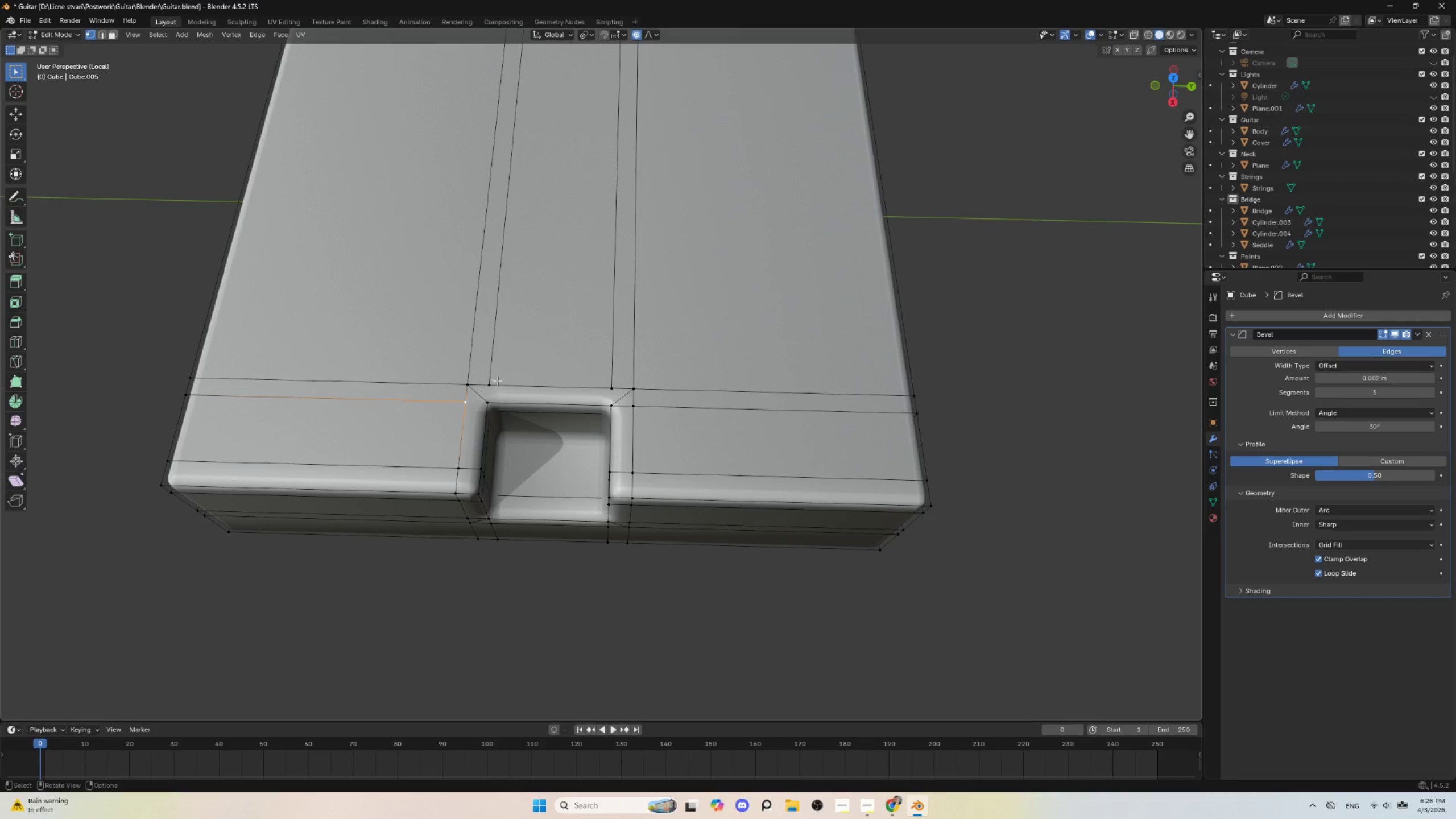 
left_click([105, 37])
 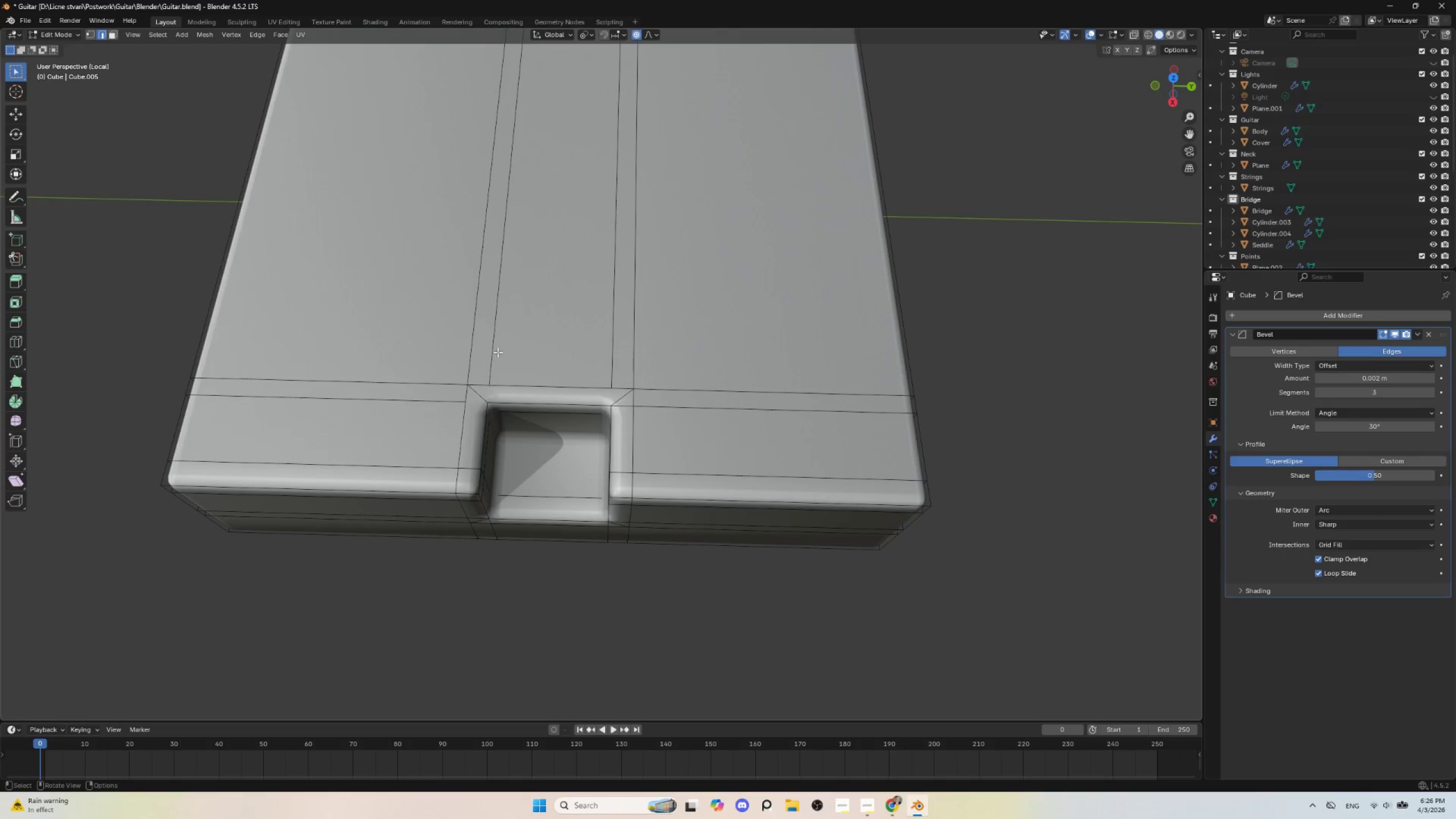 
left_click([498, 352])
 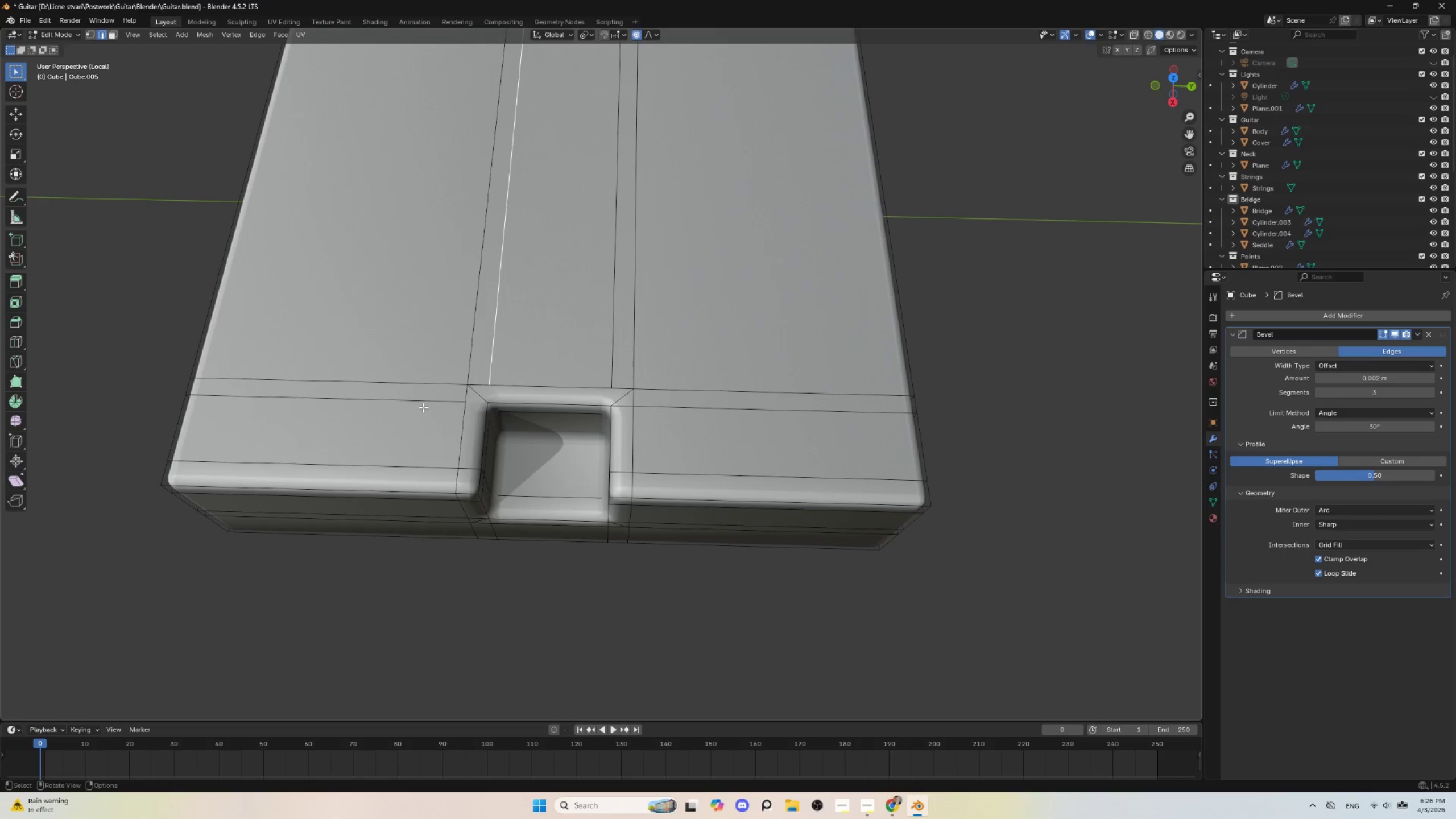 
hold_key(key=ShiftLeft, duration=1.51)
left_click([421, 407])
 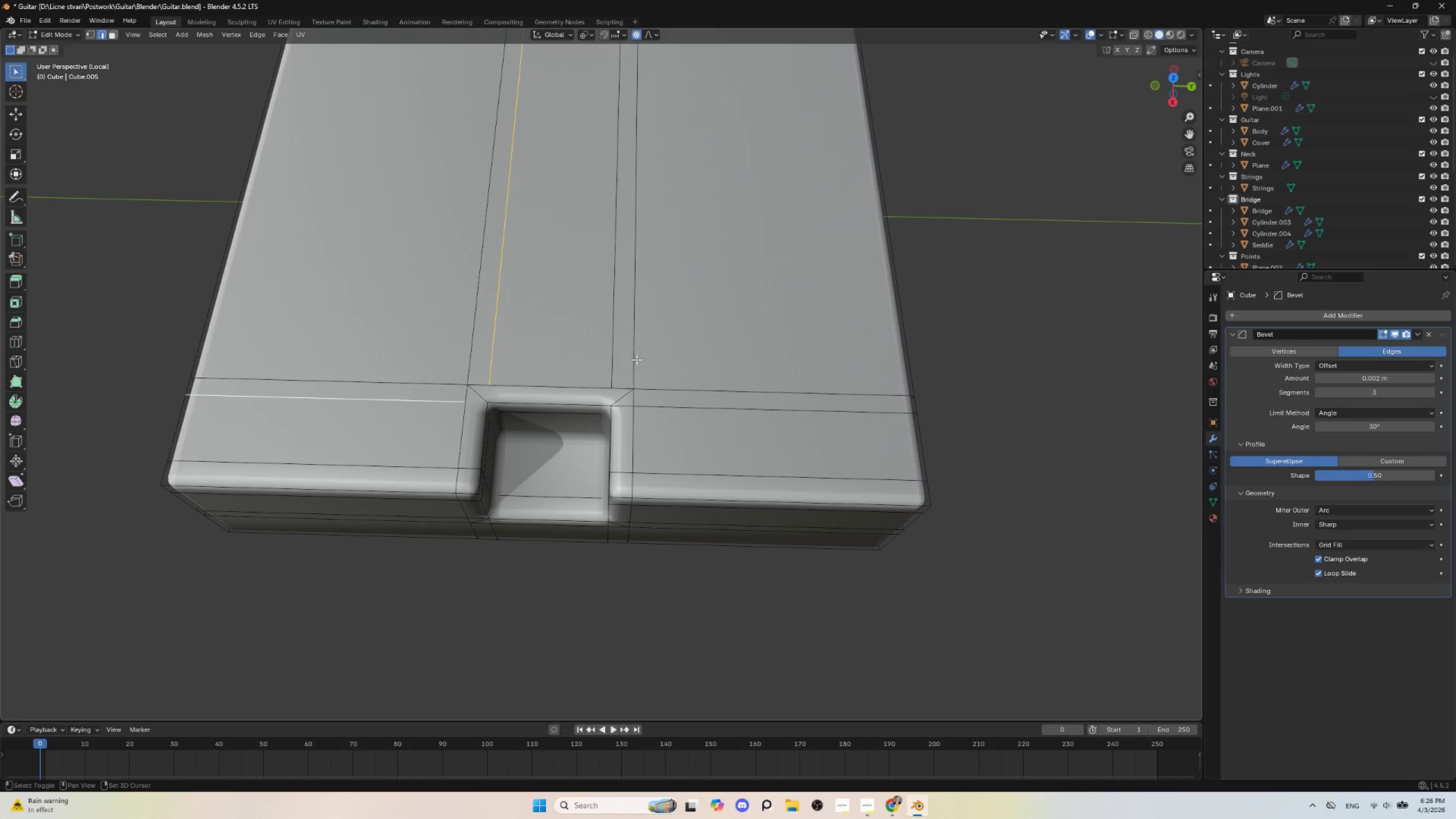 
left_click([636, 357])
 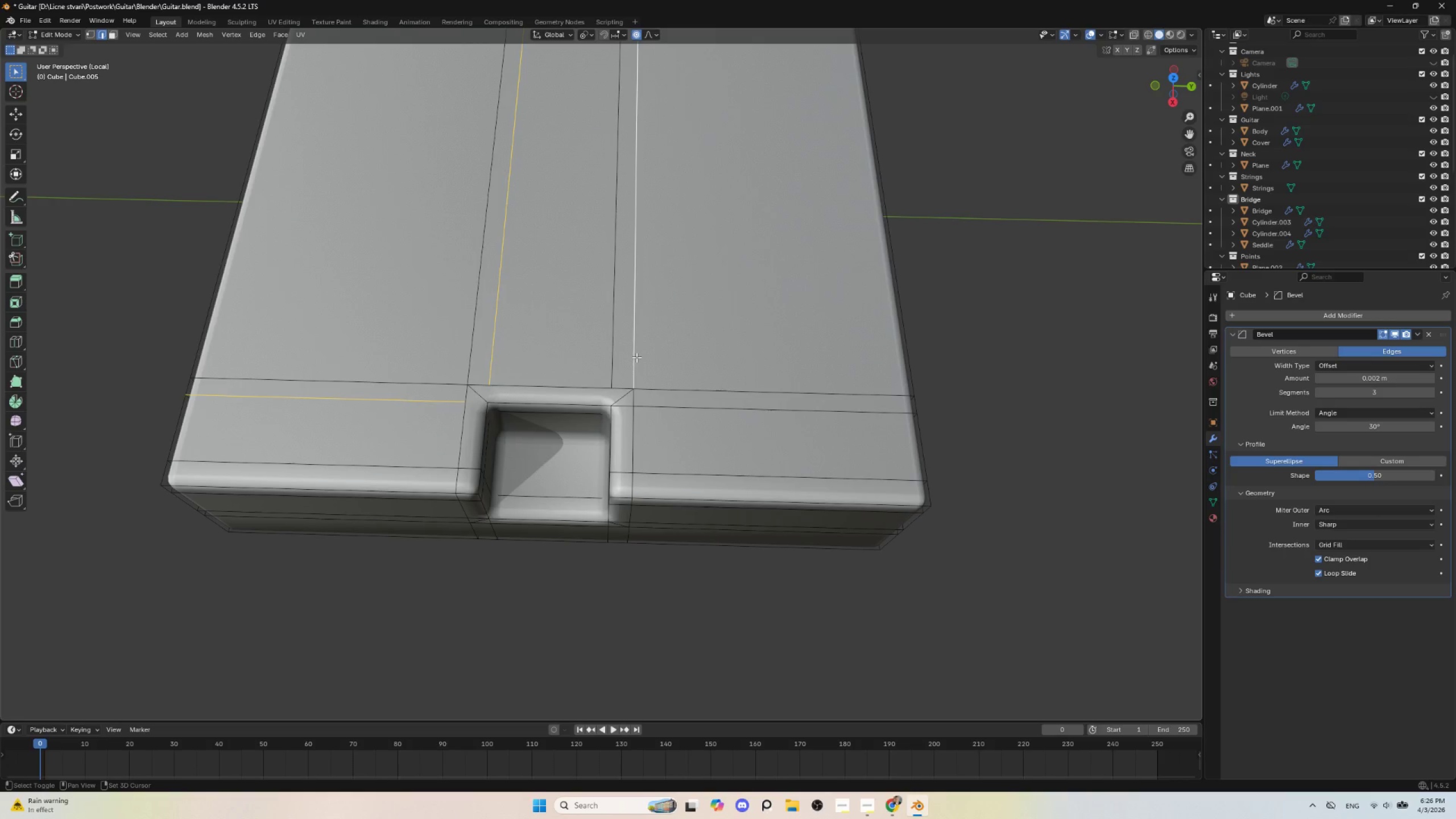 
hold_key(key=ShiftLeft, duration=0.59)
 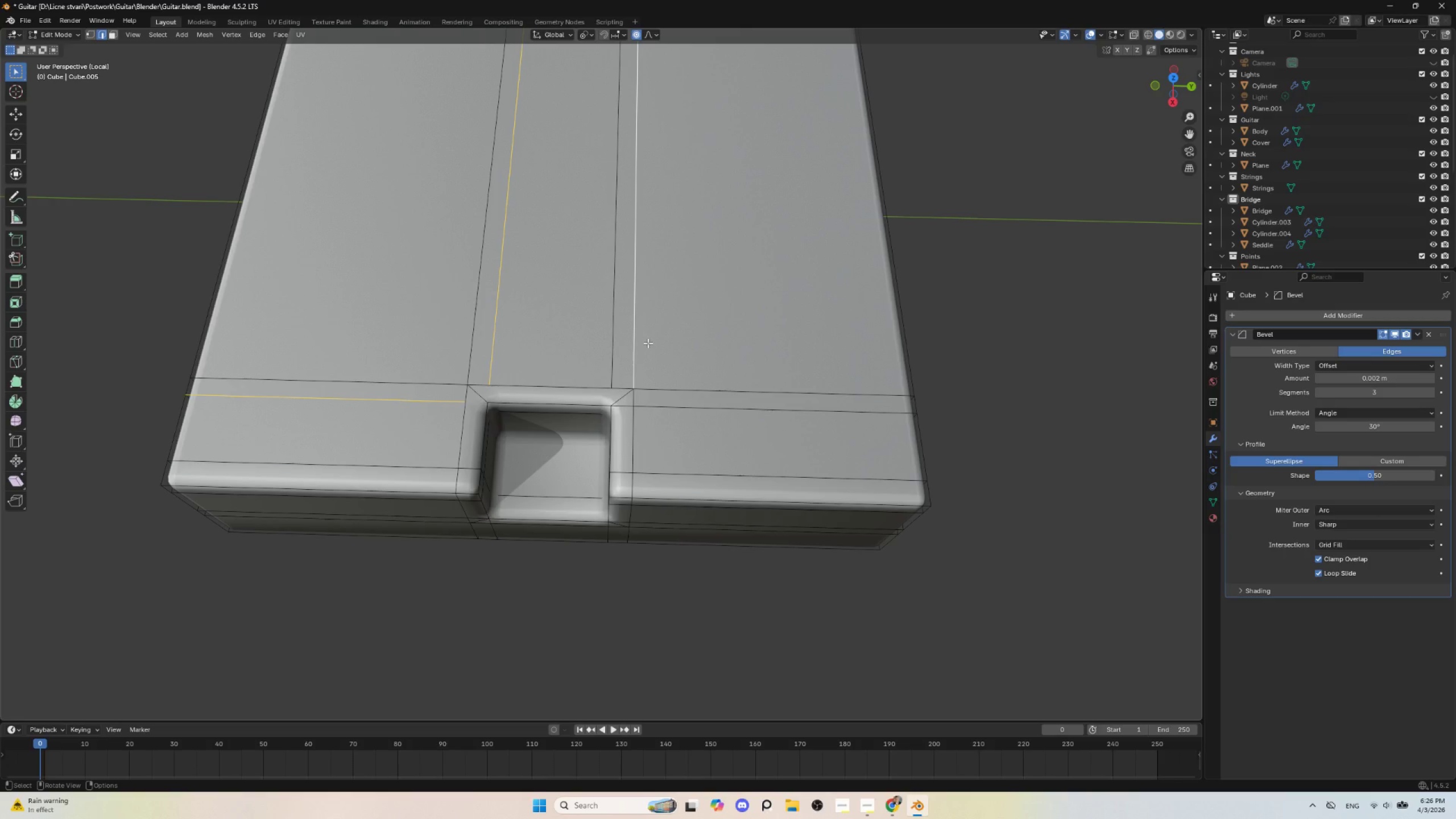 
key(Delete)
 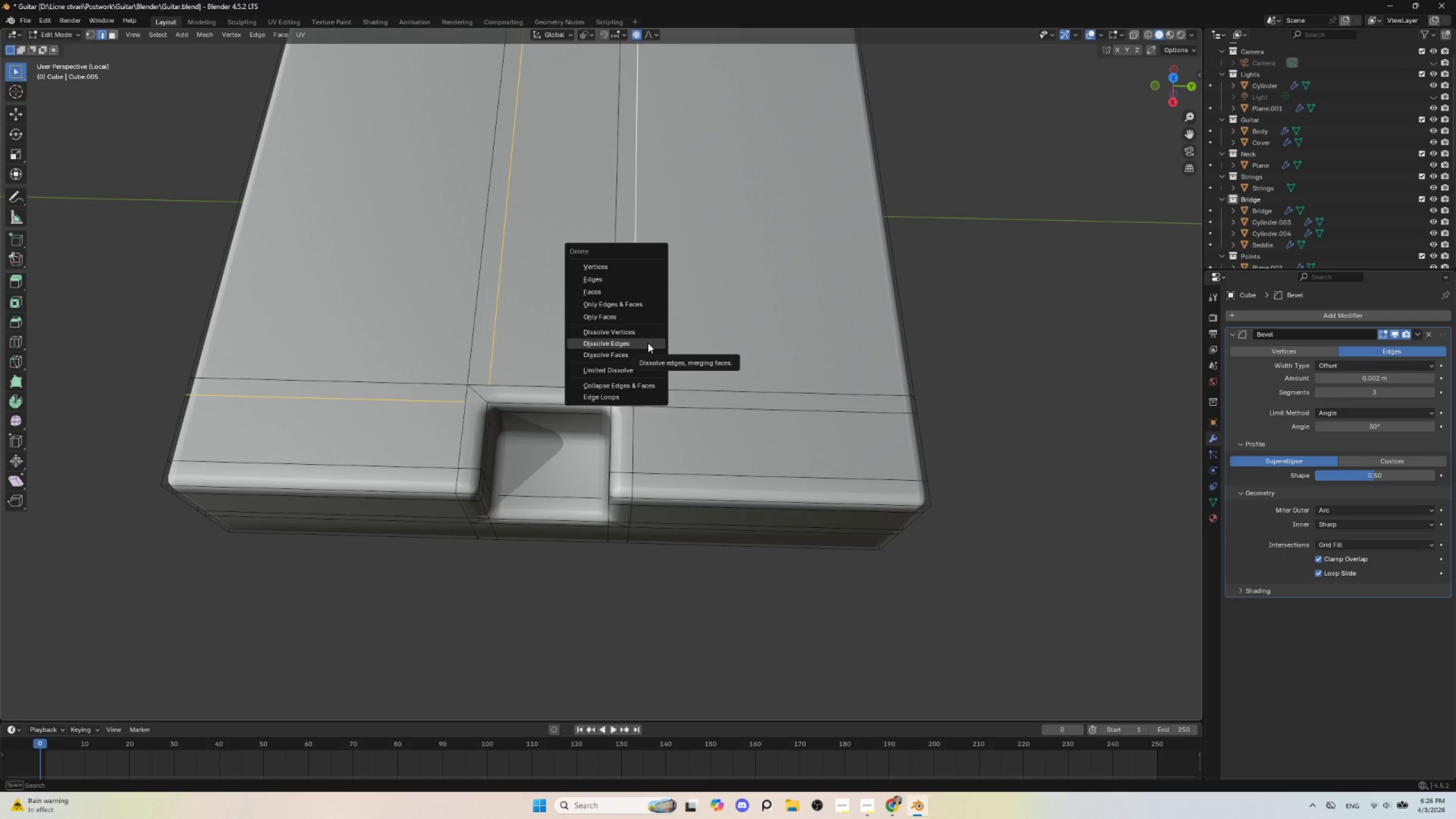 
left_click([648, 343])
 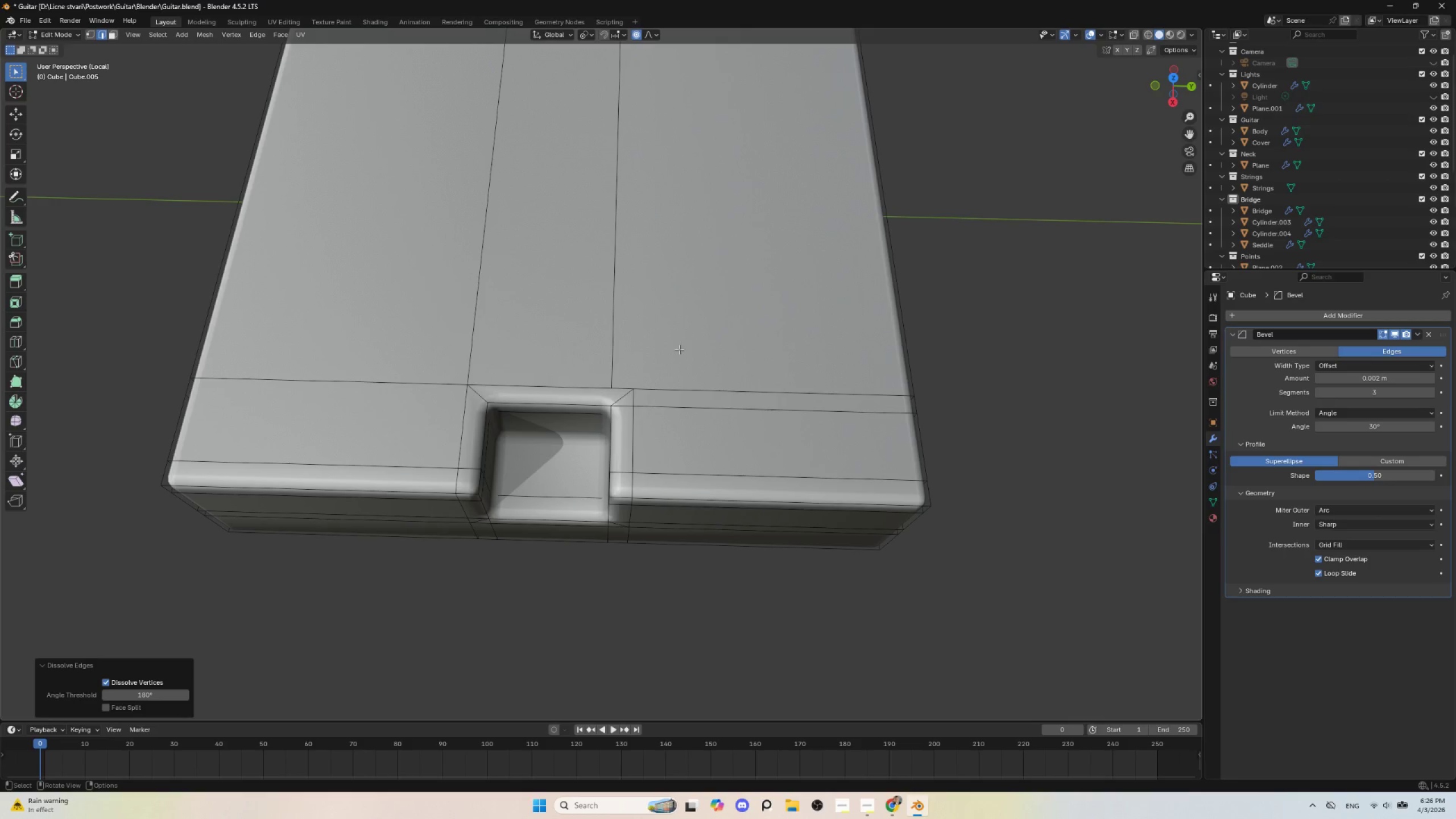 
key(Control+Z)
 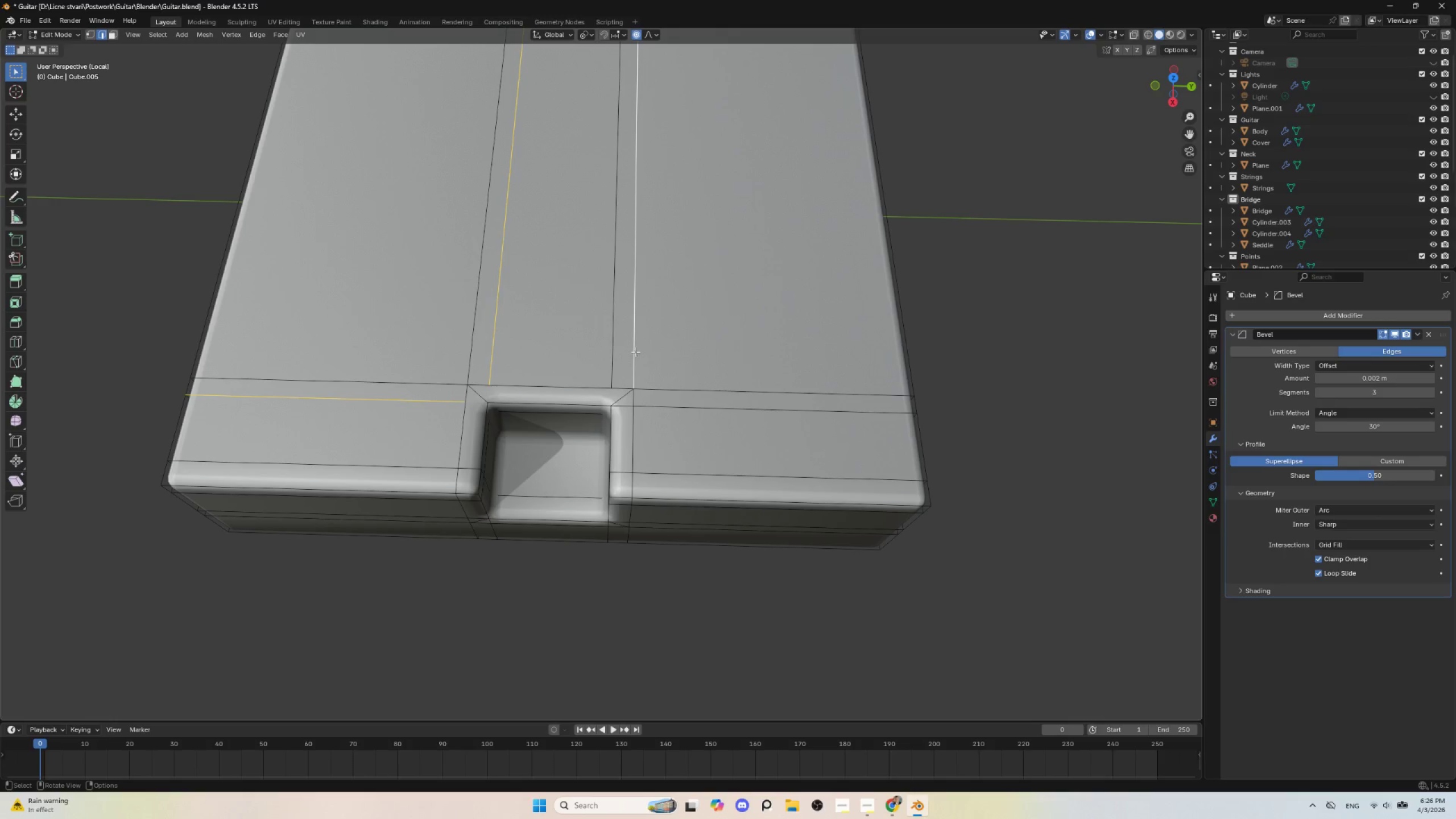 
hold_key(key=ShiftLeft, duration=1.52)
left_click([636, 341])
 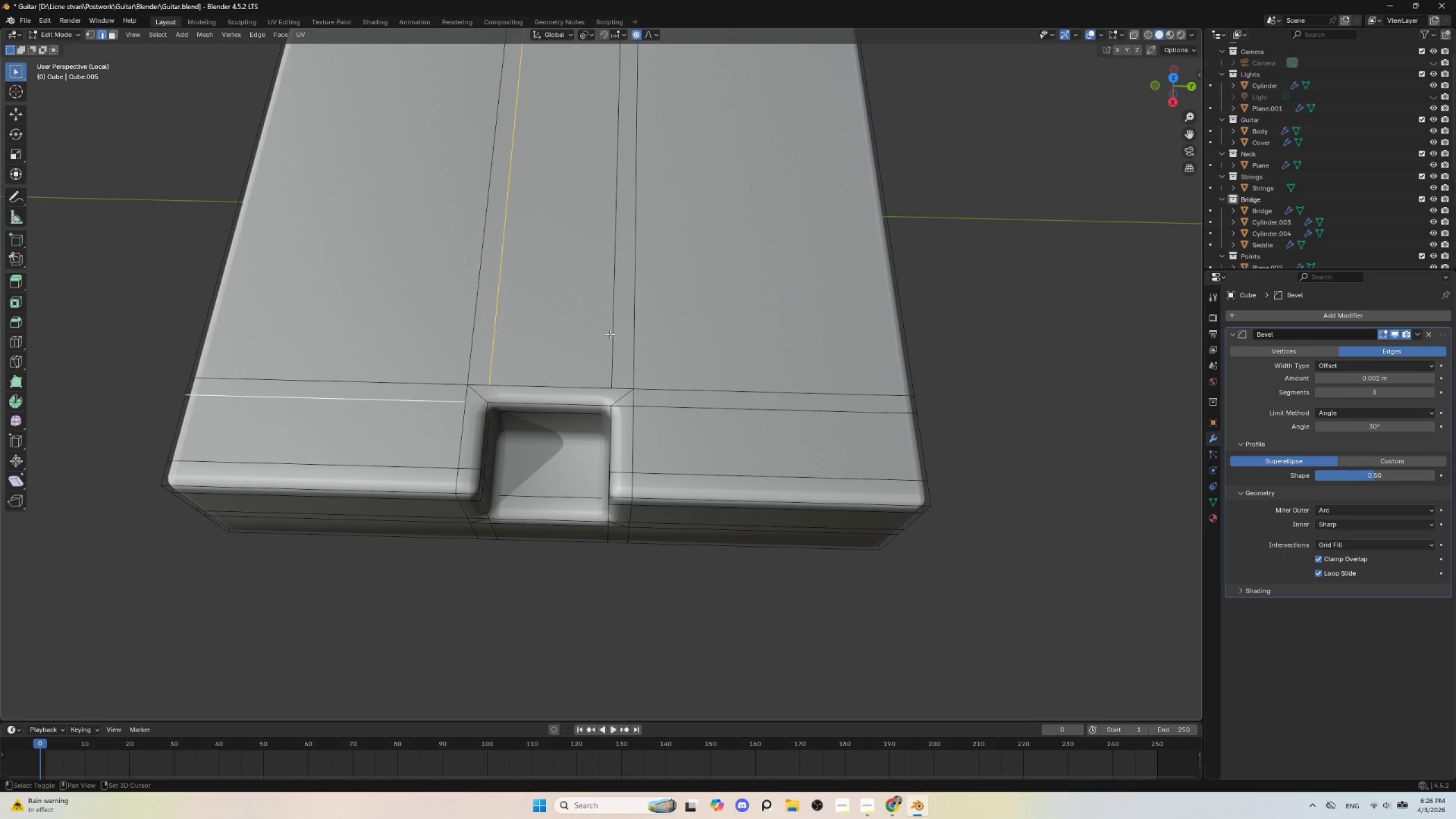 
left_click([609, 334])
 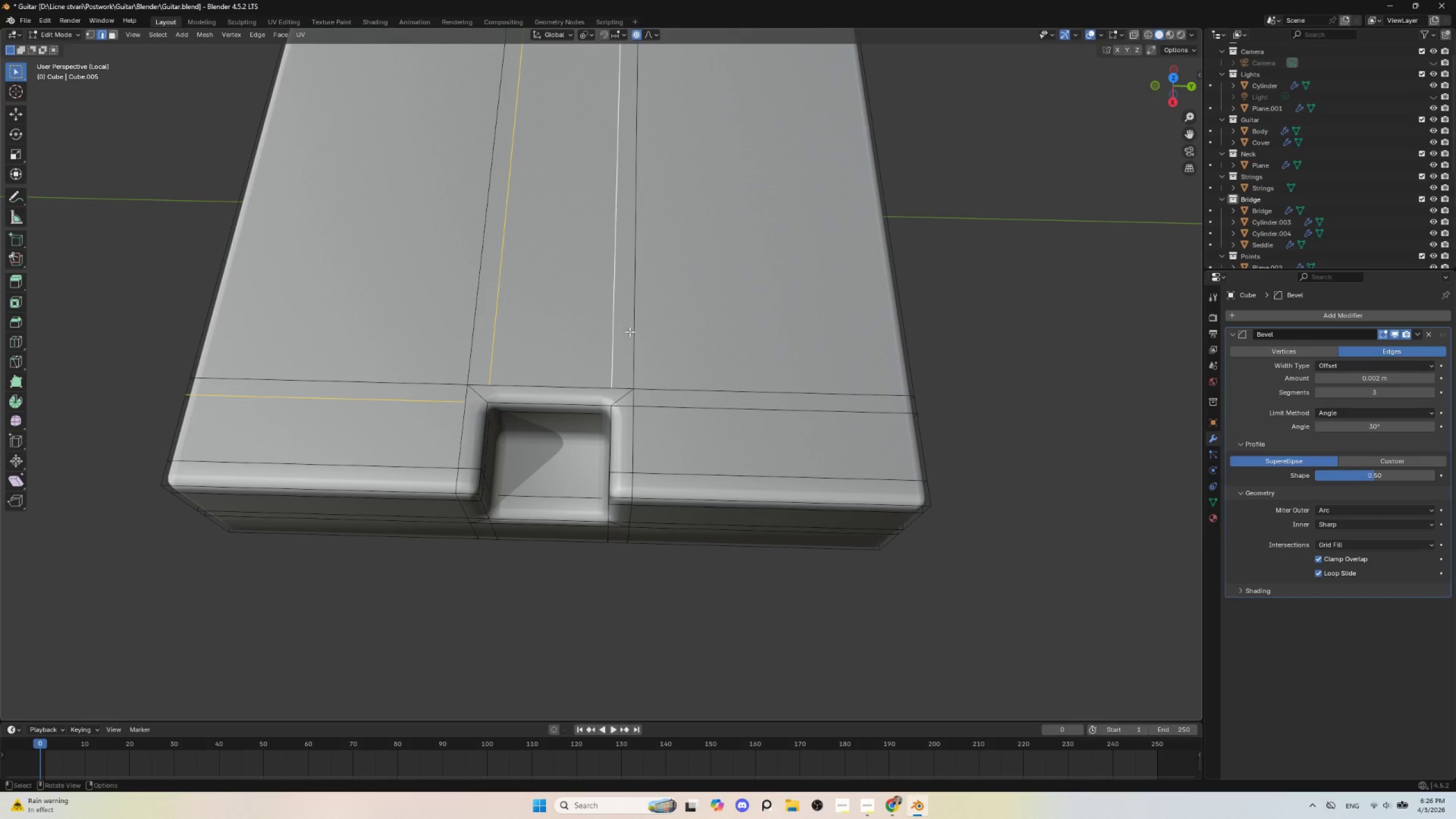 
key(Delete)
 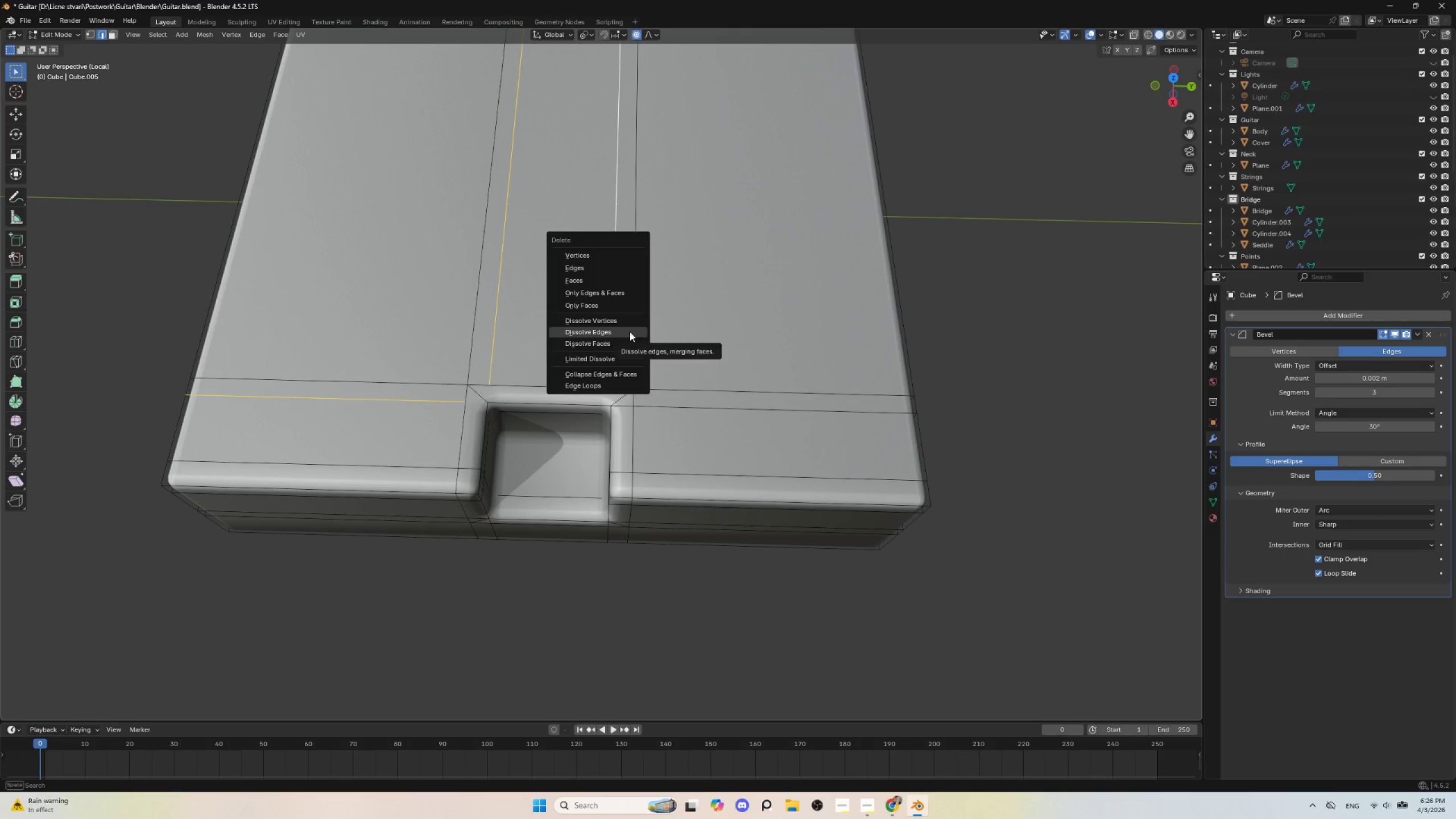 
left_click([630, 332])
 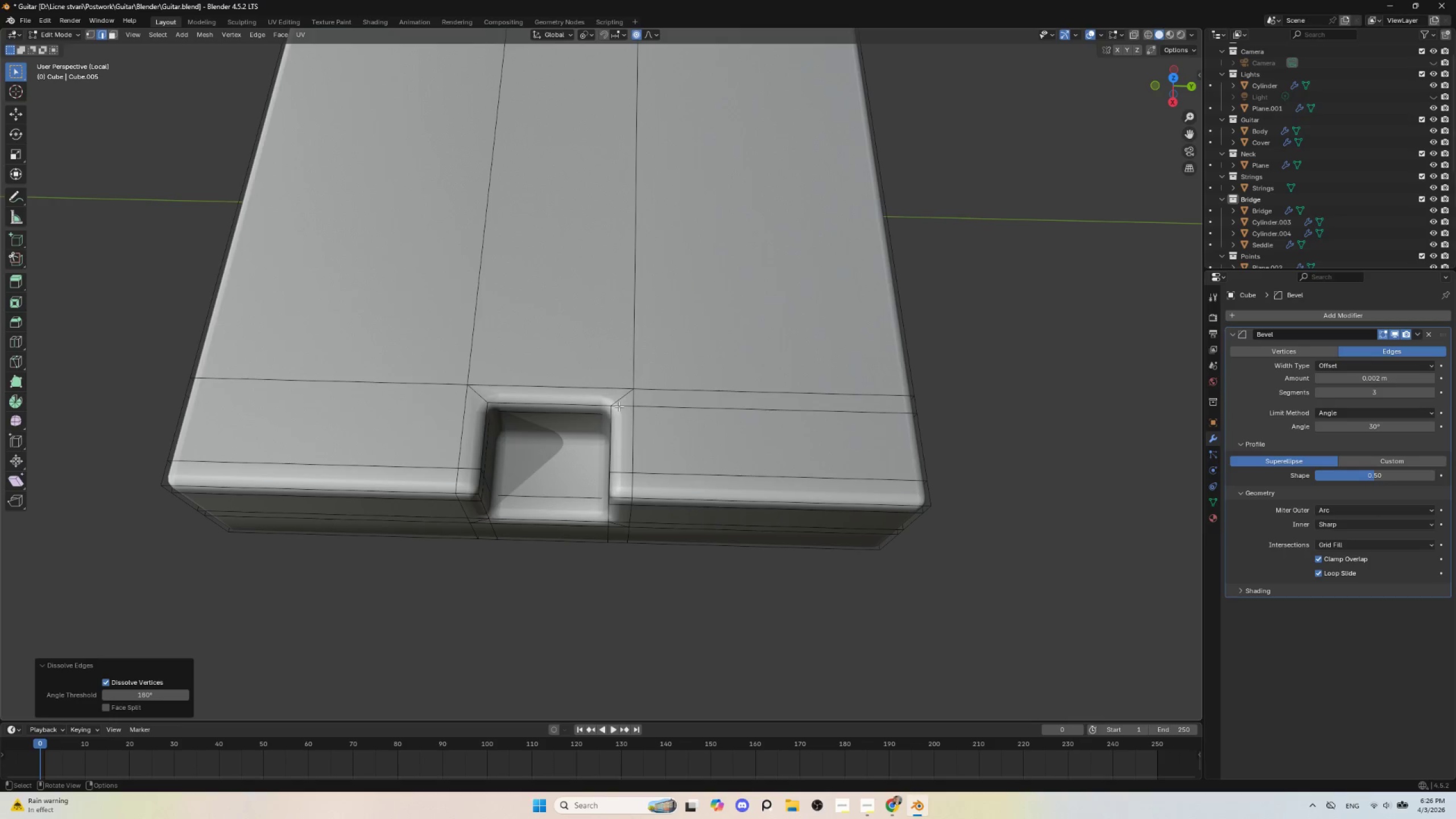 
left_click([624, 404])
 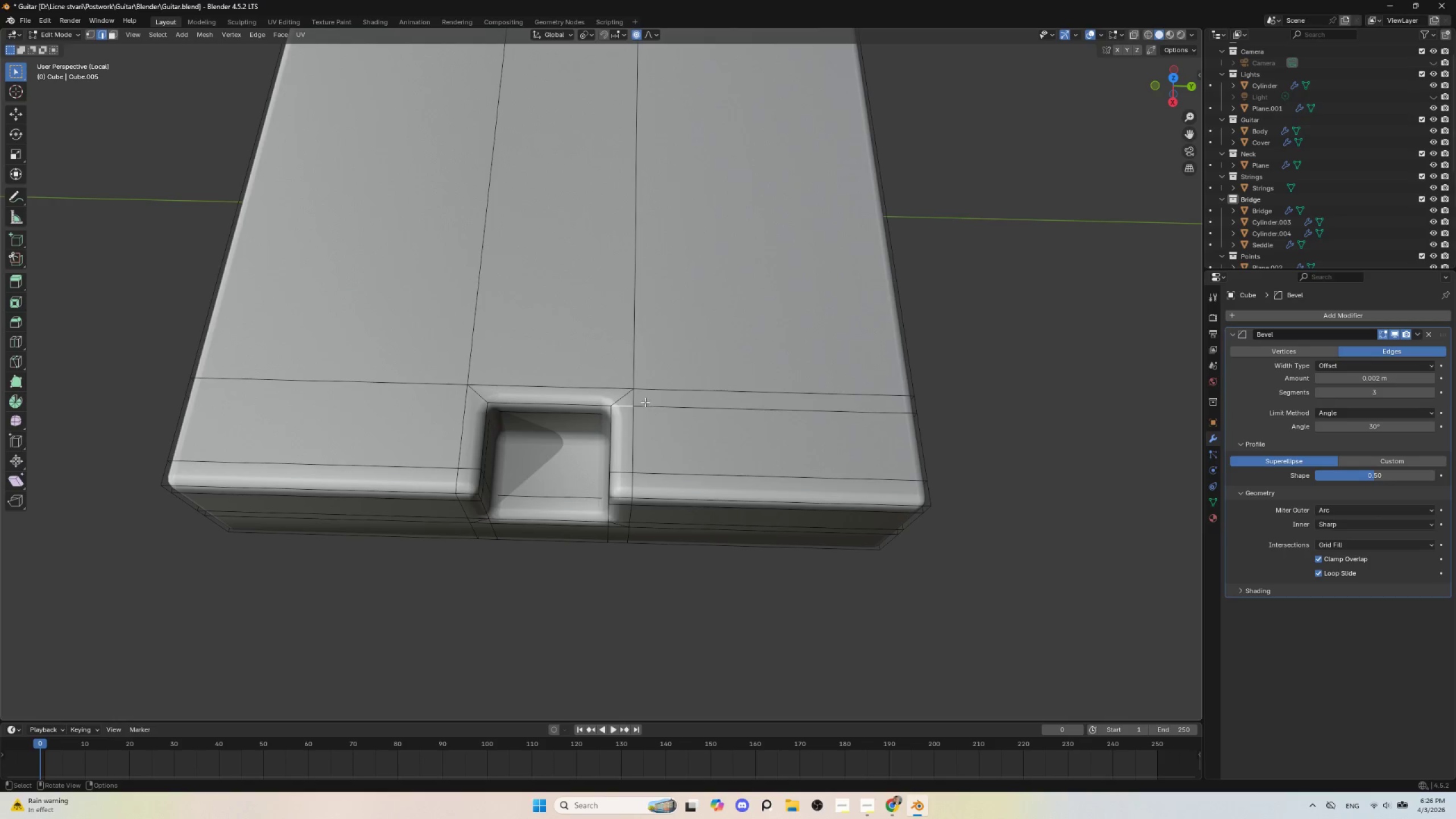 
hold_key(key=ShiftLeft, duration=1.12)
left_click([640, 401])
 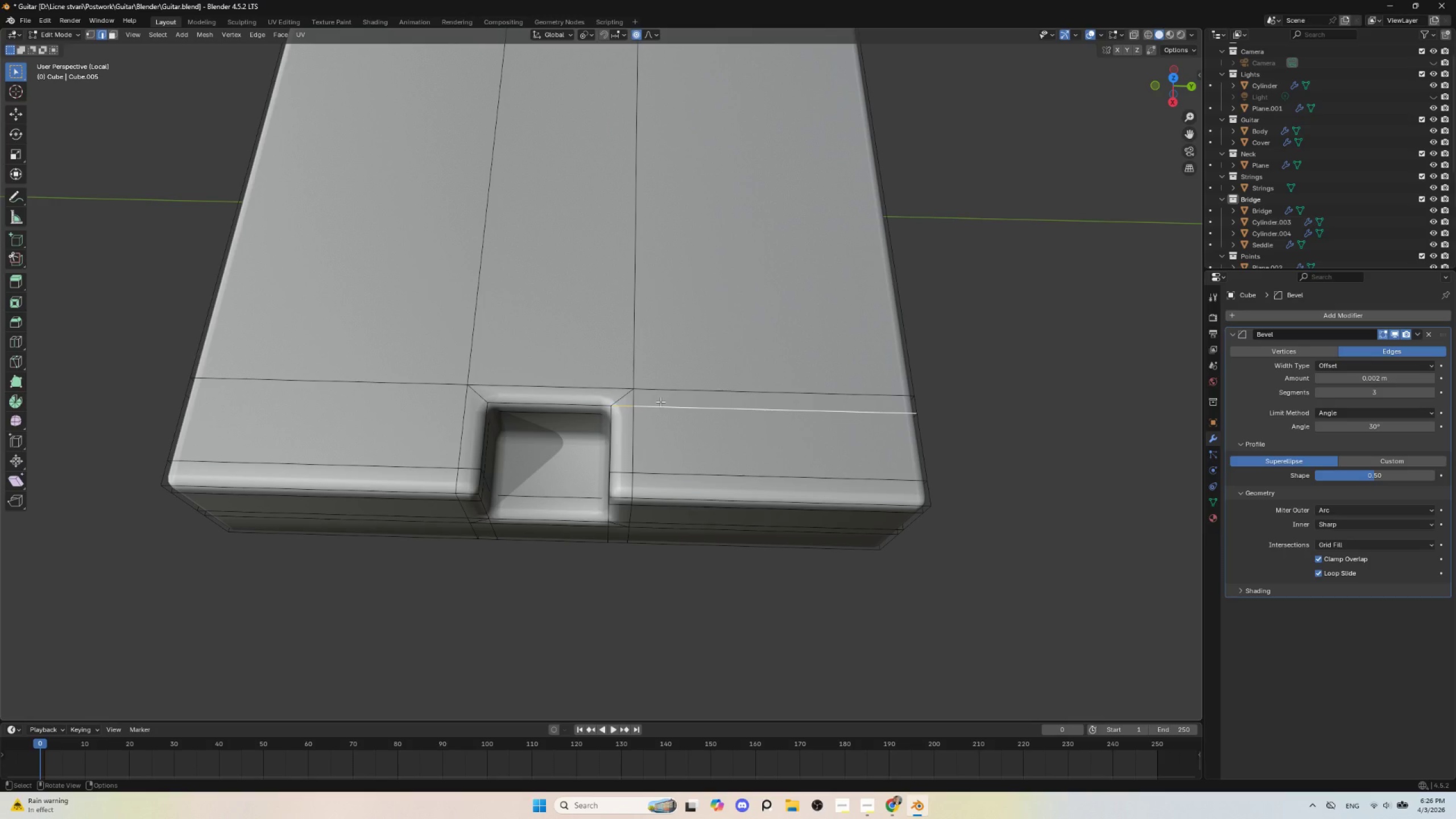 
key(Delete)
 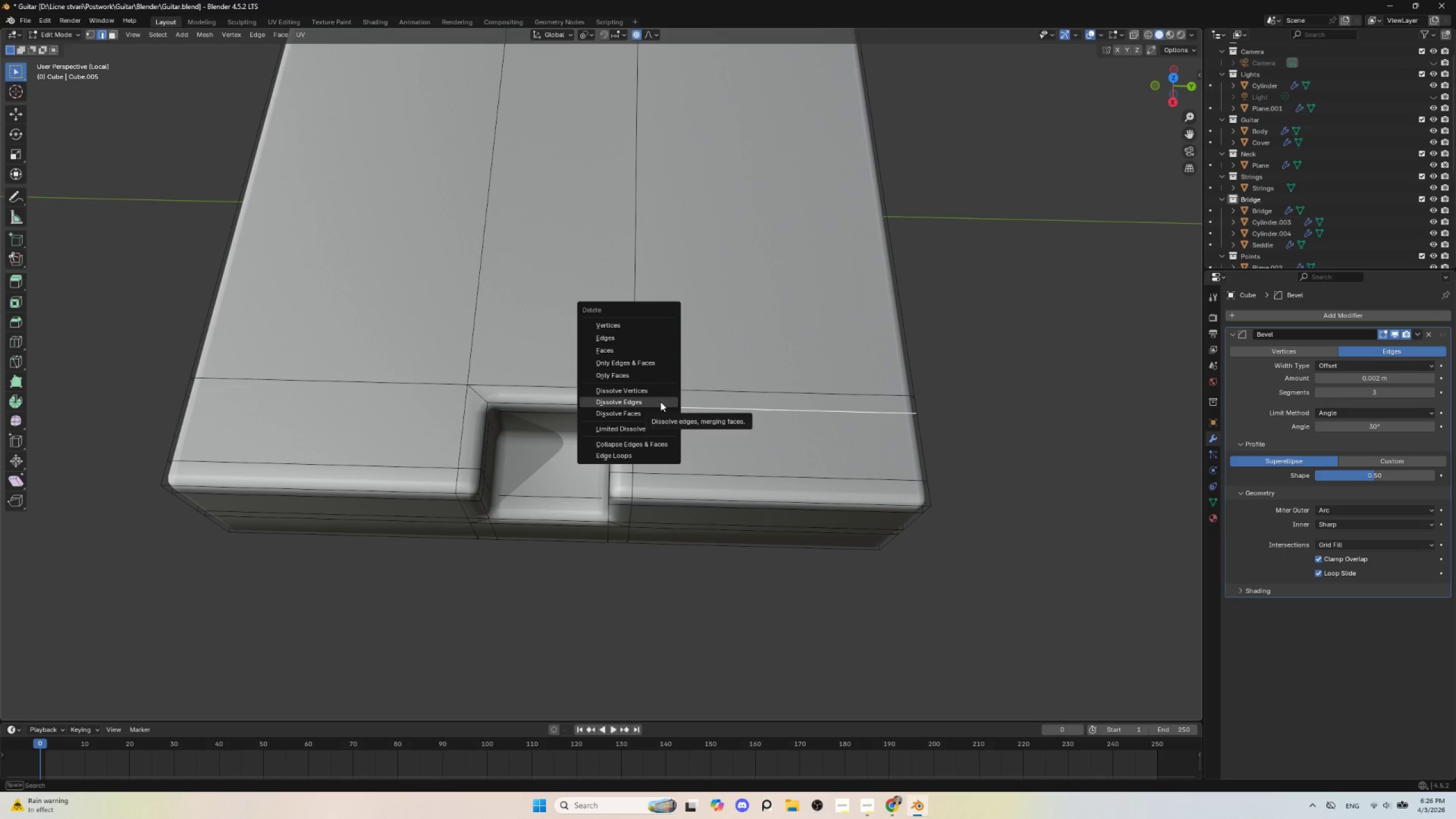 
left_click([660, 402])
 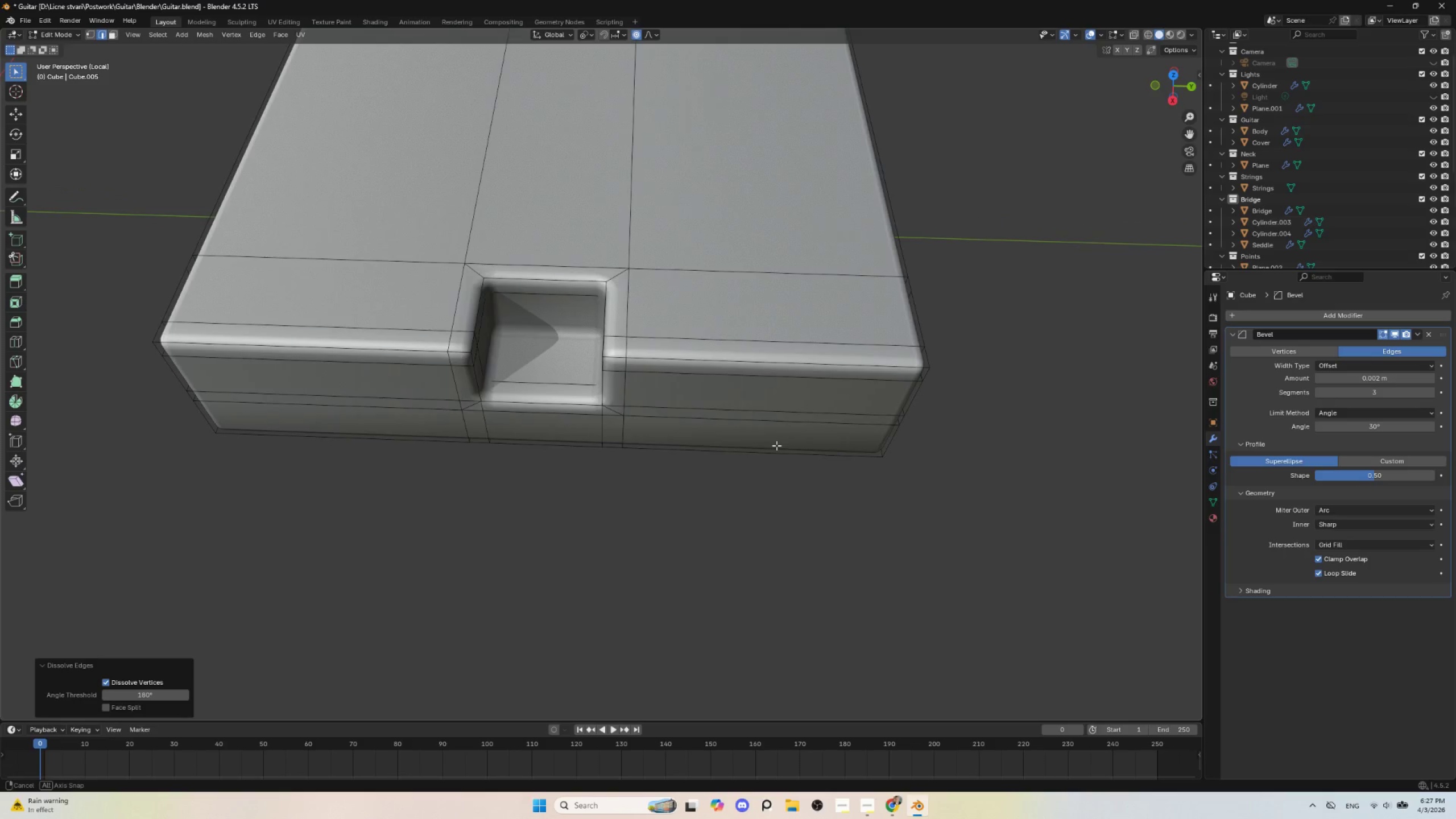 
hold_key(key=ShiftLeft, duration=0.59)
 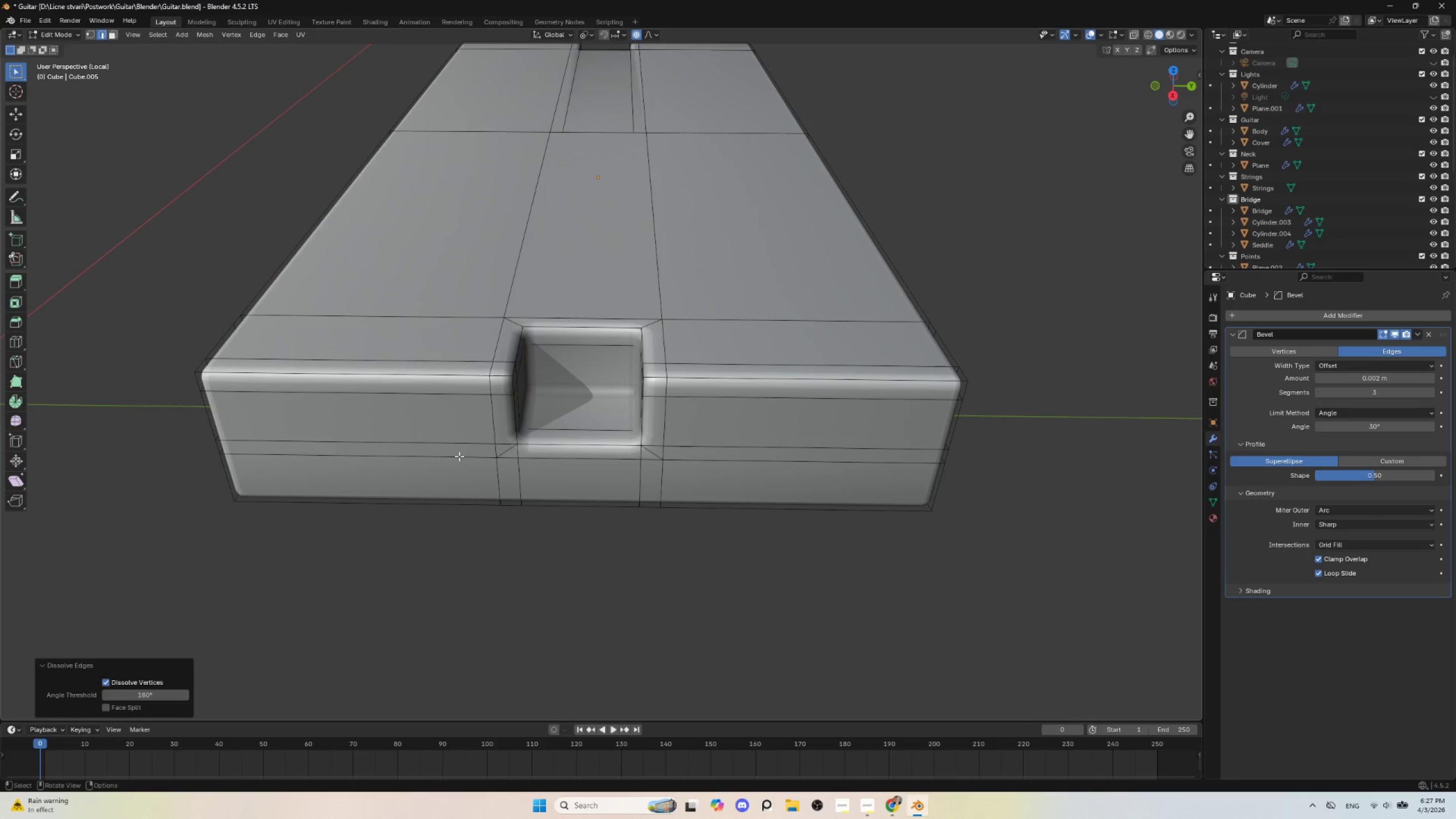 
left_click([511, 457])
 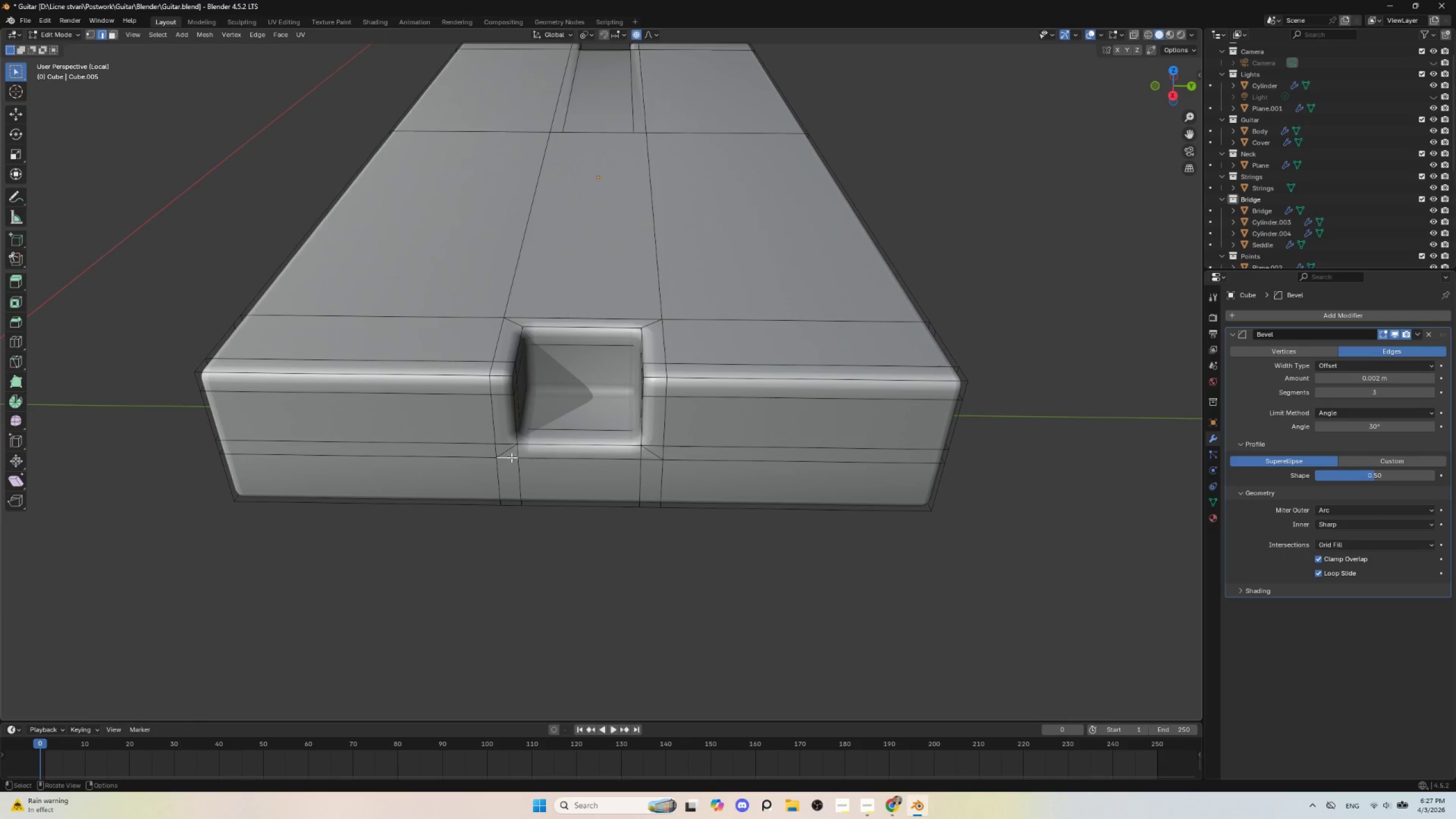 
hold_key(key=ShiftLeft, duration=1.52)
left_click([505, 444])
 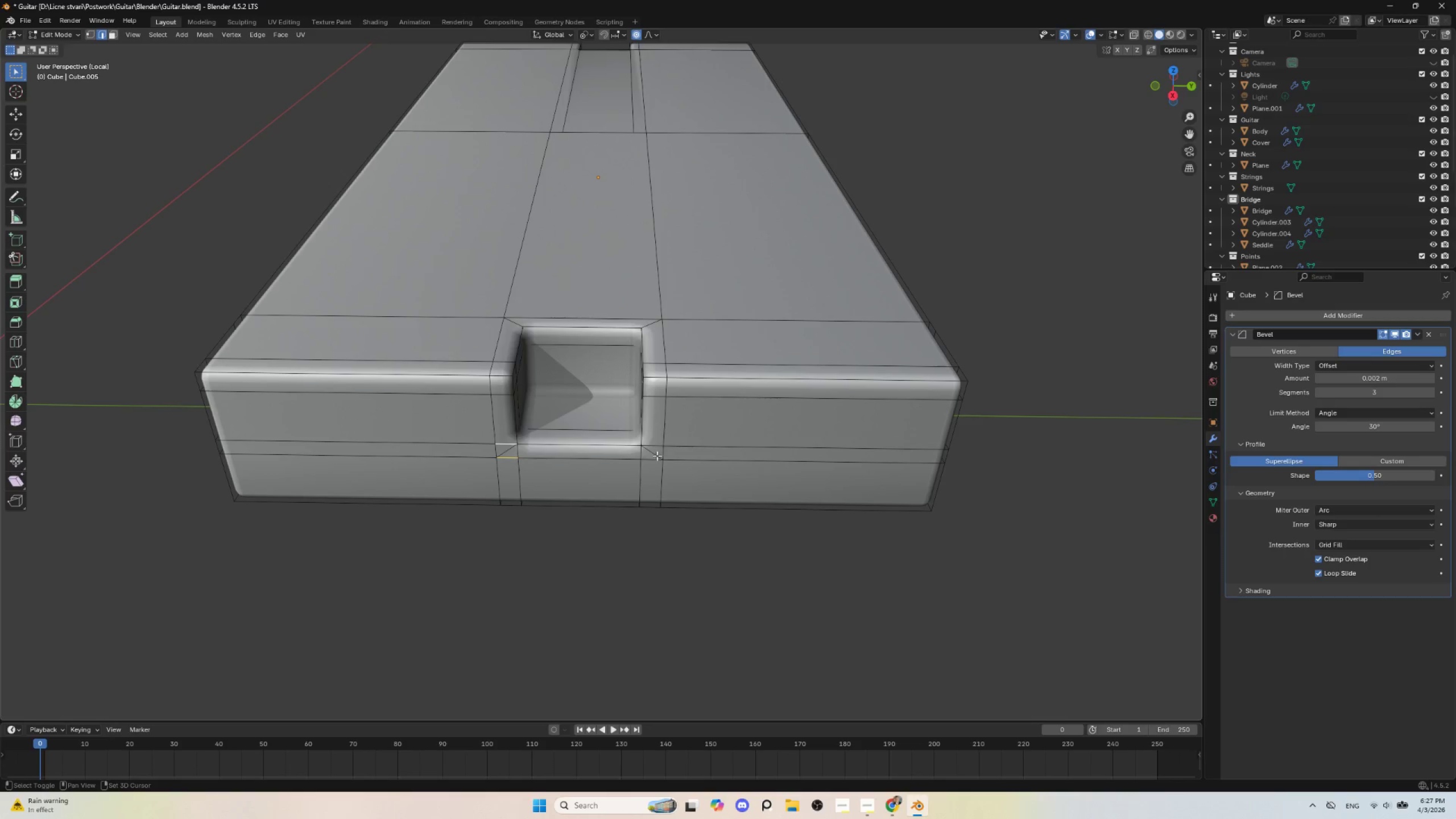 
hold_key(key=ShiftLeft, duration=1.27)
left_click([657, 446])
 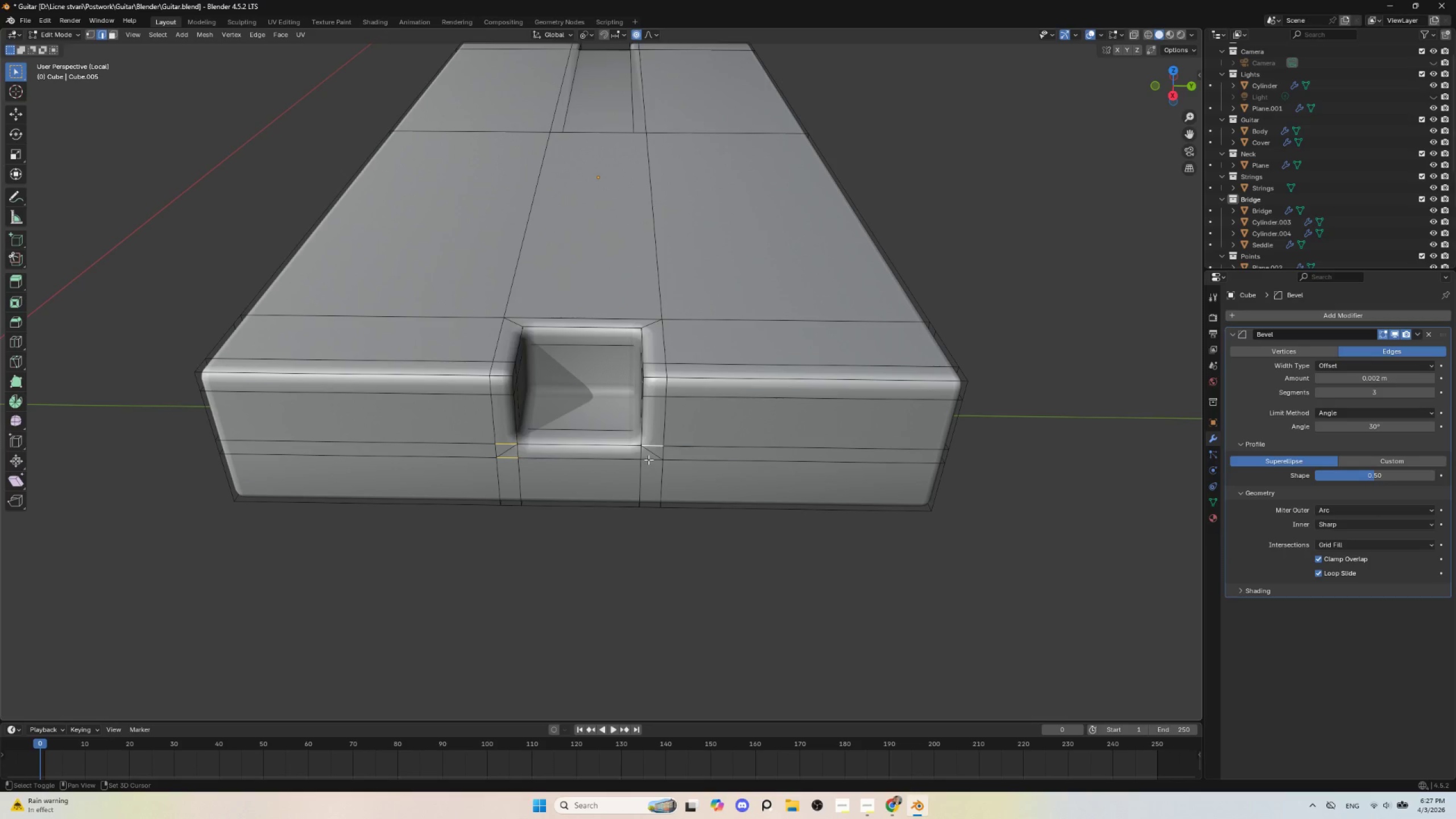 
left_click([648, 459])
 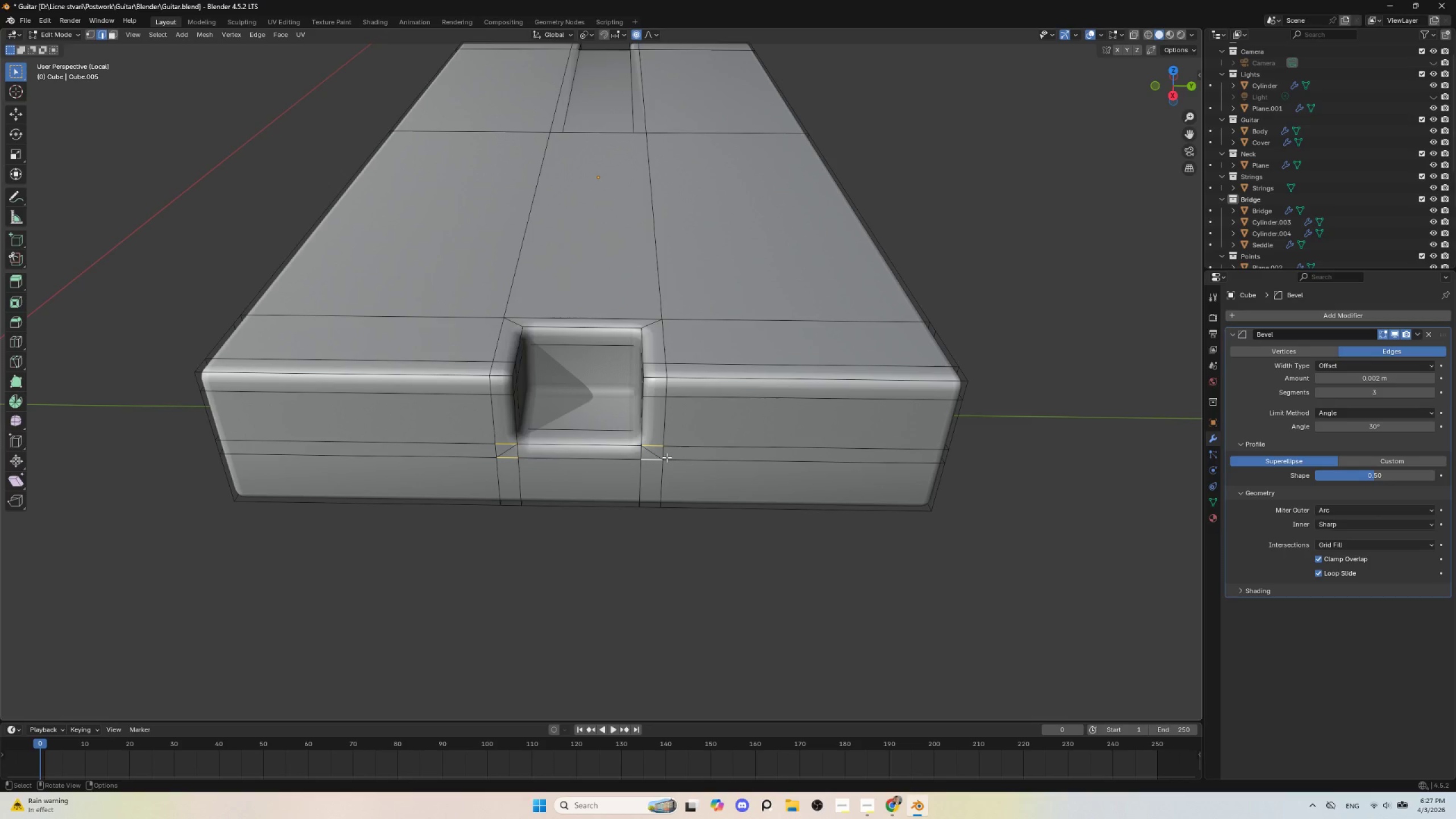 
key(Delete)
 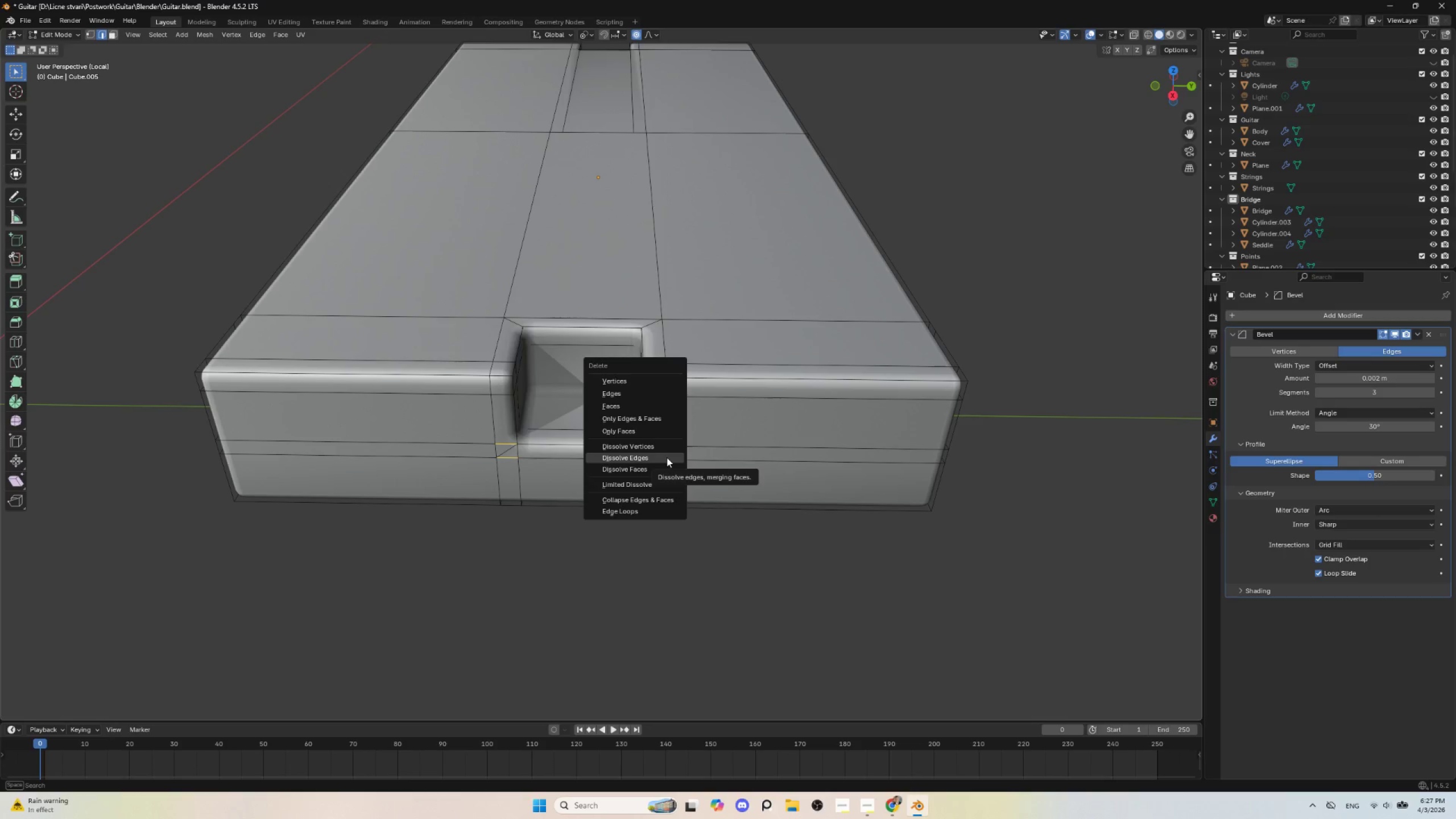 
left_click([667, 457])
 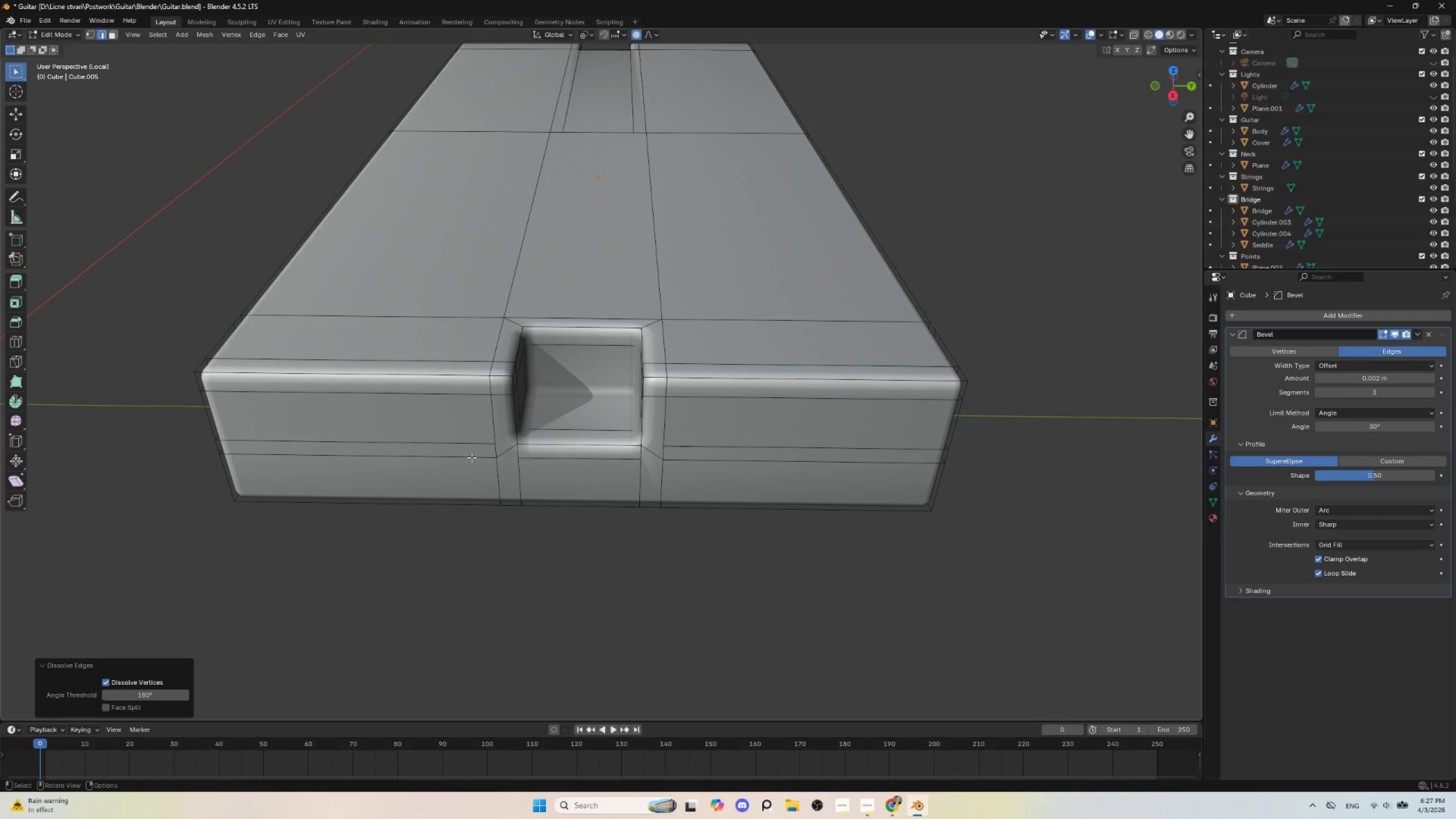 
hold_key(key=ShiftLeft, duration=1.31)
left_click([464, 444])
 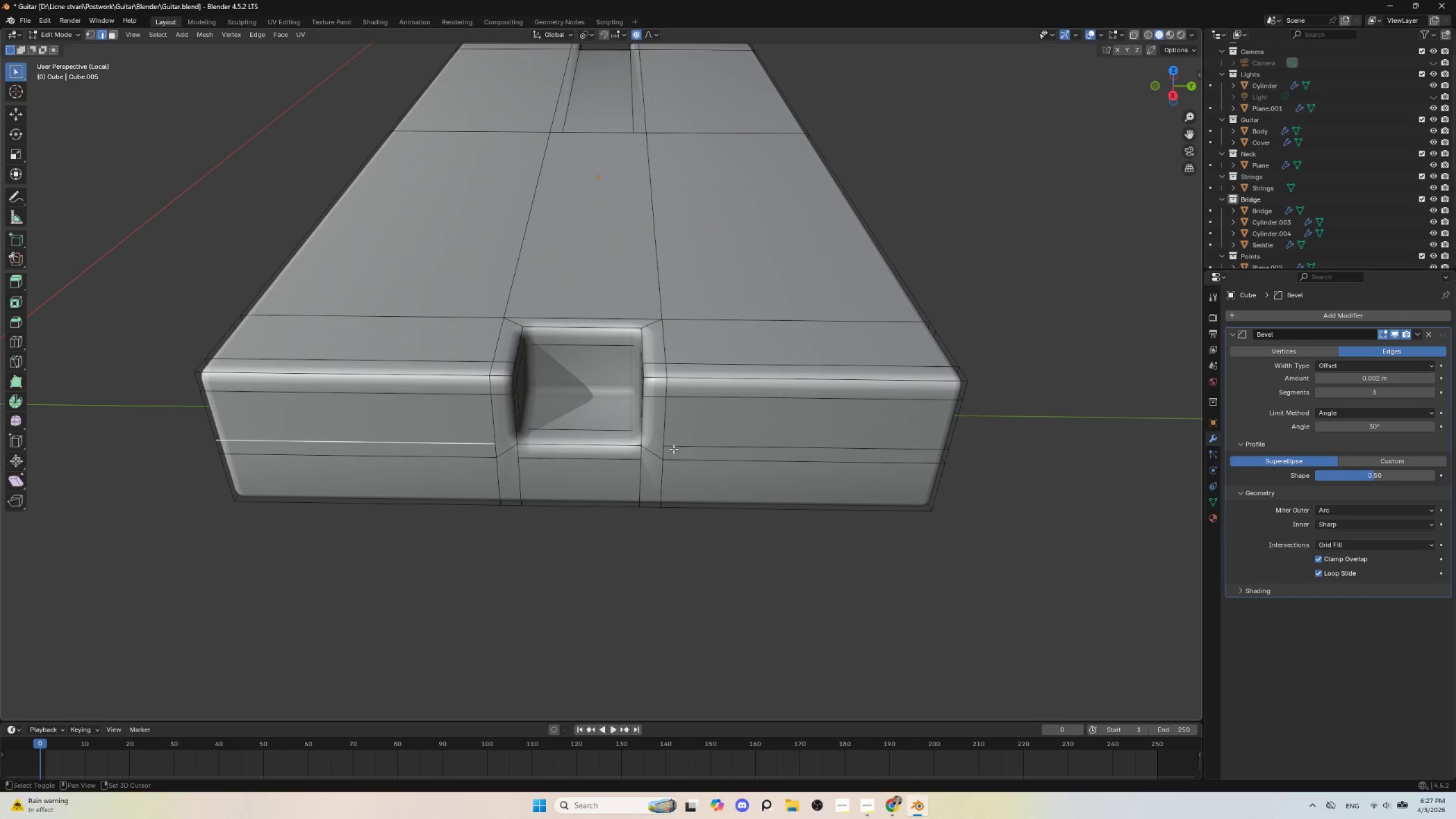 
left_click([684, 447])
 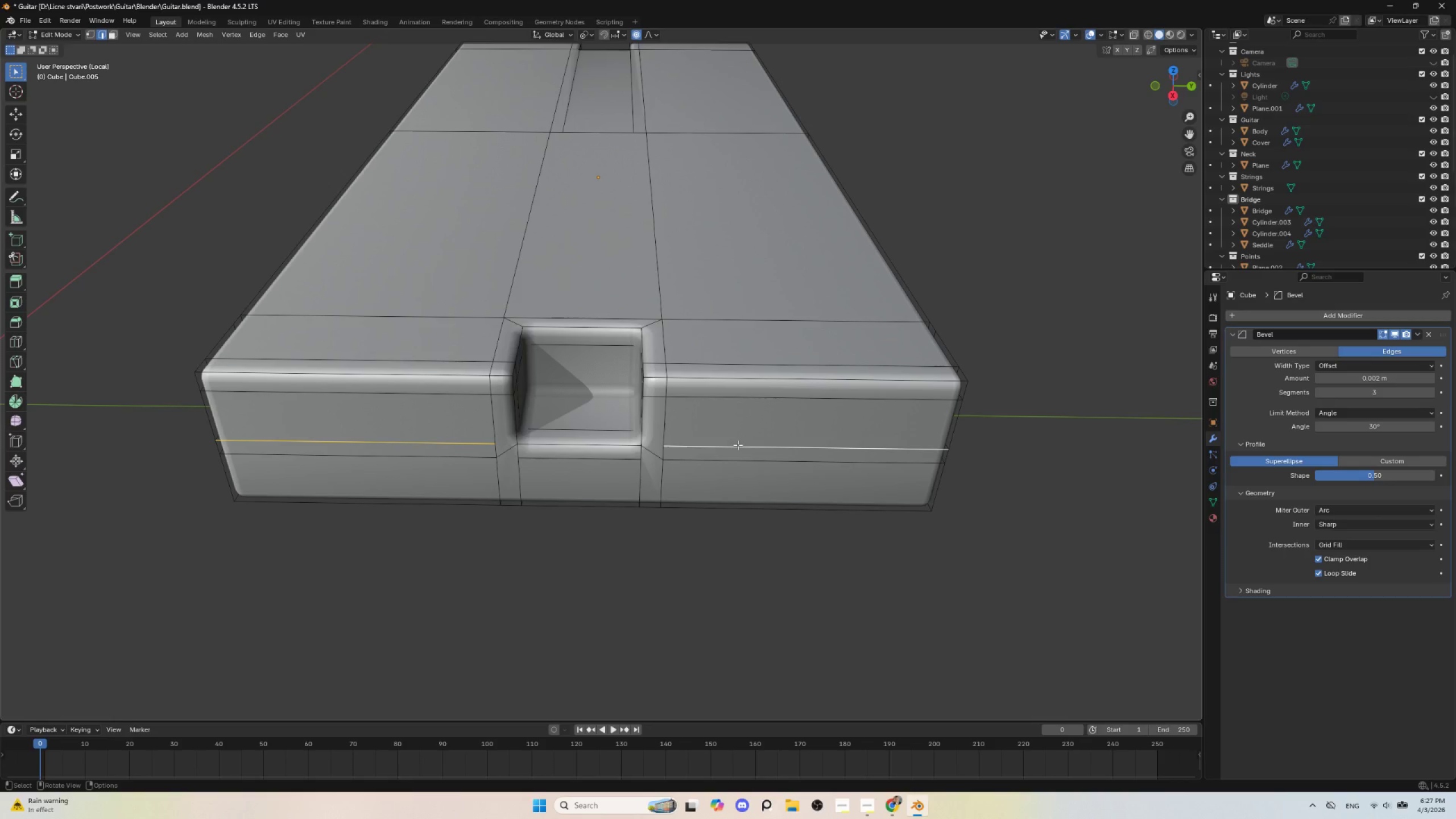 
hold_key(key=AltLeft, duration=2.38)
left_click([737, 448])
 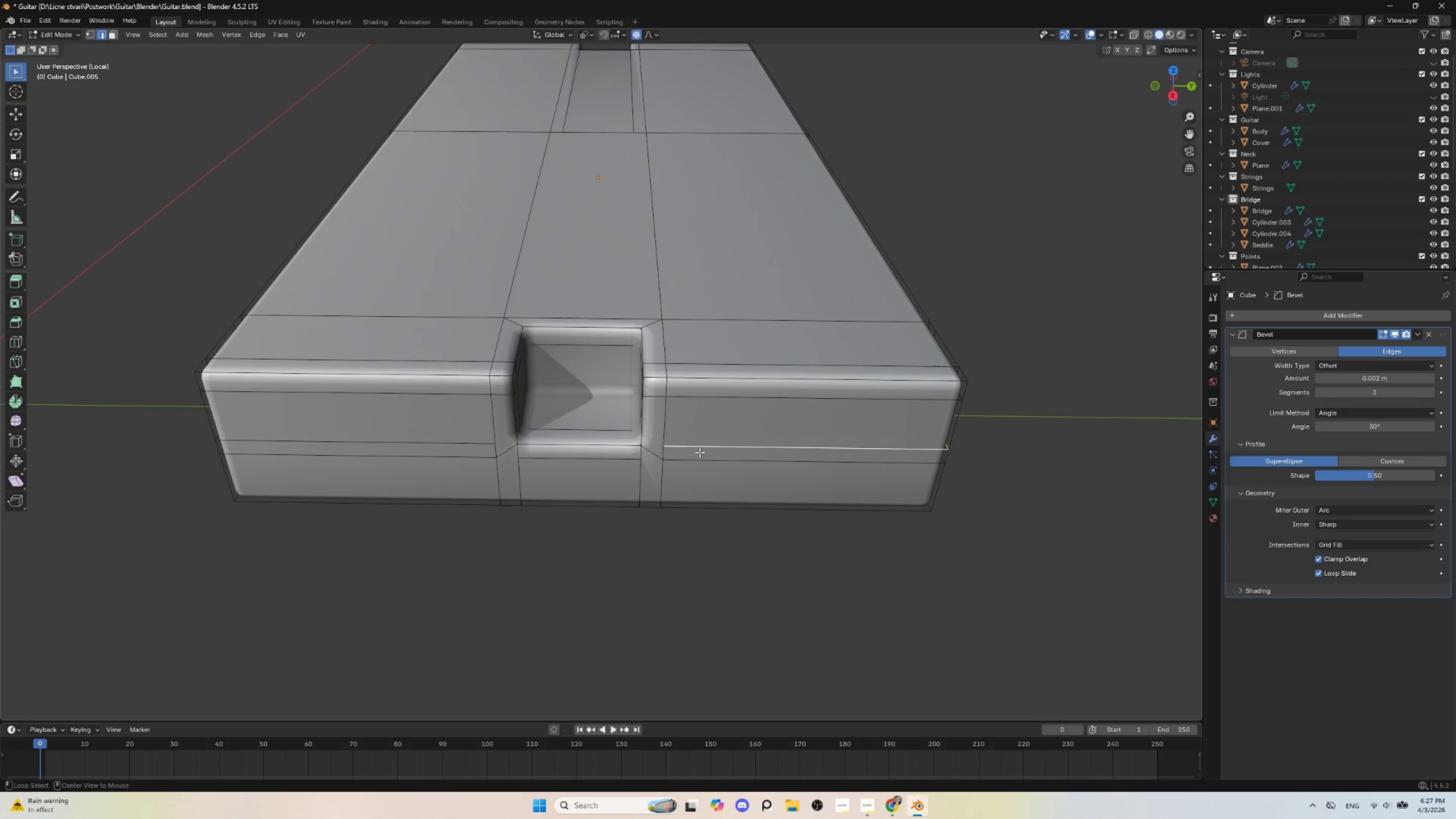 
hold_key(key=ShiftLeft, duration=1.0)
left_click([452, 445])
 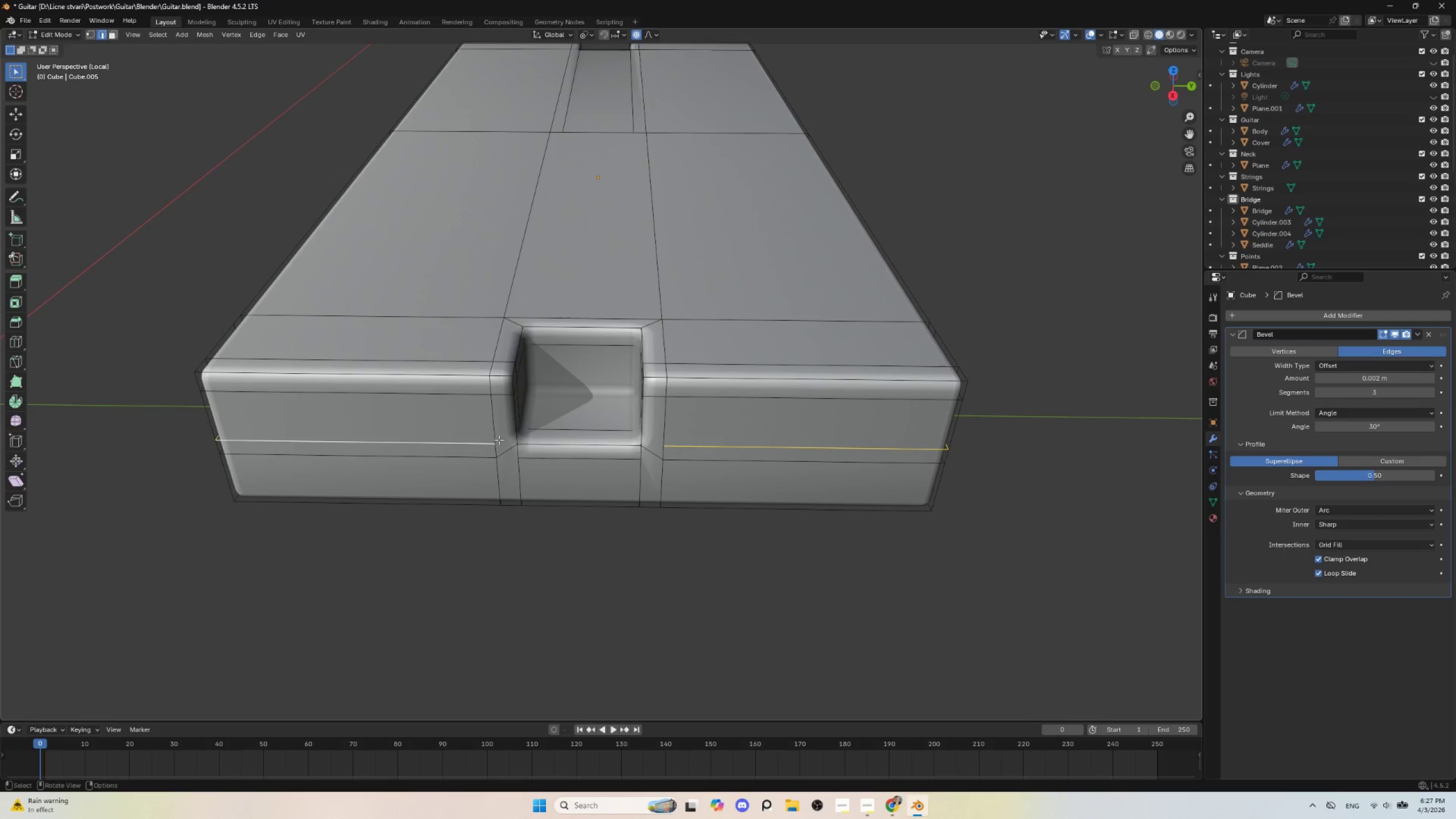 
key(Delete)
 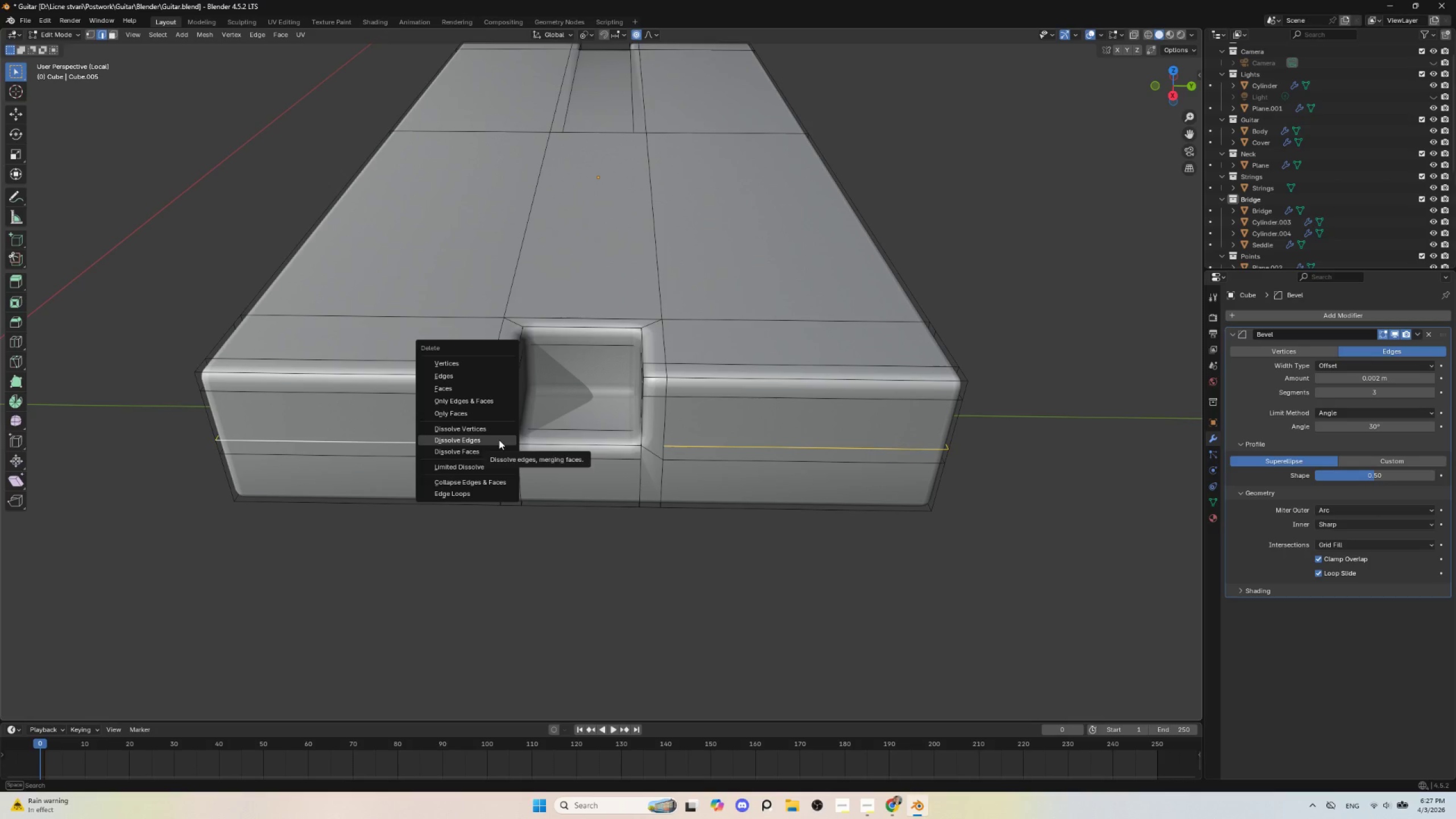 
left_click([499, 440])
 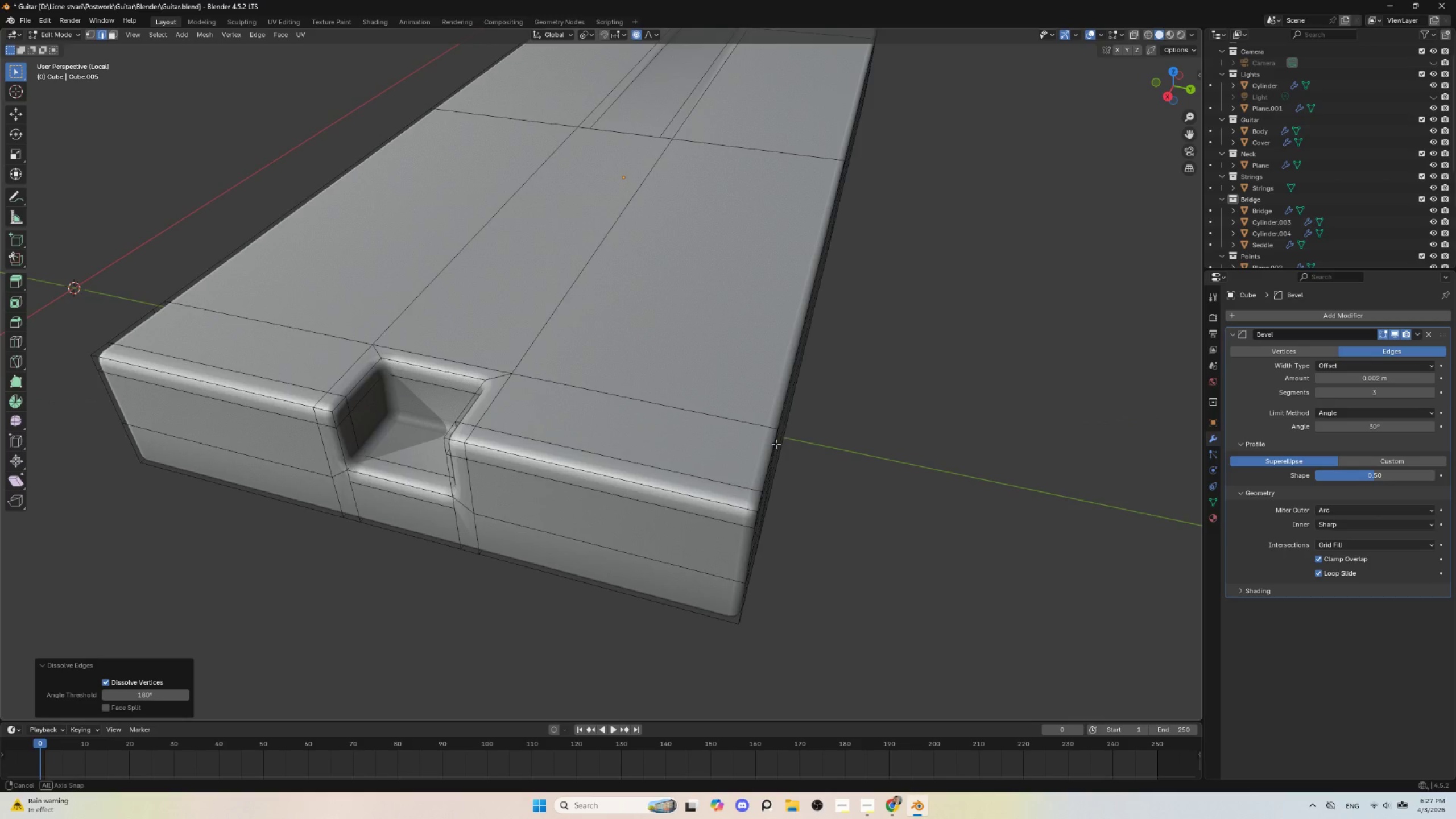 
key(Tab)
 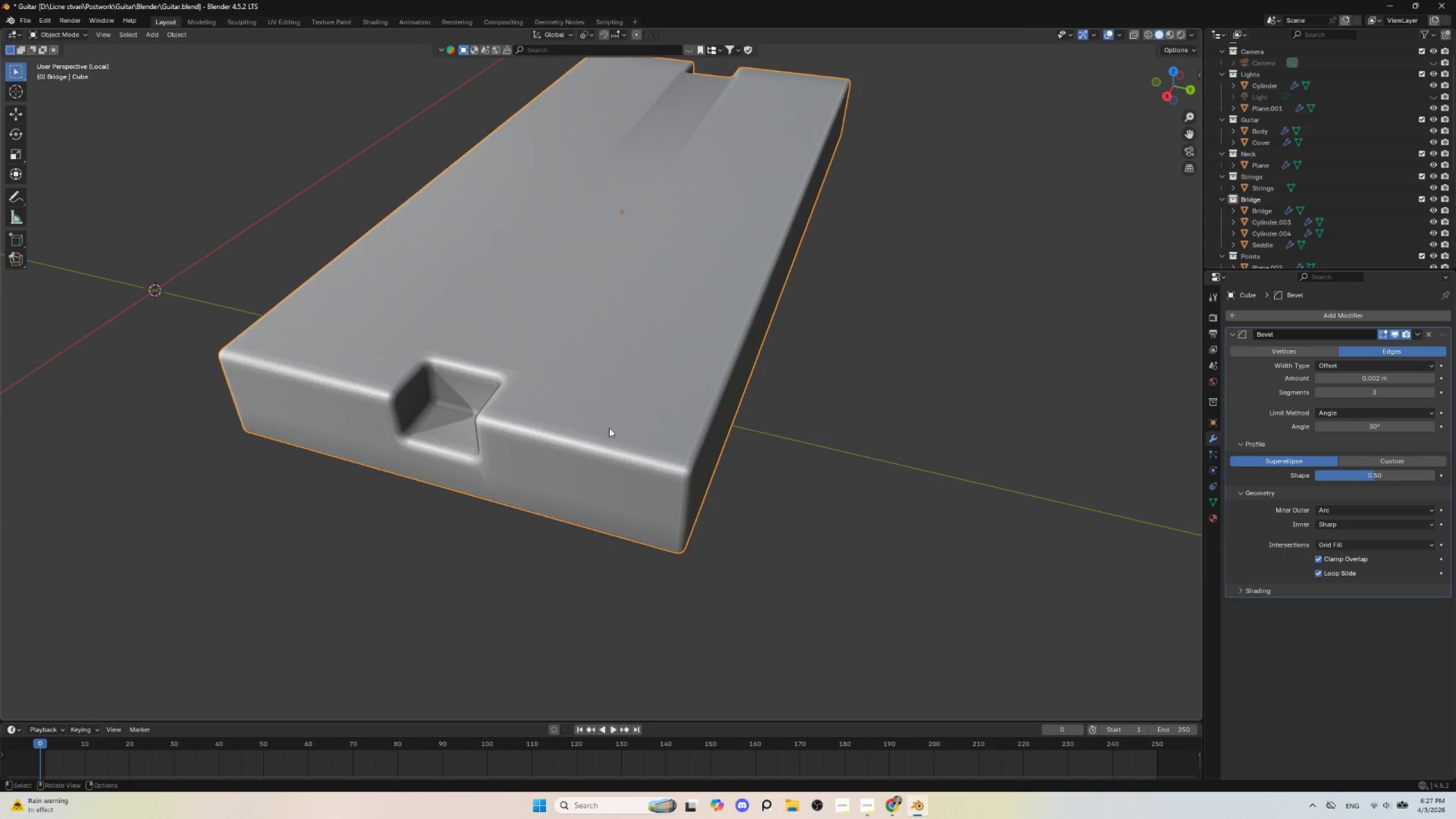 
scroll: coordinate [612, 431], scroll_direction: down, amount: 4.0
 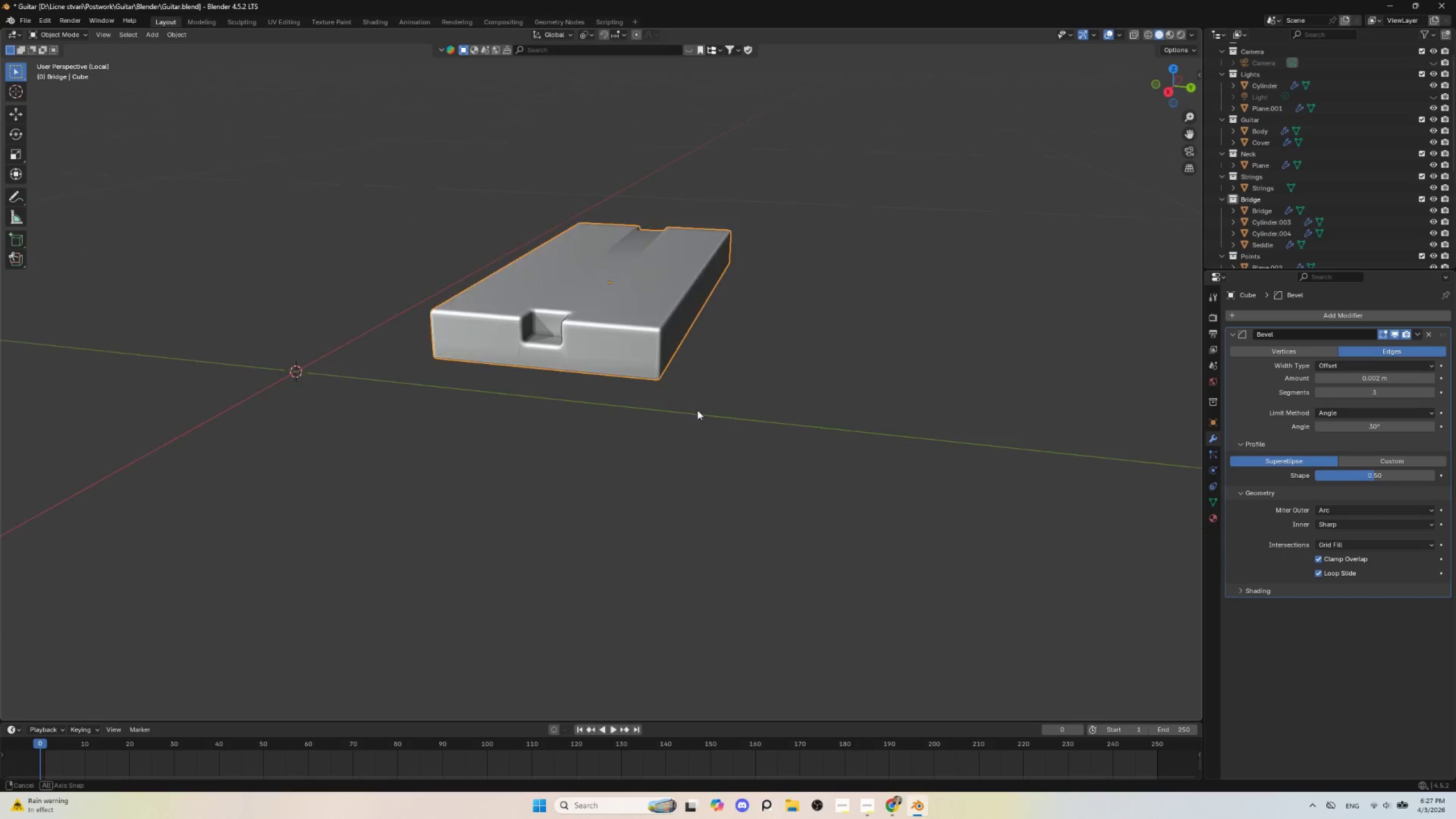 
key(Tab)
 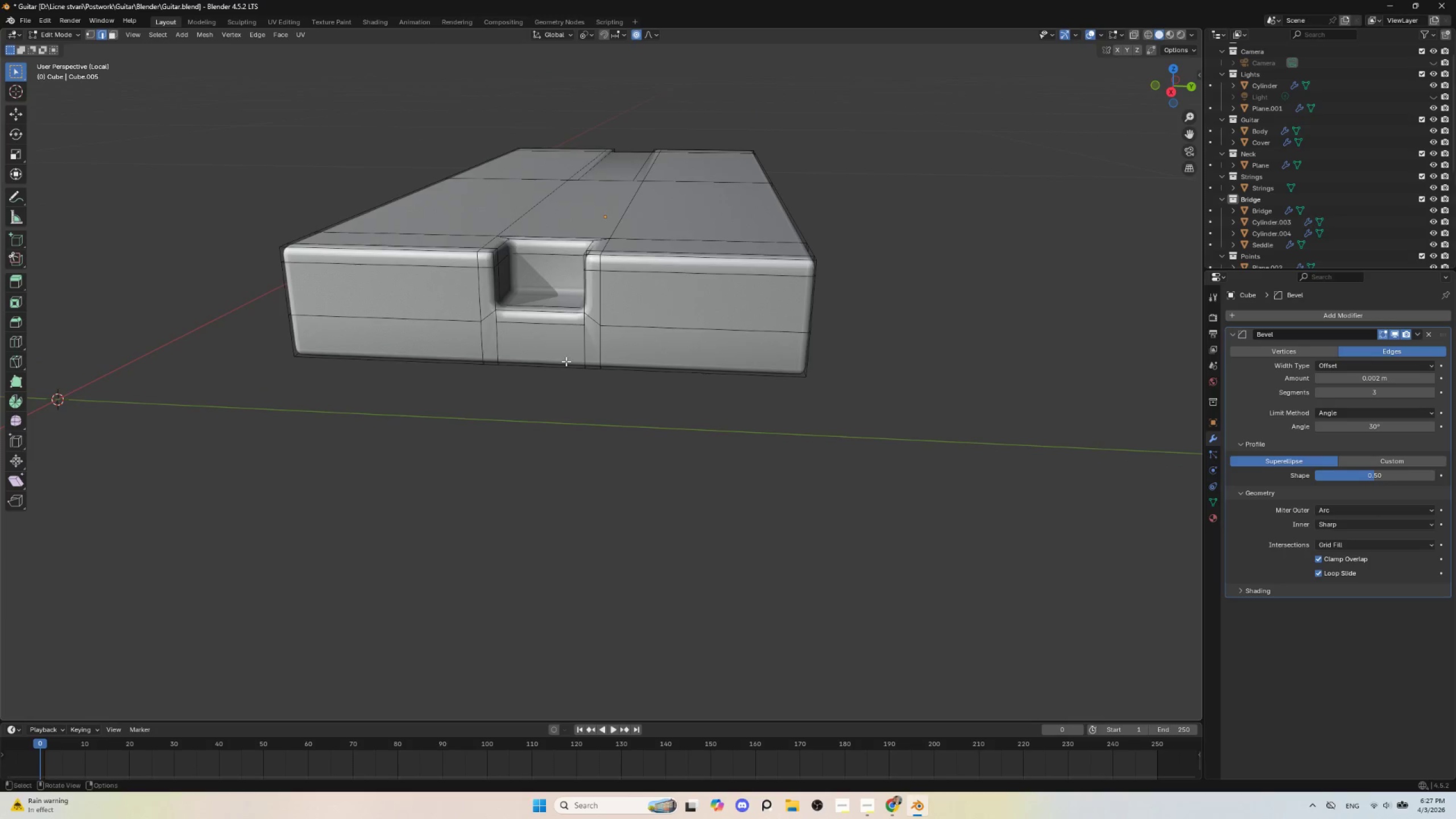 
scroll: coordinate [655, 427], scroll_direction: up, amount: 3.0
 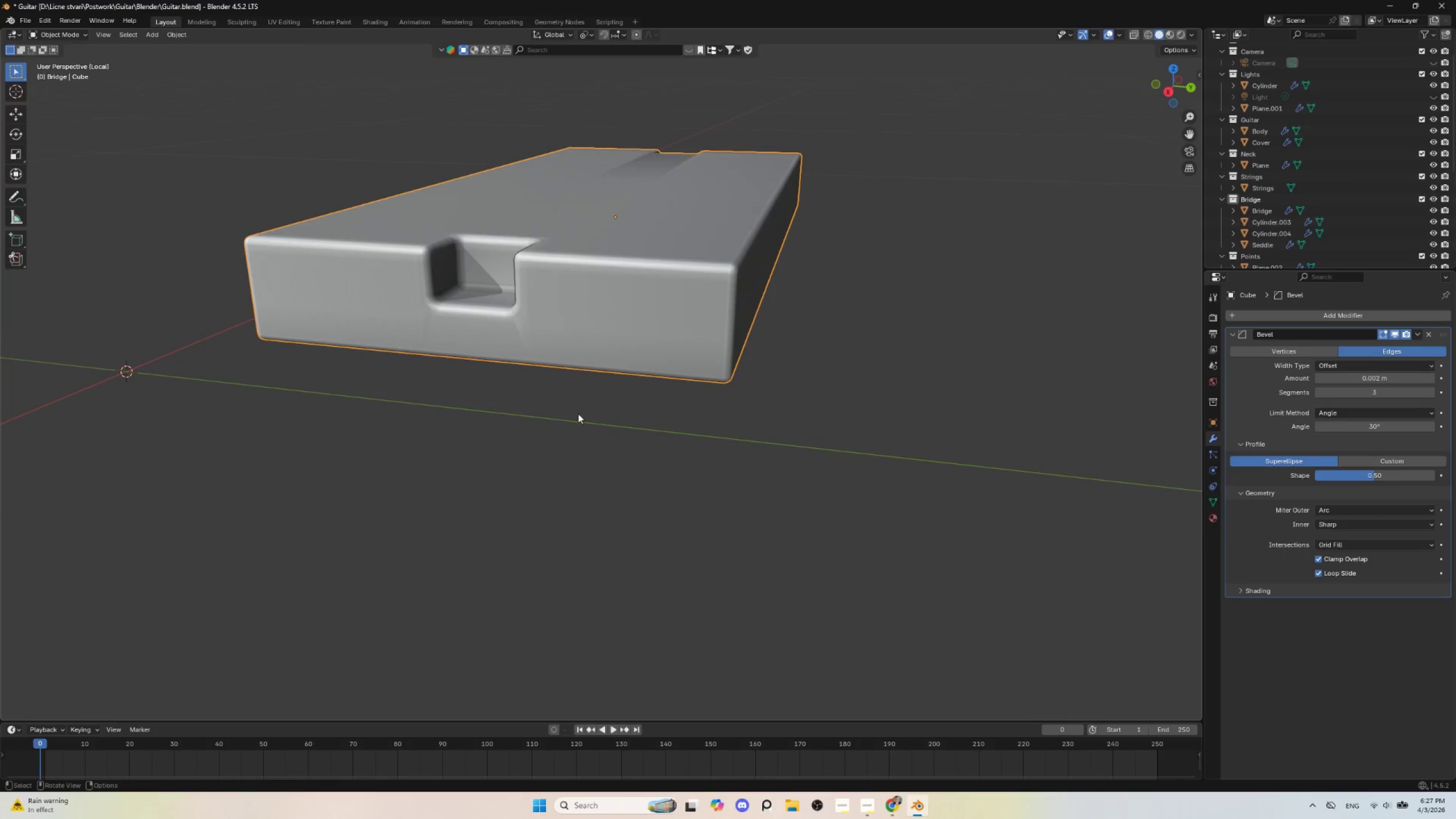 
hold_key(key=ShiftLeft, duration=0.44)
 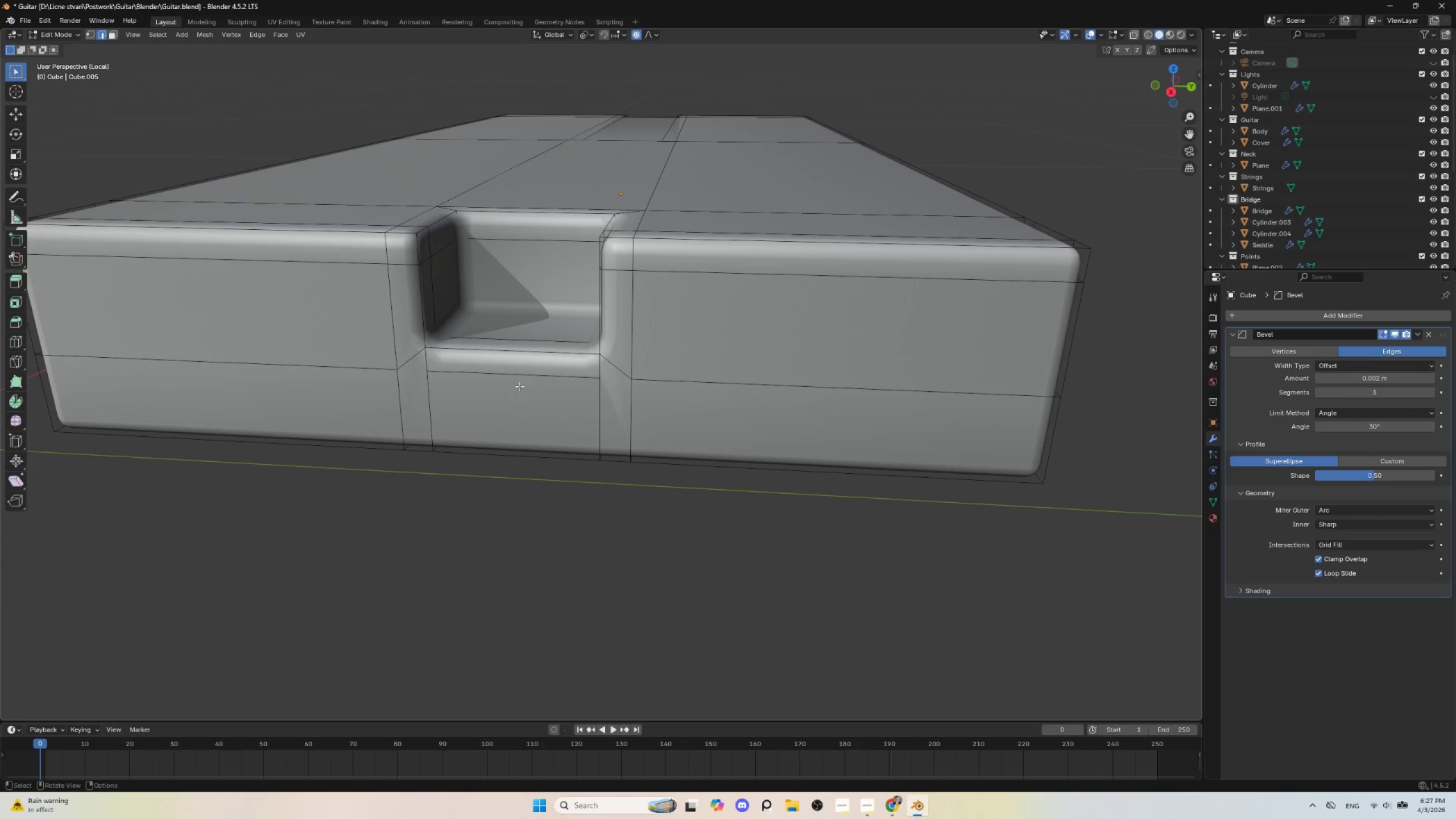 
scroll: coordinate [592, 377], scroll_direction: up, amount: 2.0
 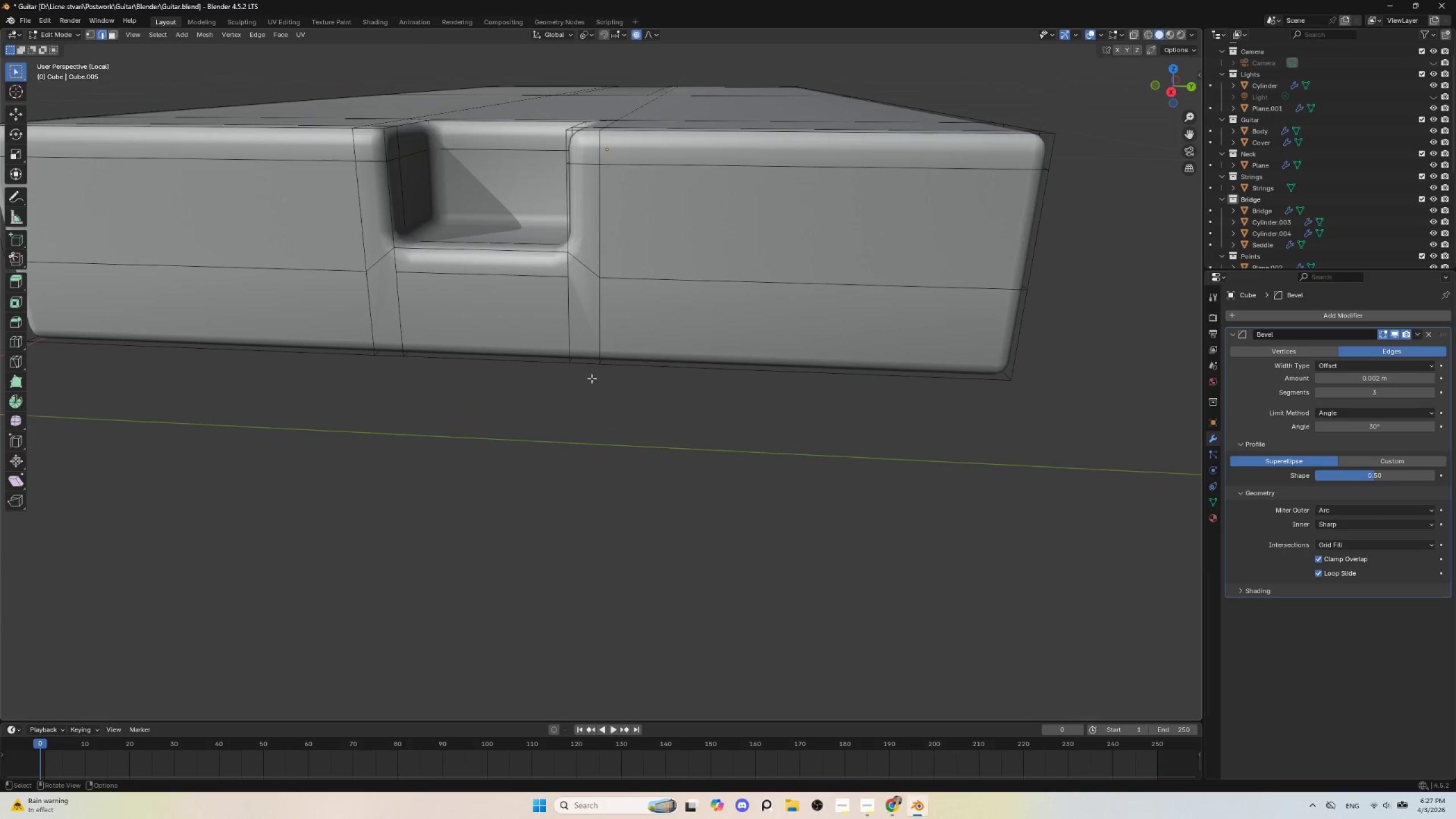 
left_click([514, 377])
 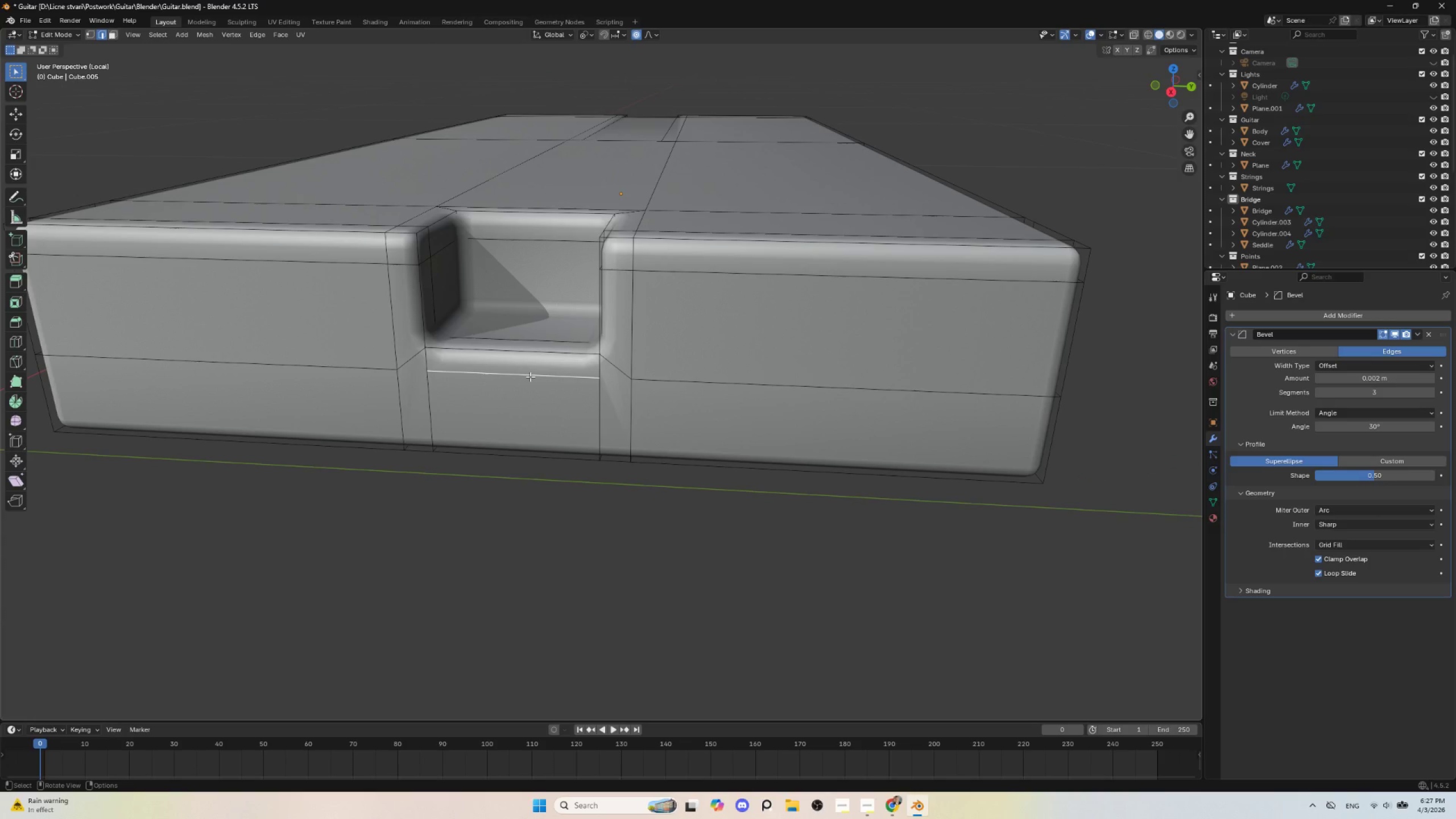 
key(Delete)
 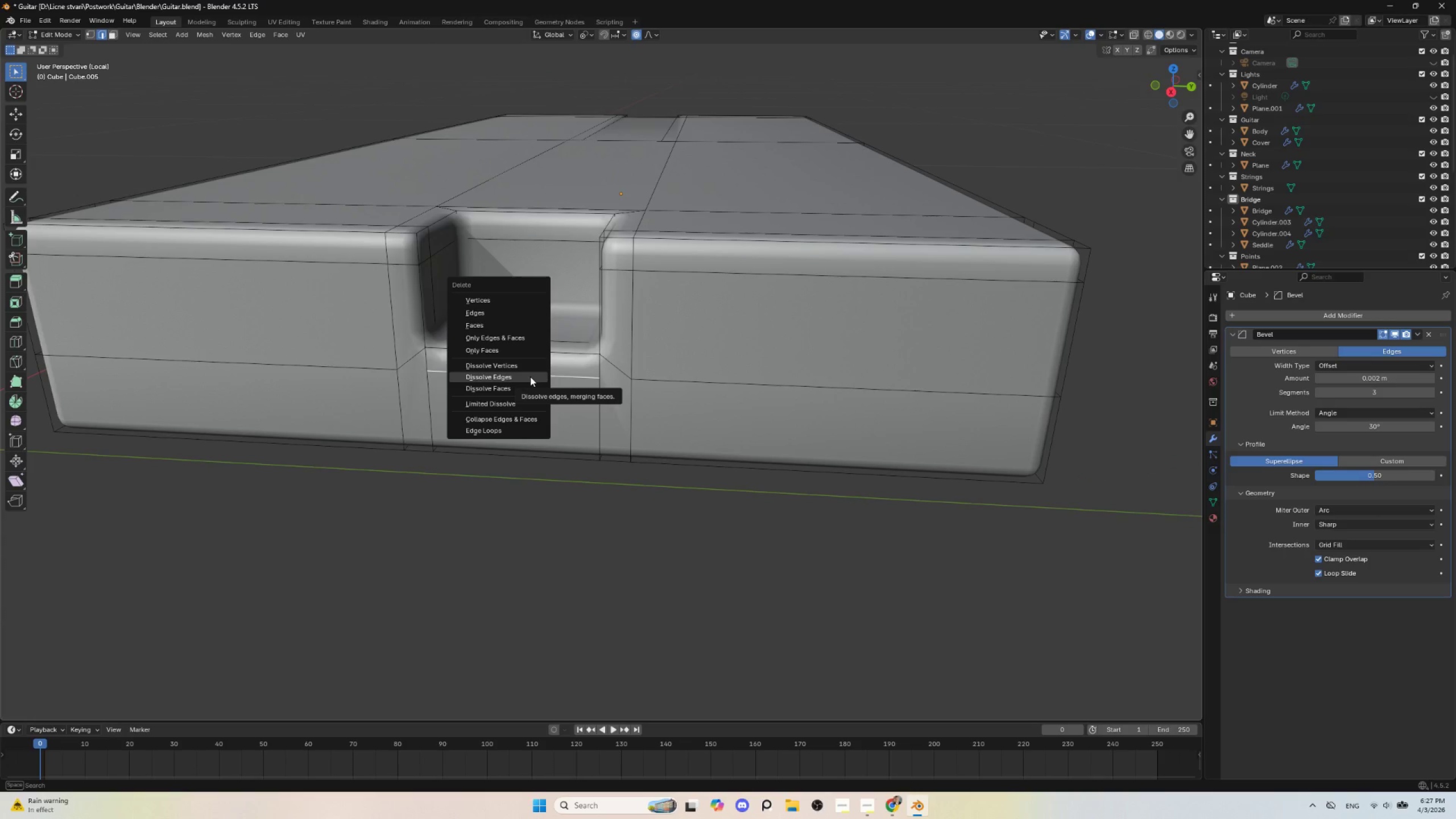 
left_click([530, 377])
 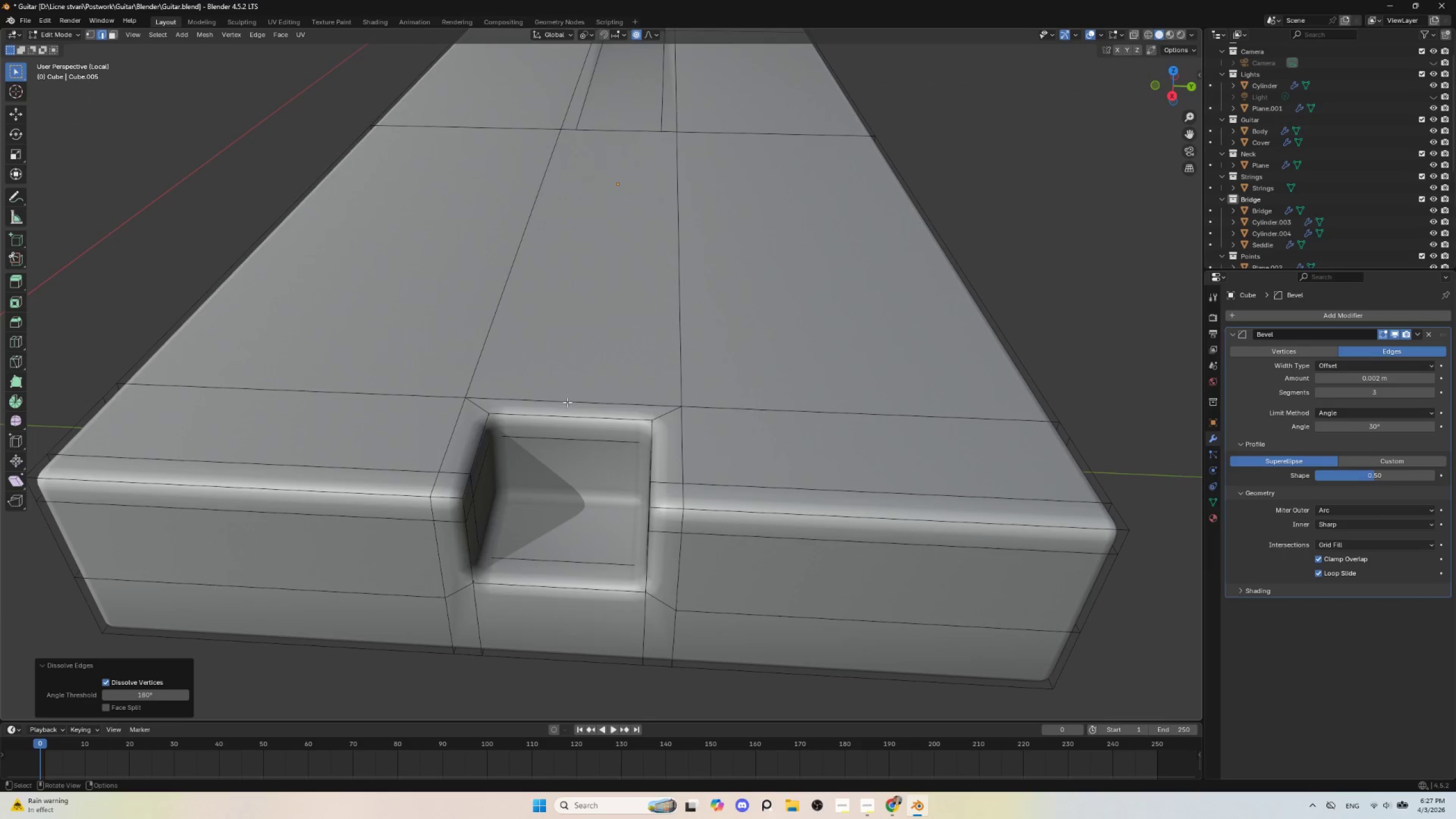 
left_click([565, 402])
 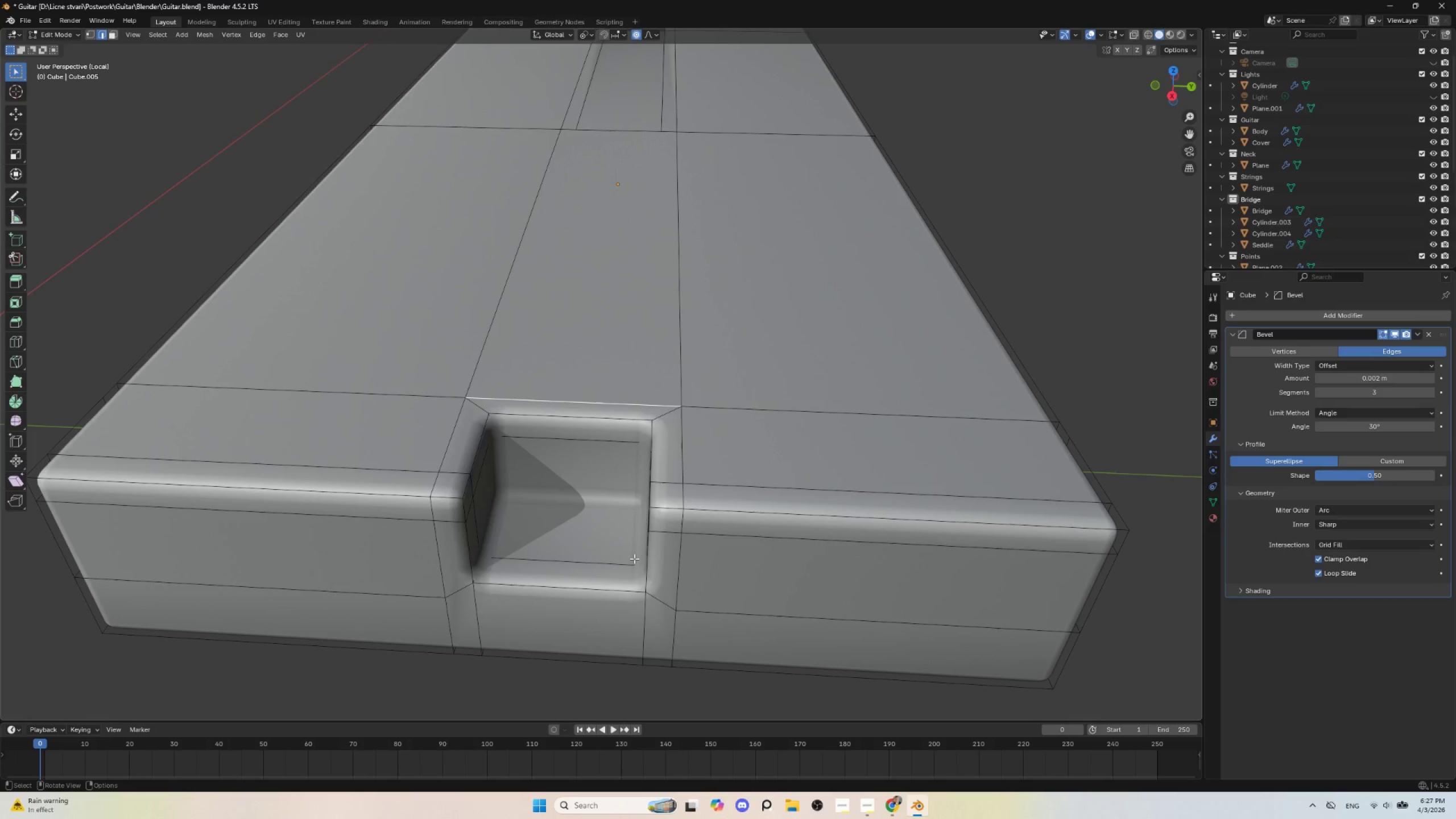 
wait(5.52)
 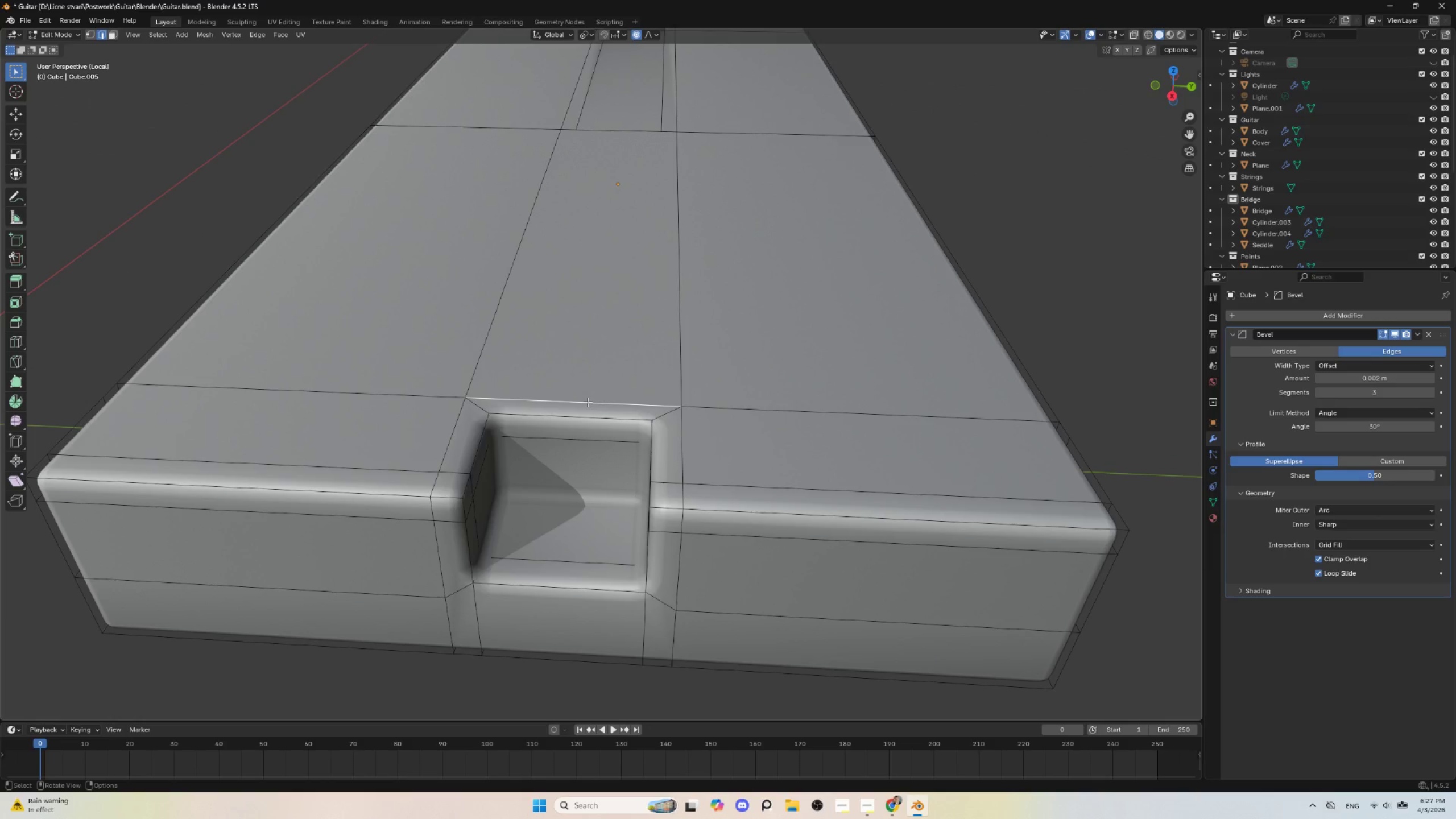 
key(Tab)
 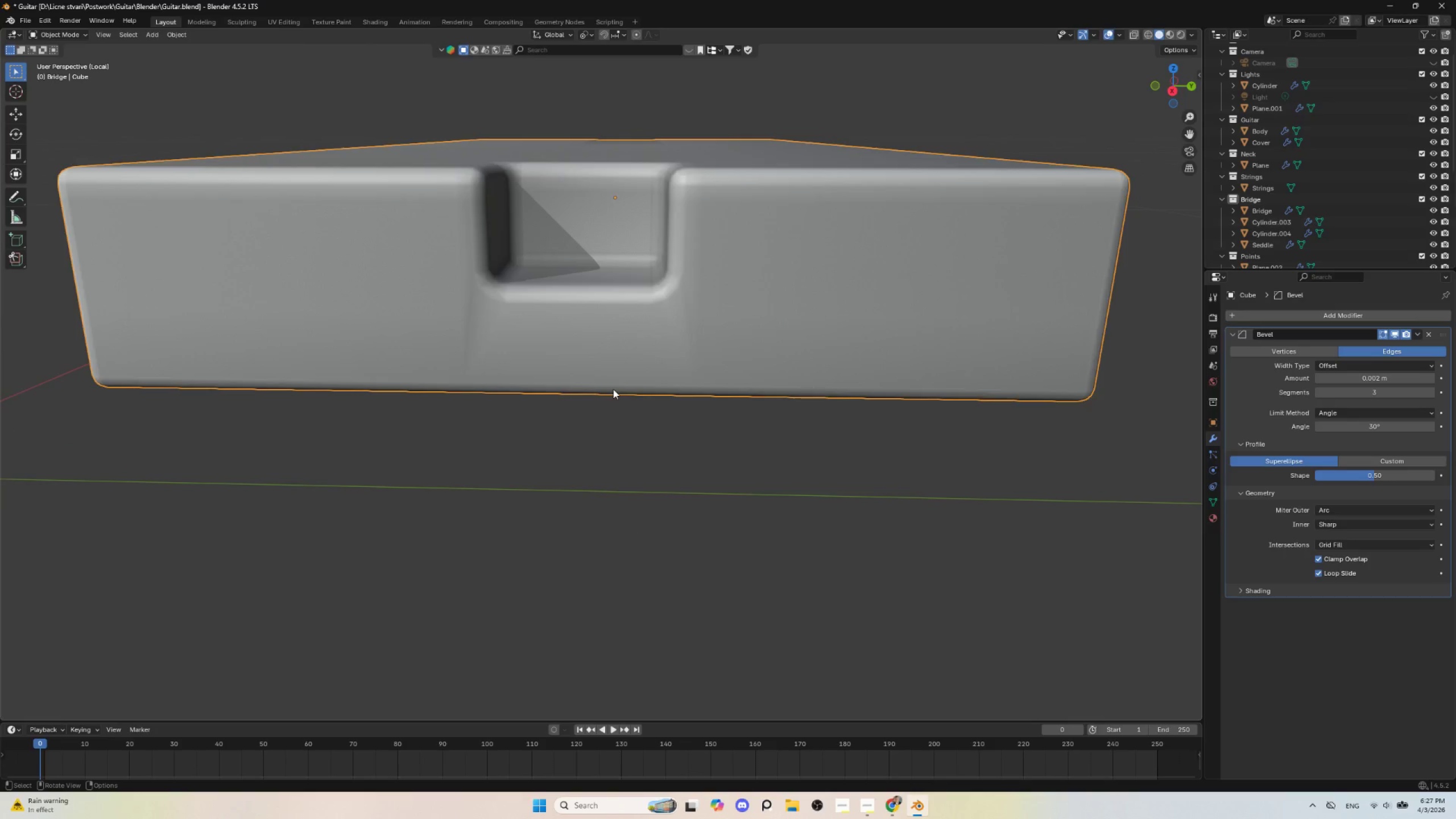 
key(Tab)
 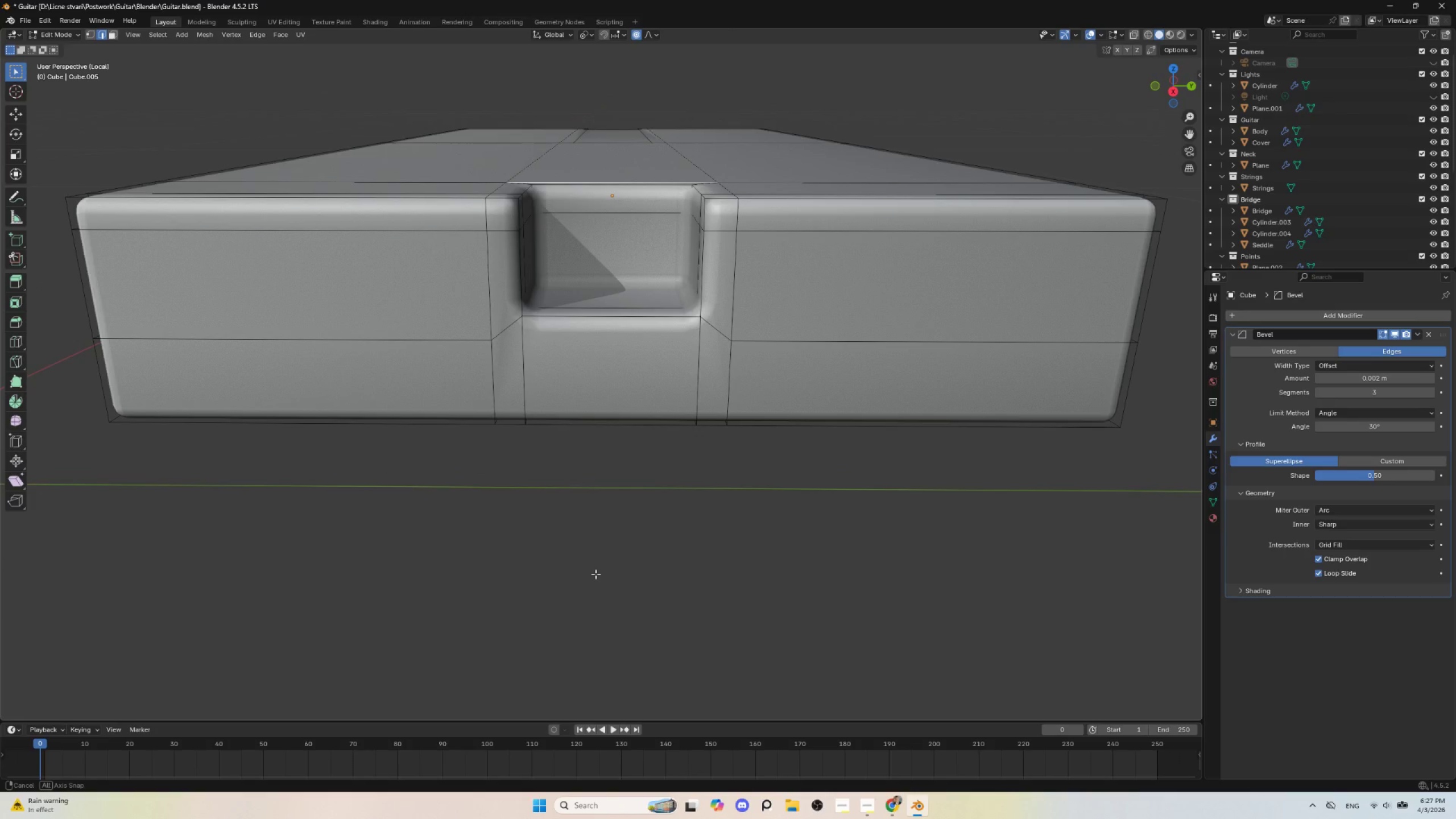 
wait(6.59)
 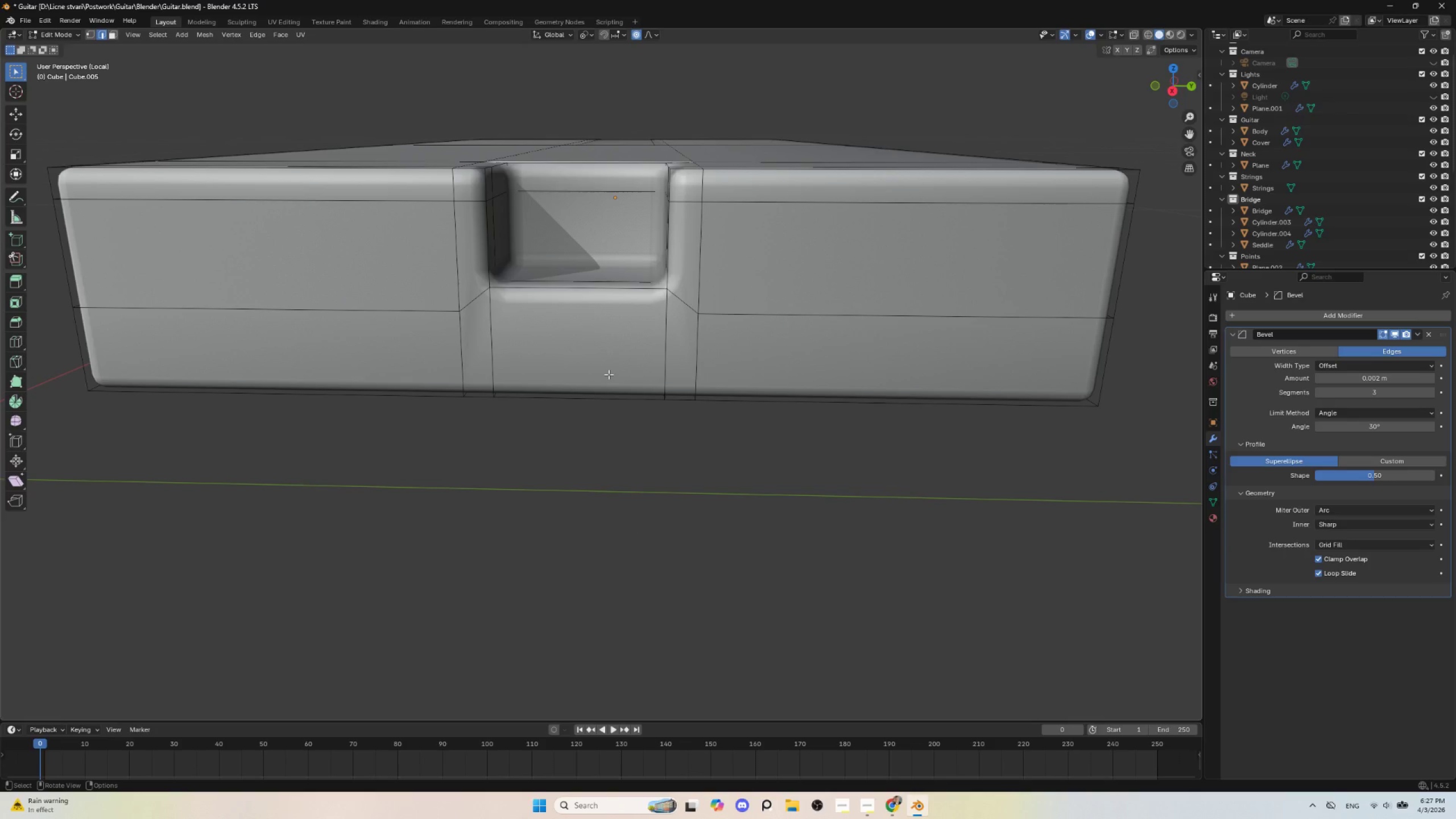 
key(Control+Z)
 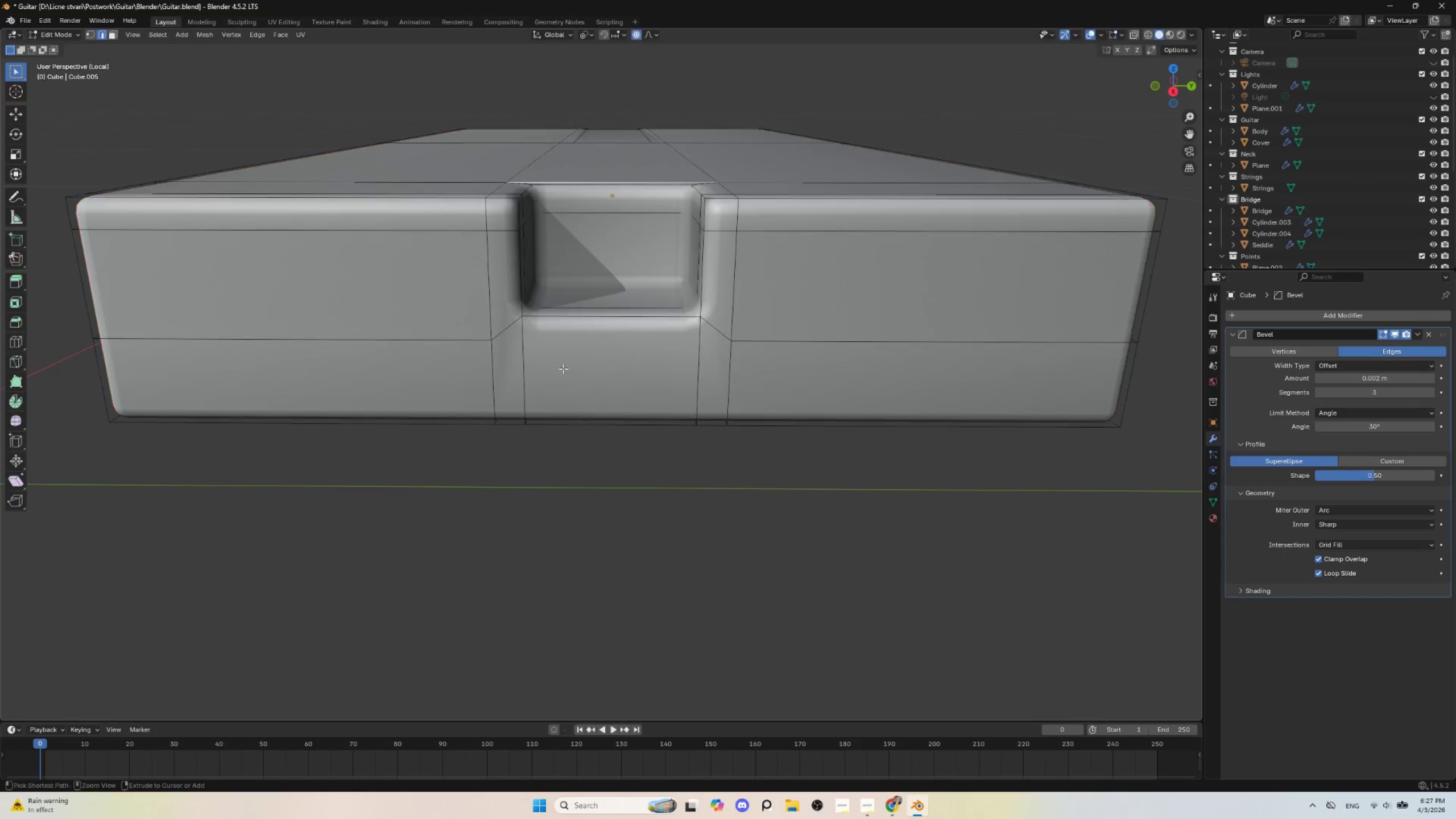 
key(Control+Z)
 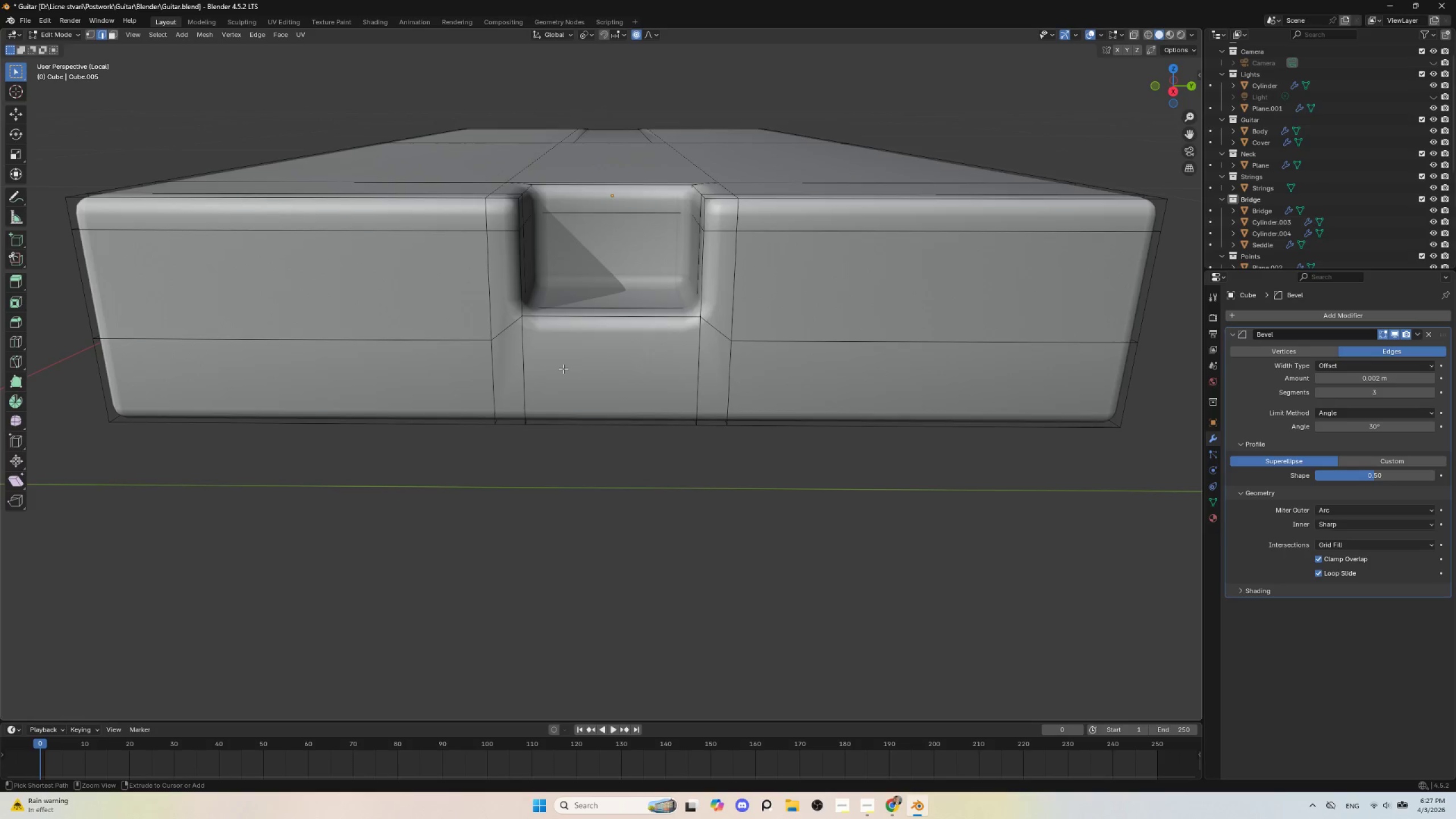 
key(Control+Z)
 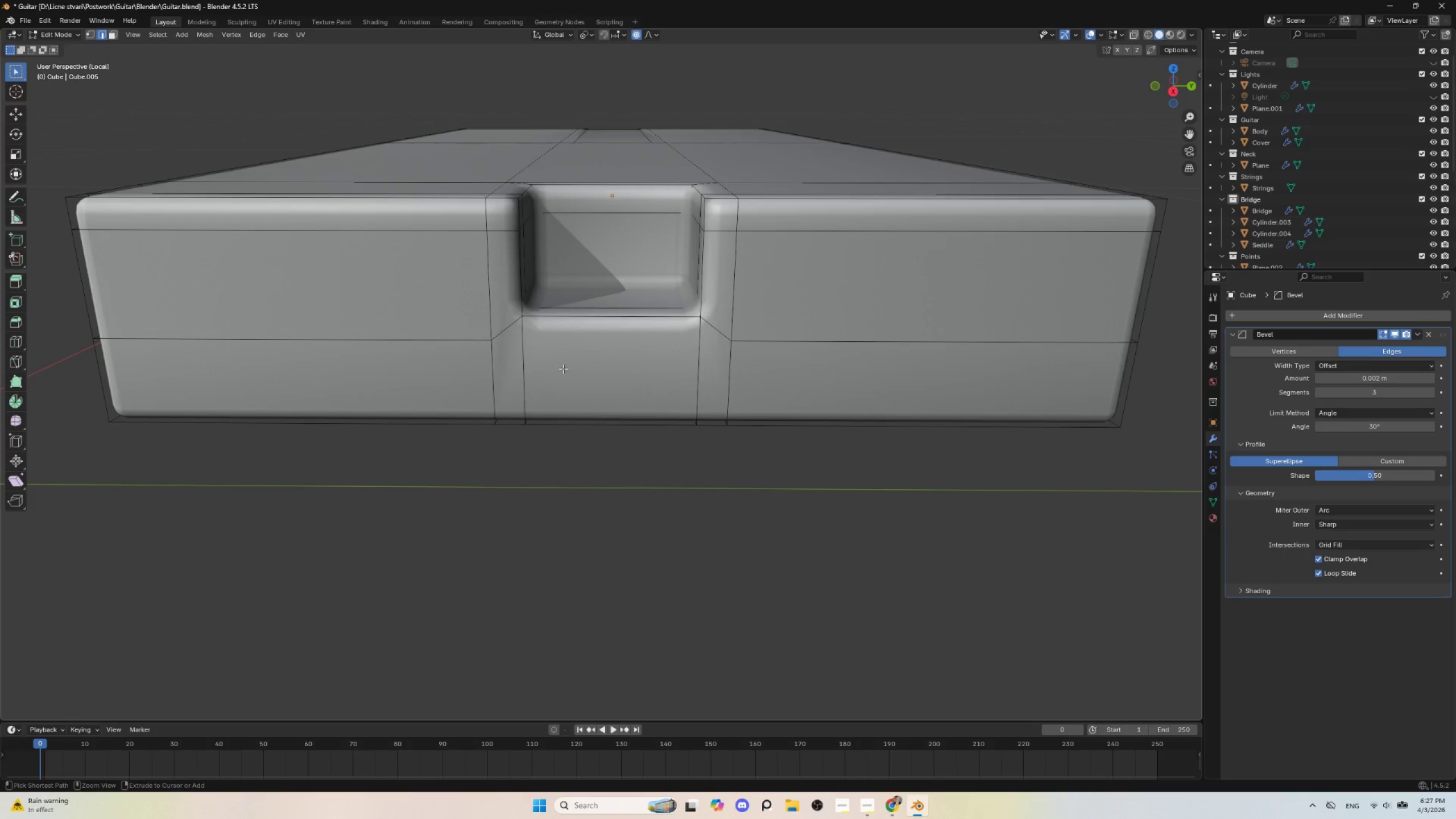 
key(Control+Z)
 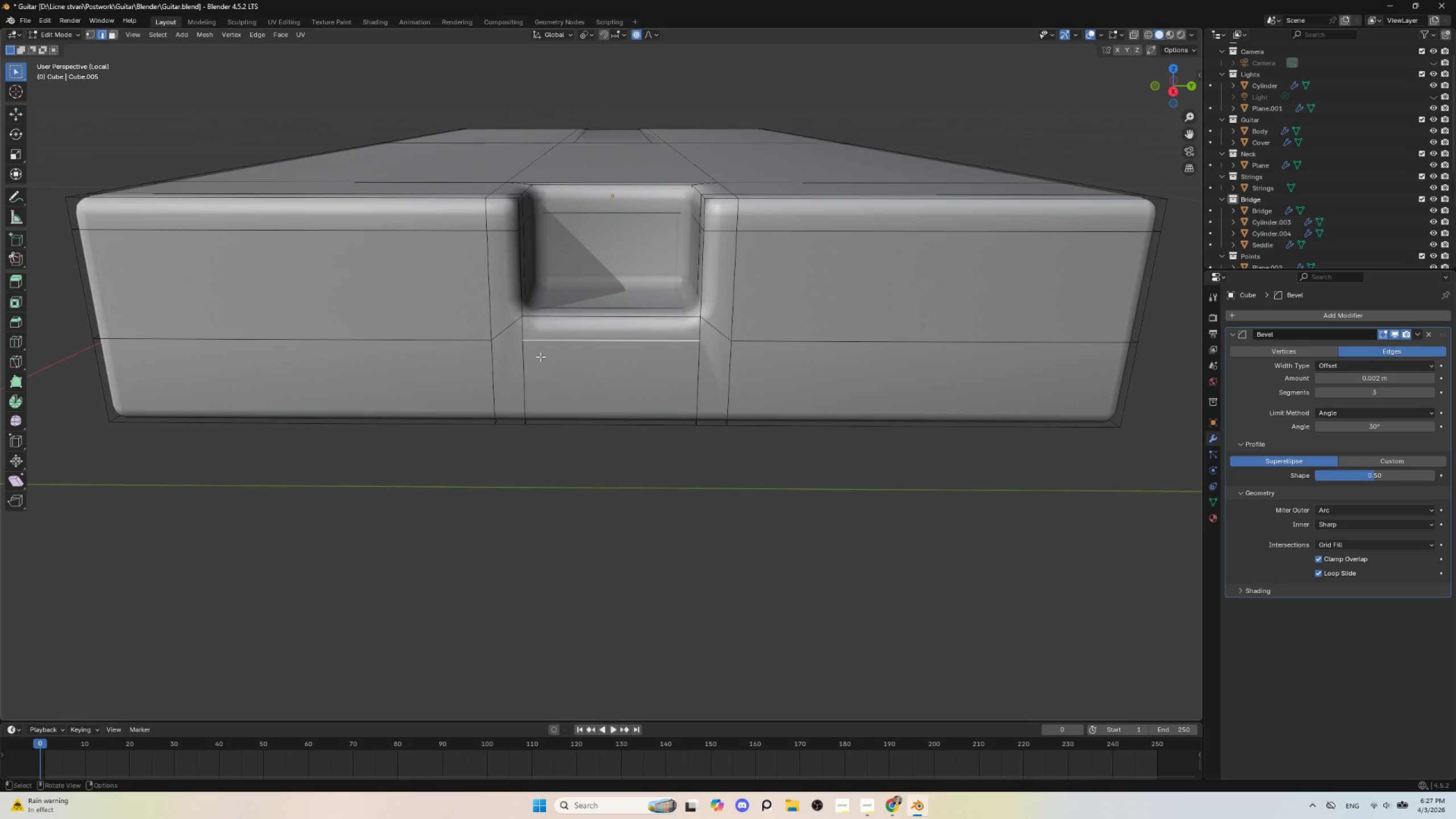 
key(K)
 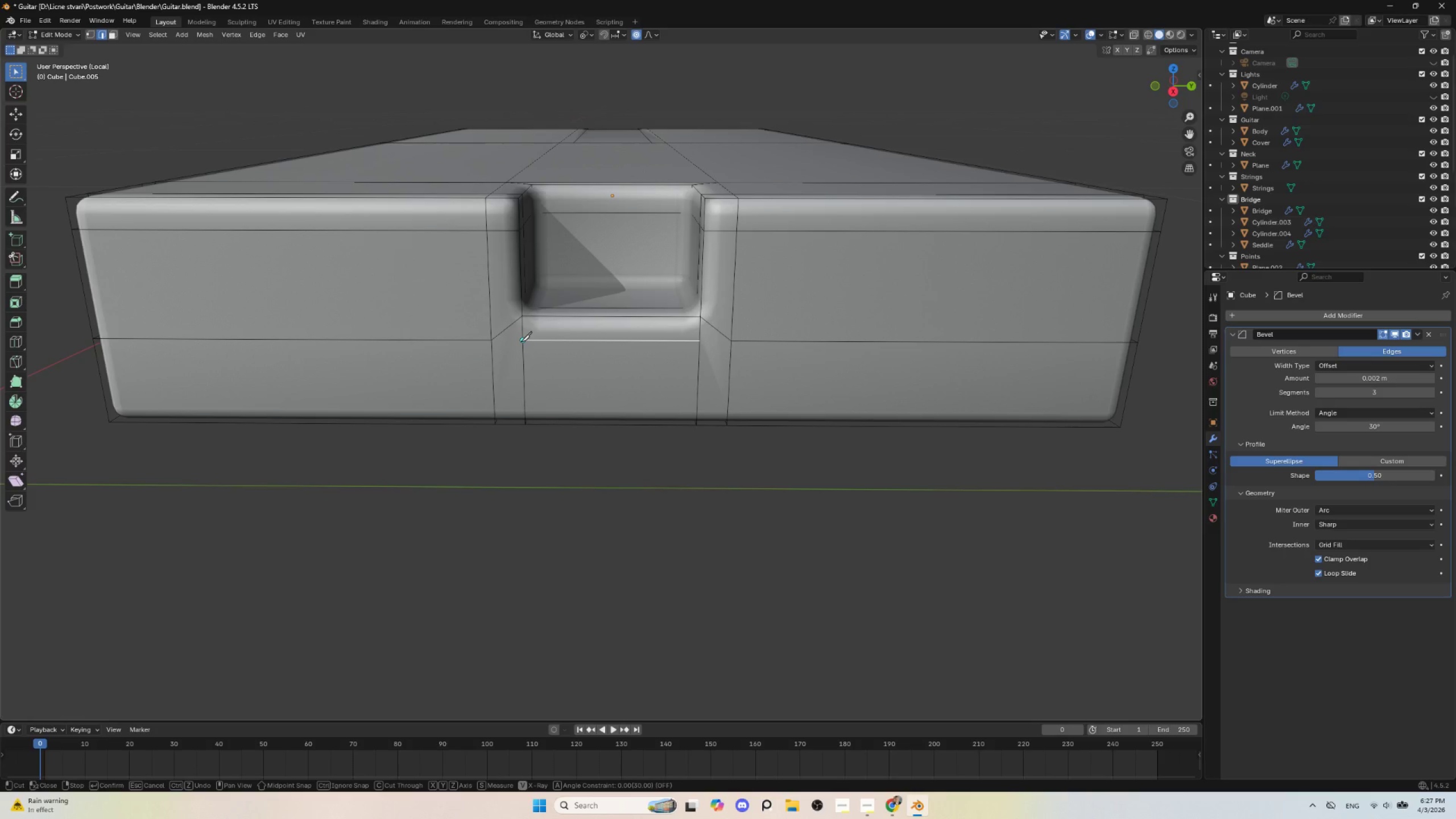 
left_click([521, 341])
 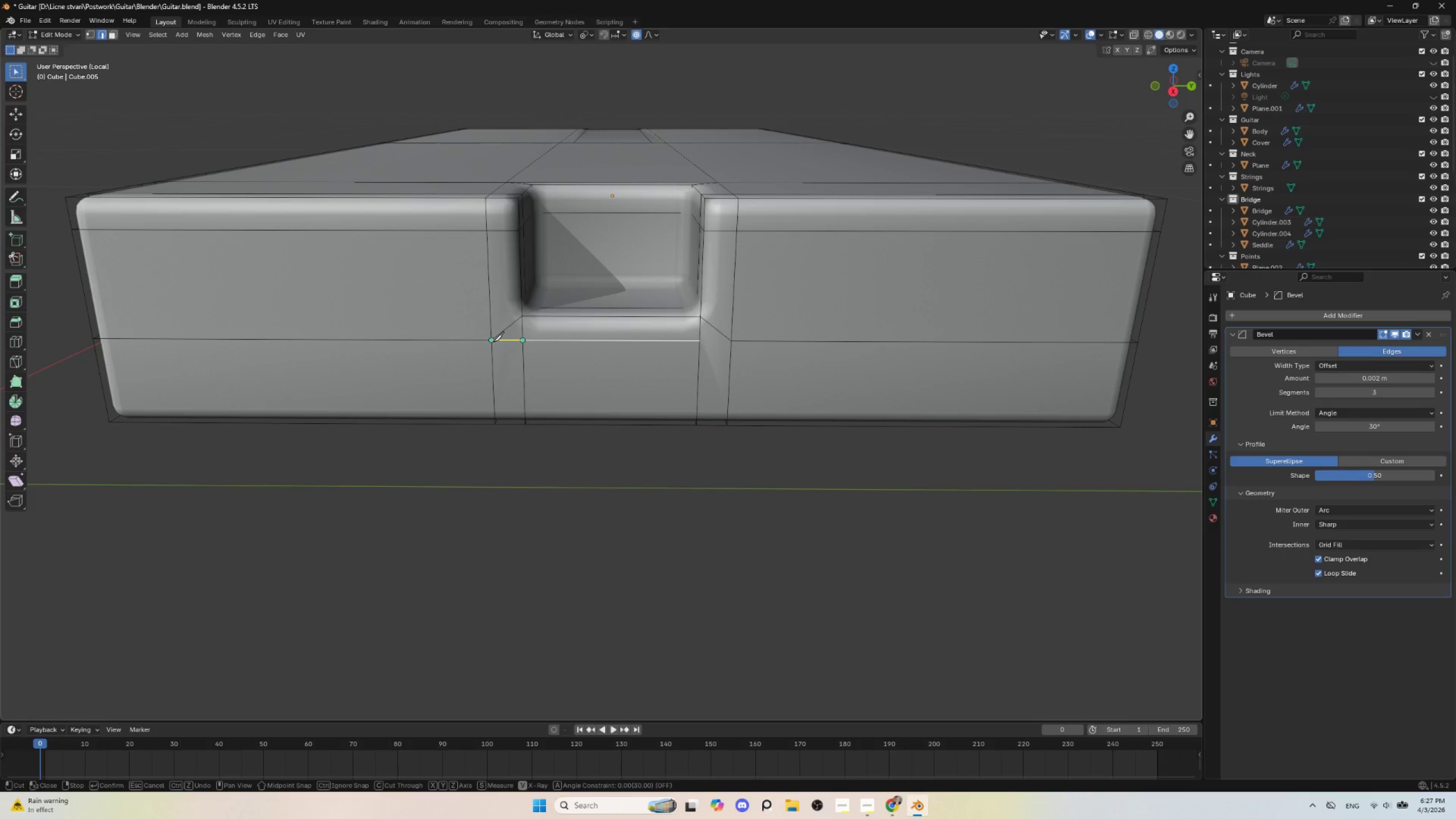 
left_click([493, 341])
 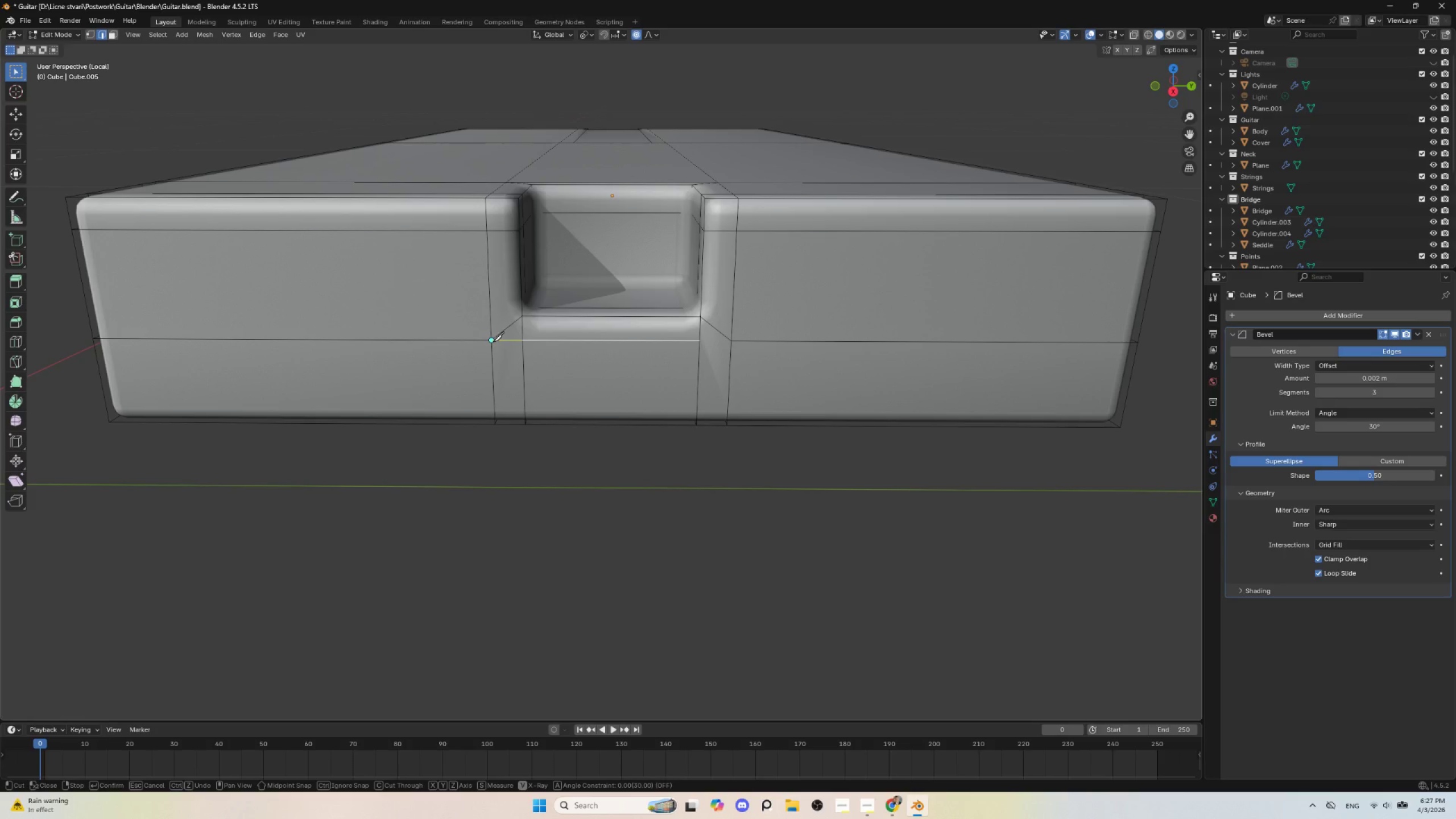 
key(Enter)
 